 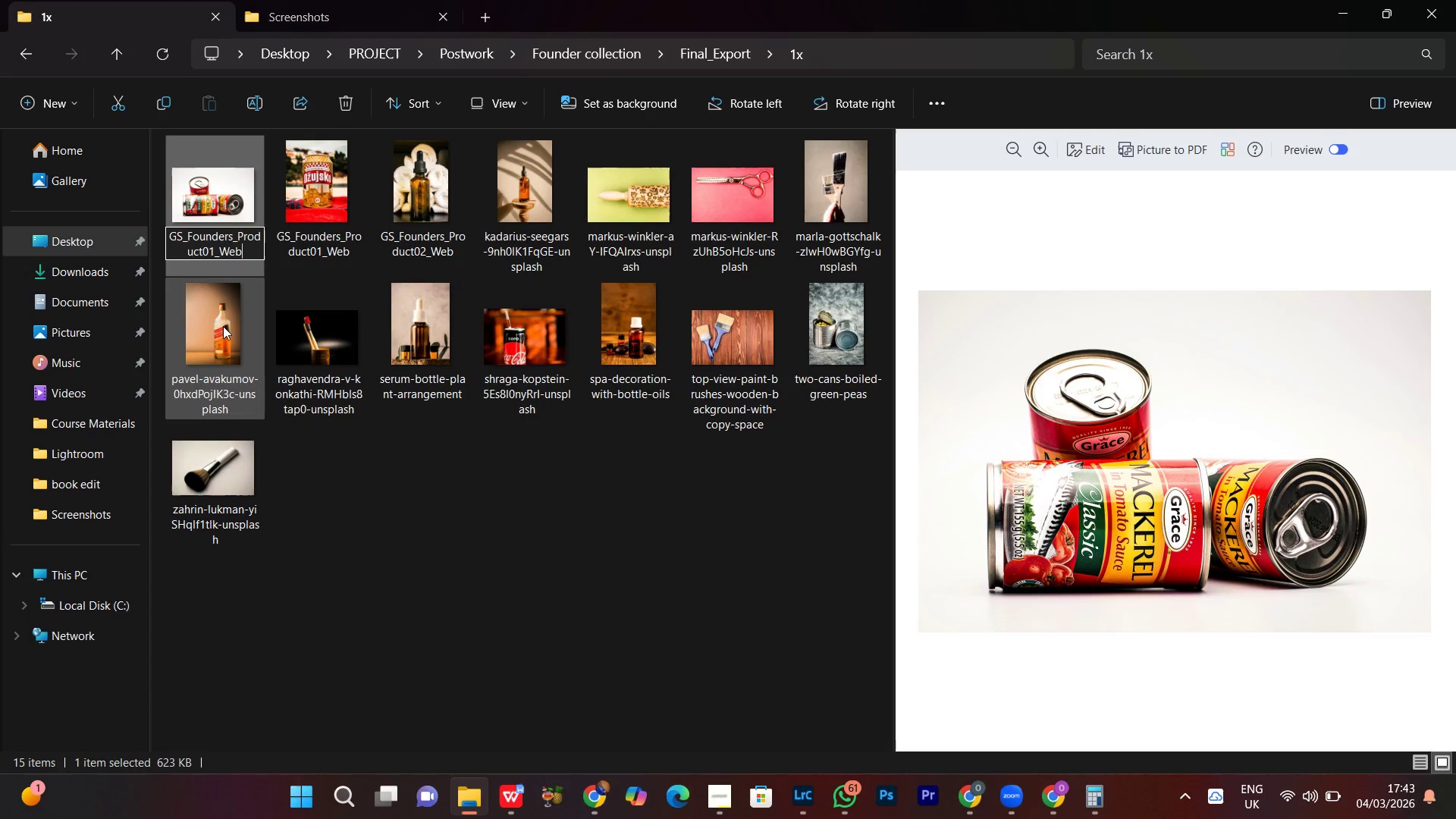 
left_click([212, 249])
 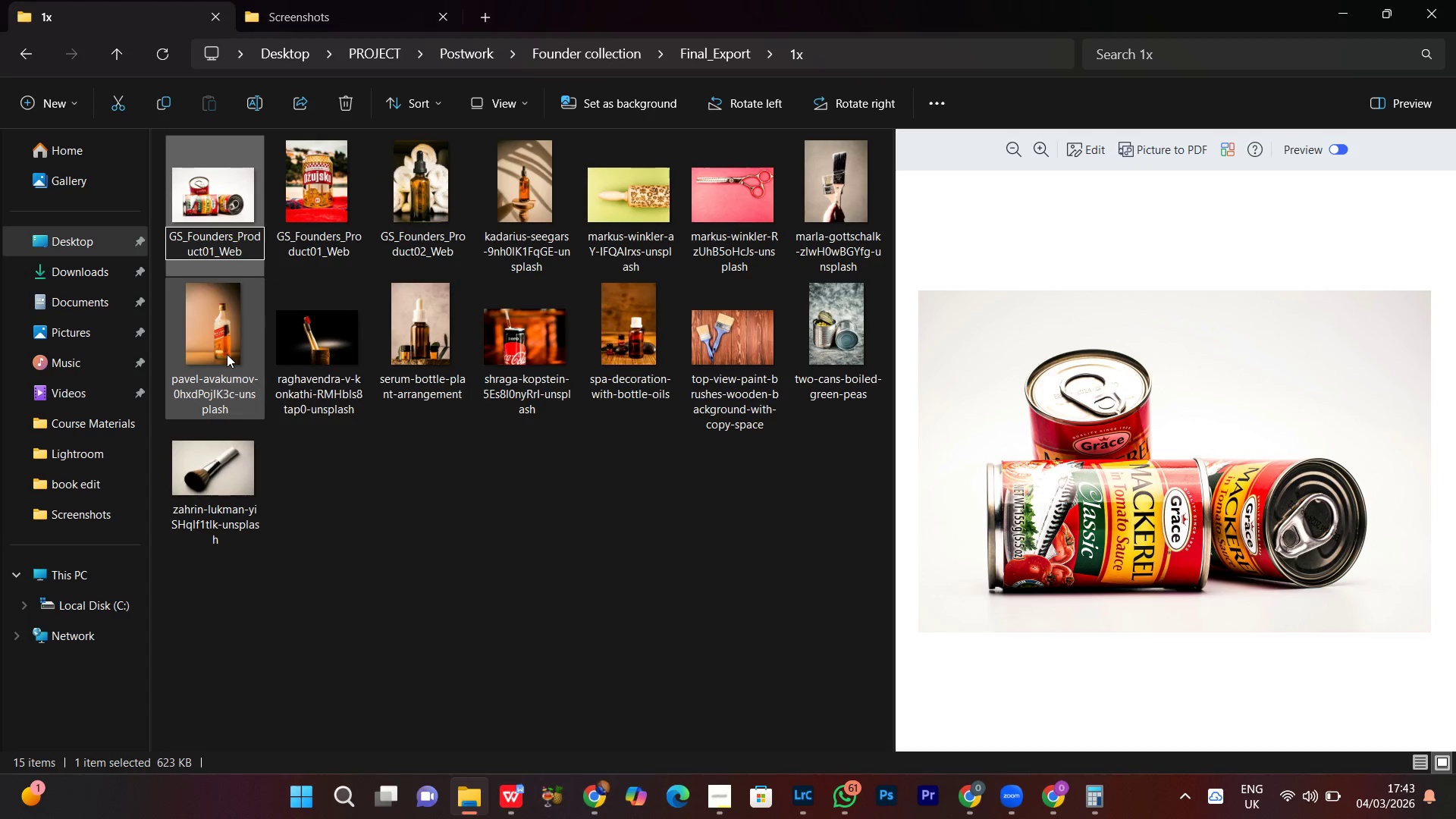 
key(Backspace)
 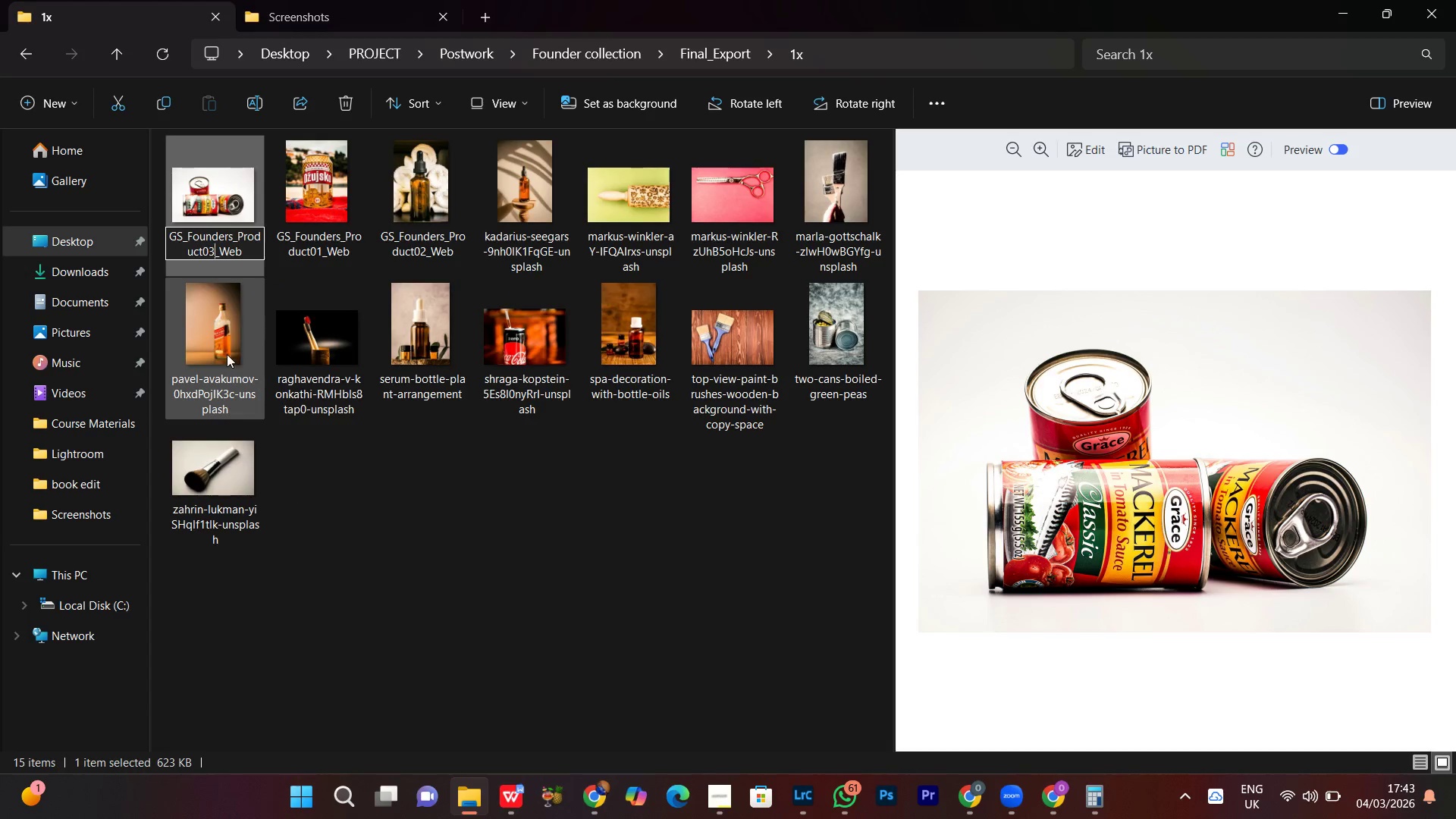 
key(3)
 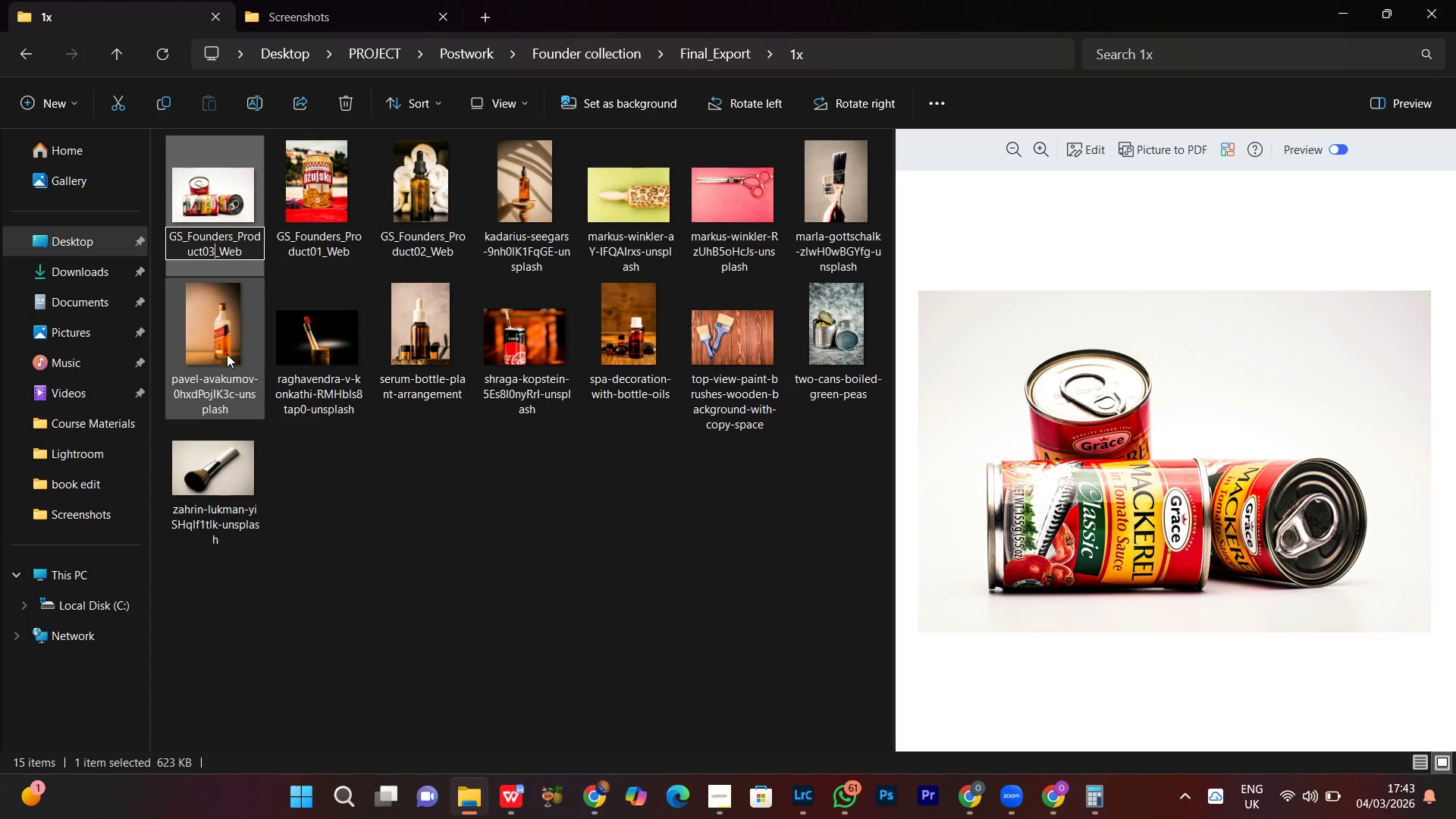 
key(Enter)
 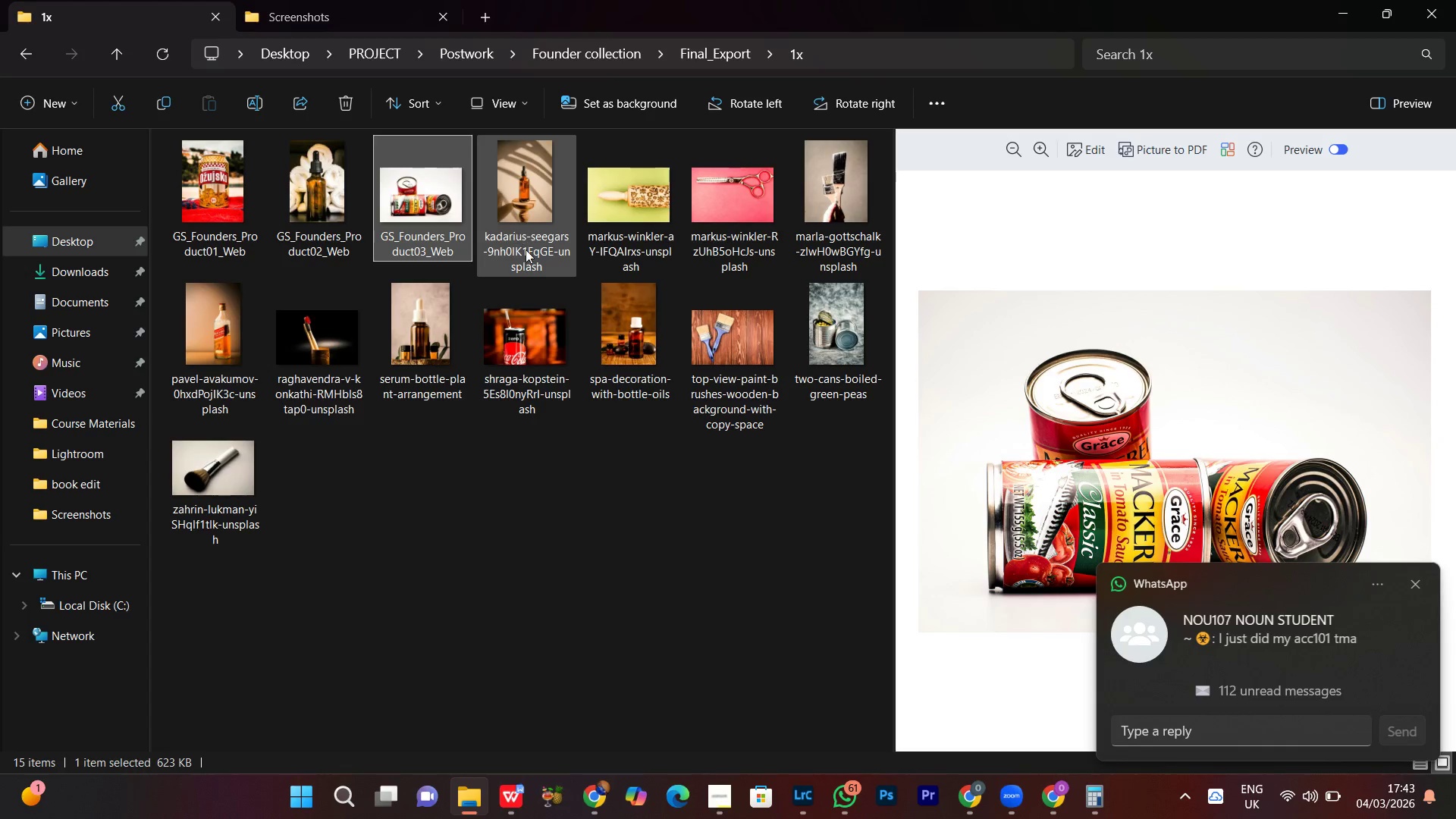 
left_click([519, 214])
 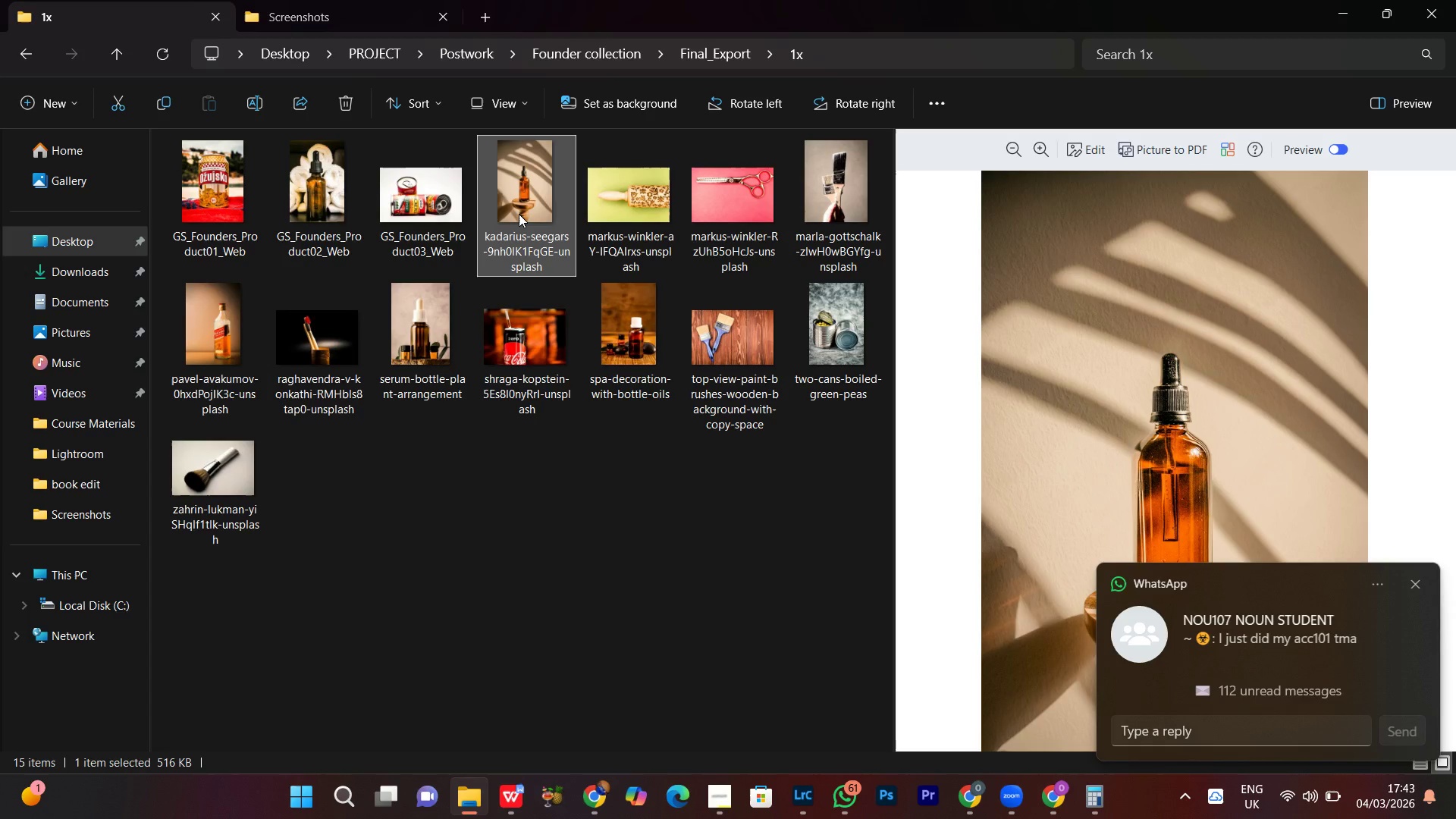 
right_click([519, 214])
 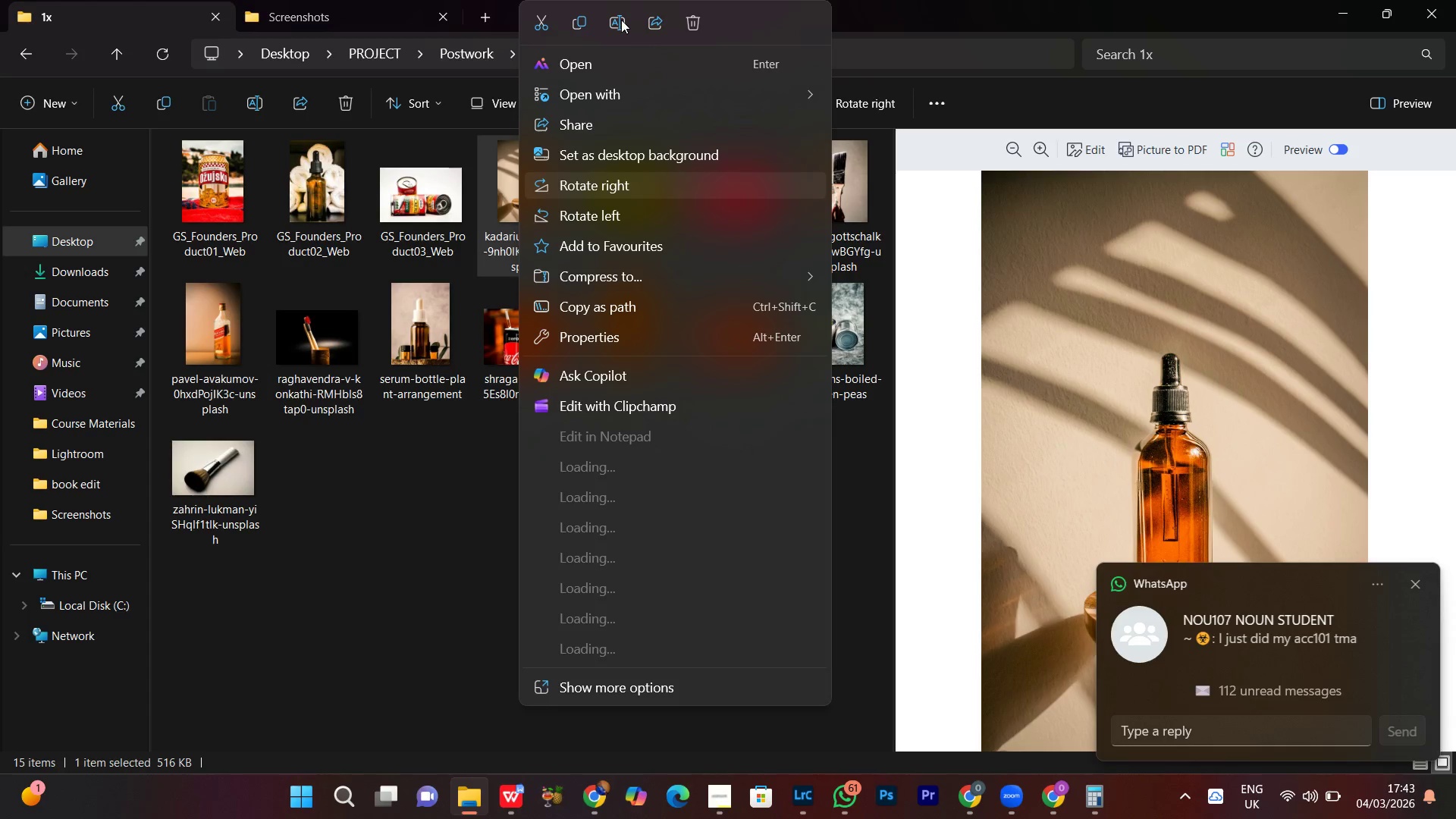 
left_click([621, 20])
 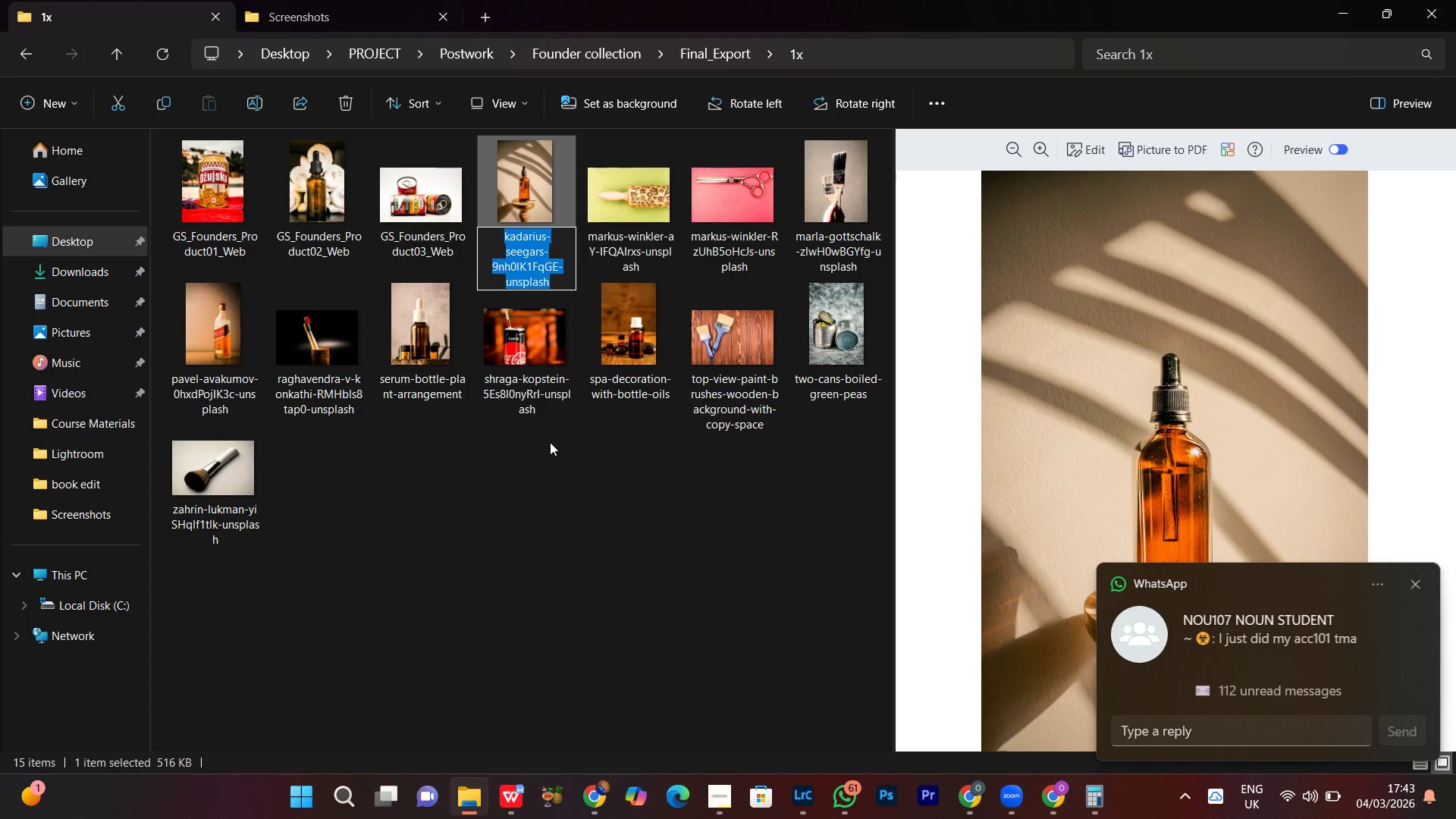 
key(Control+V)
 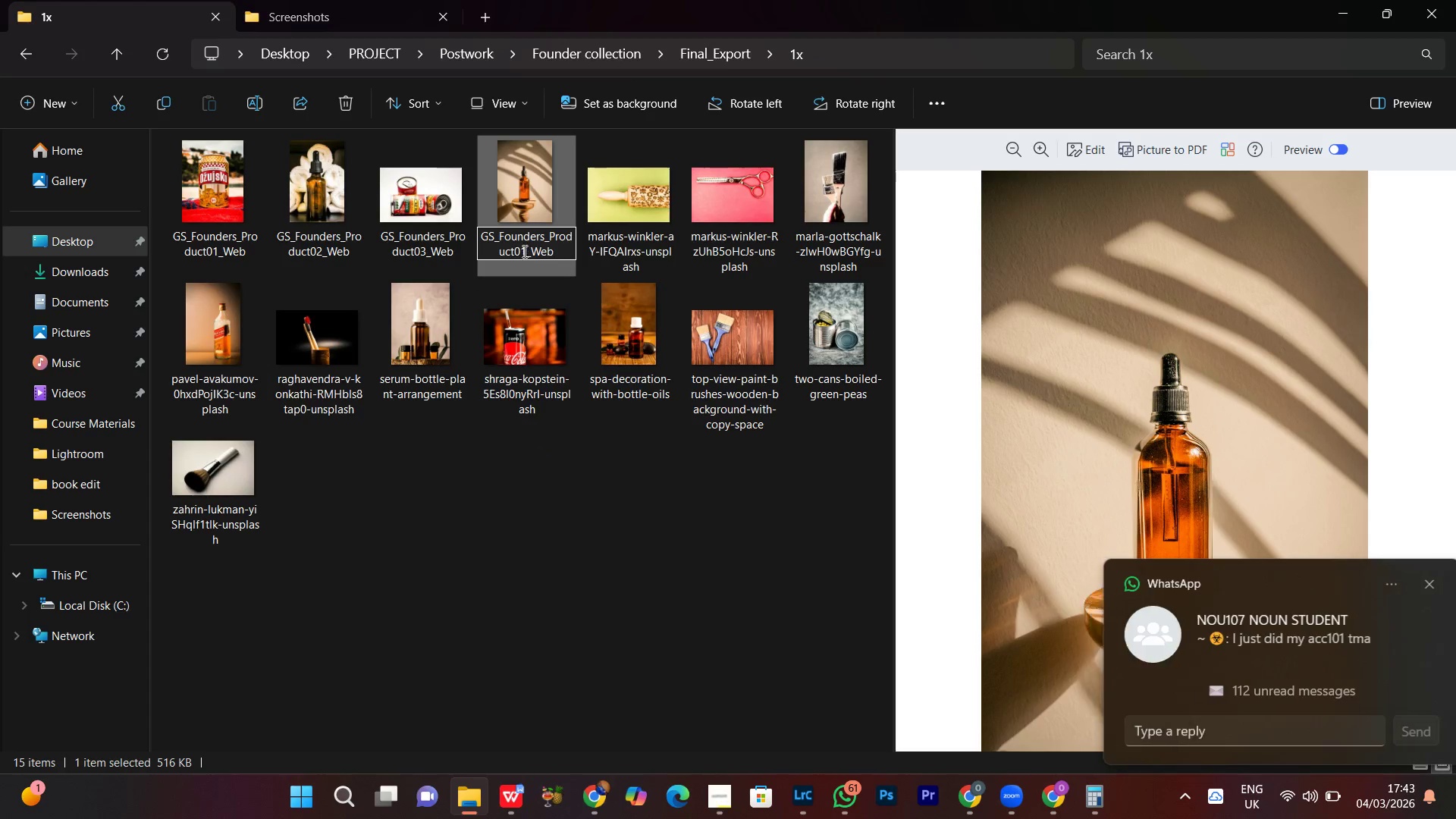 
left_click([524, 246])
 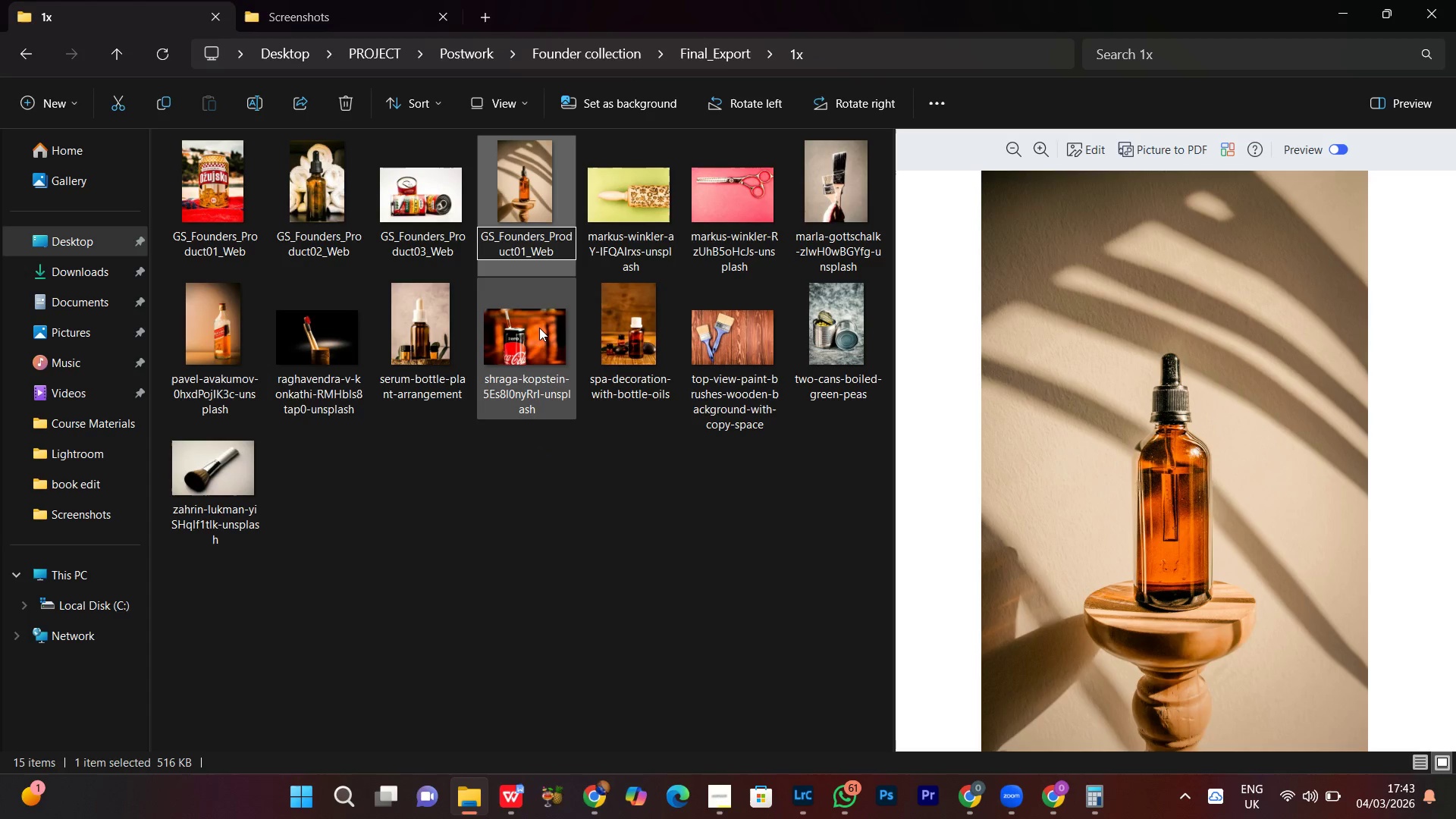 
key(Backspace)
 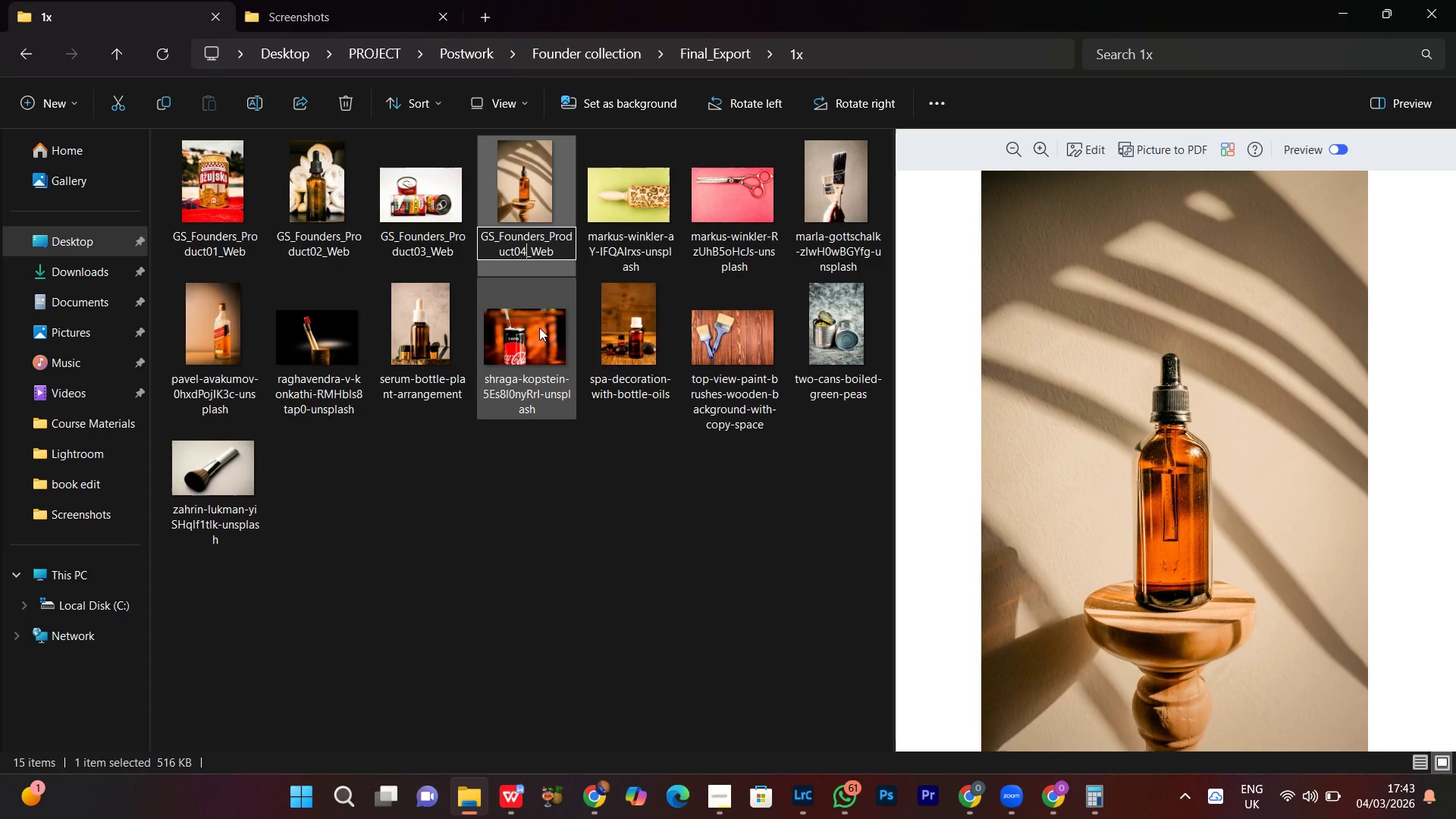 
key(4)
 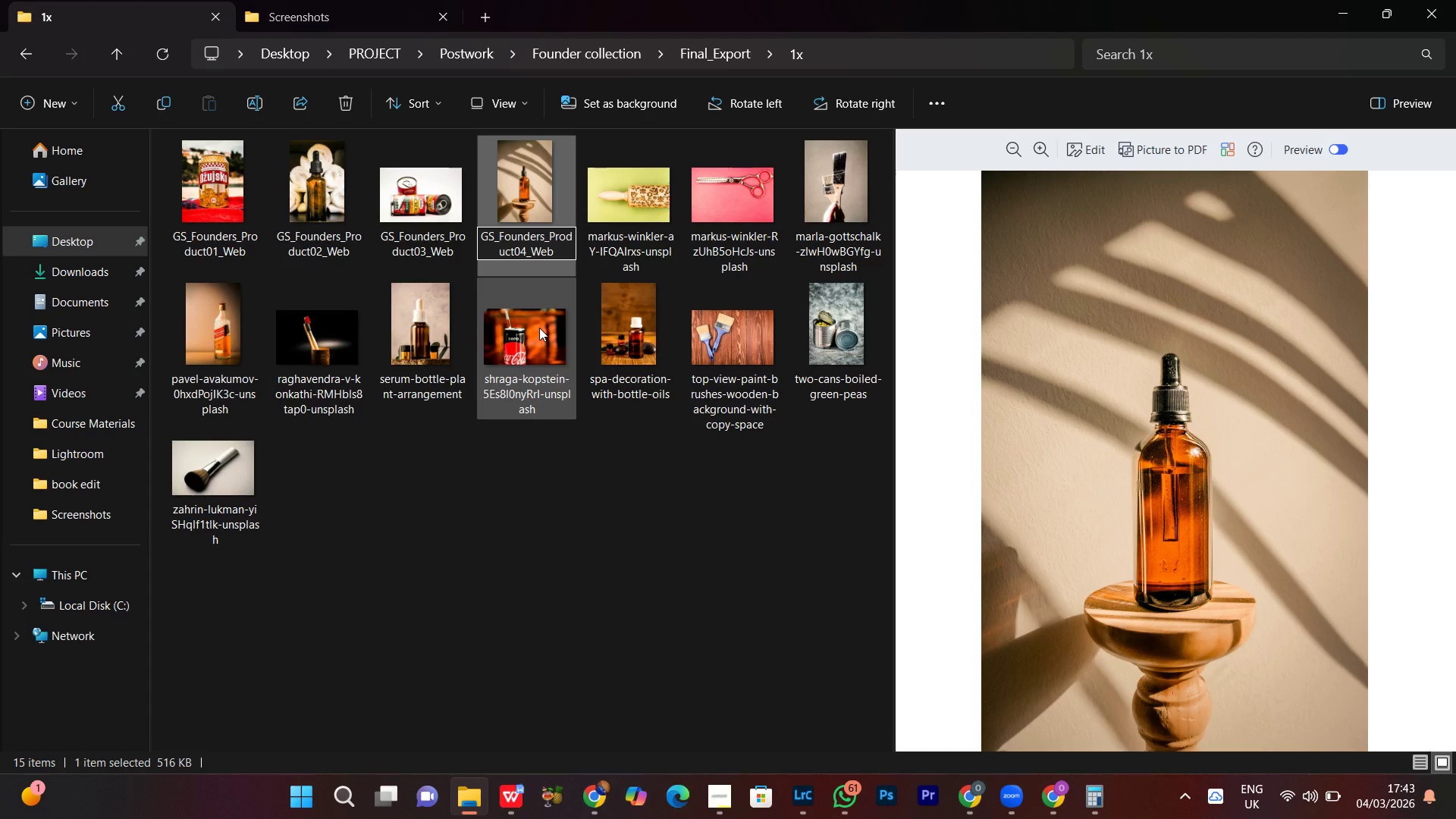 
key(Enter)
 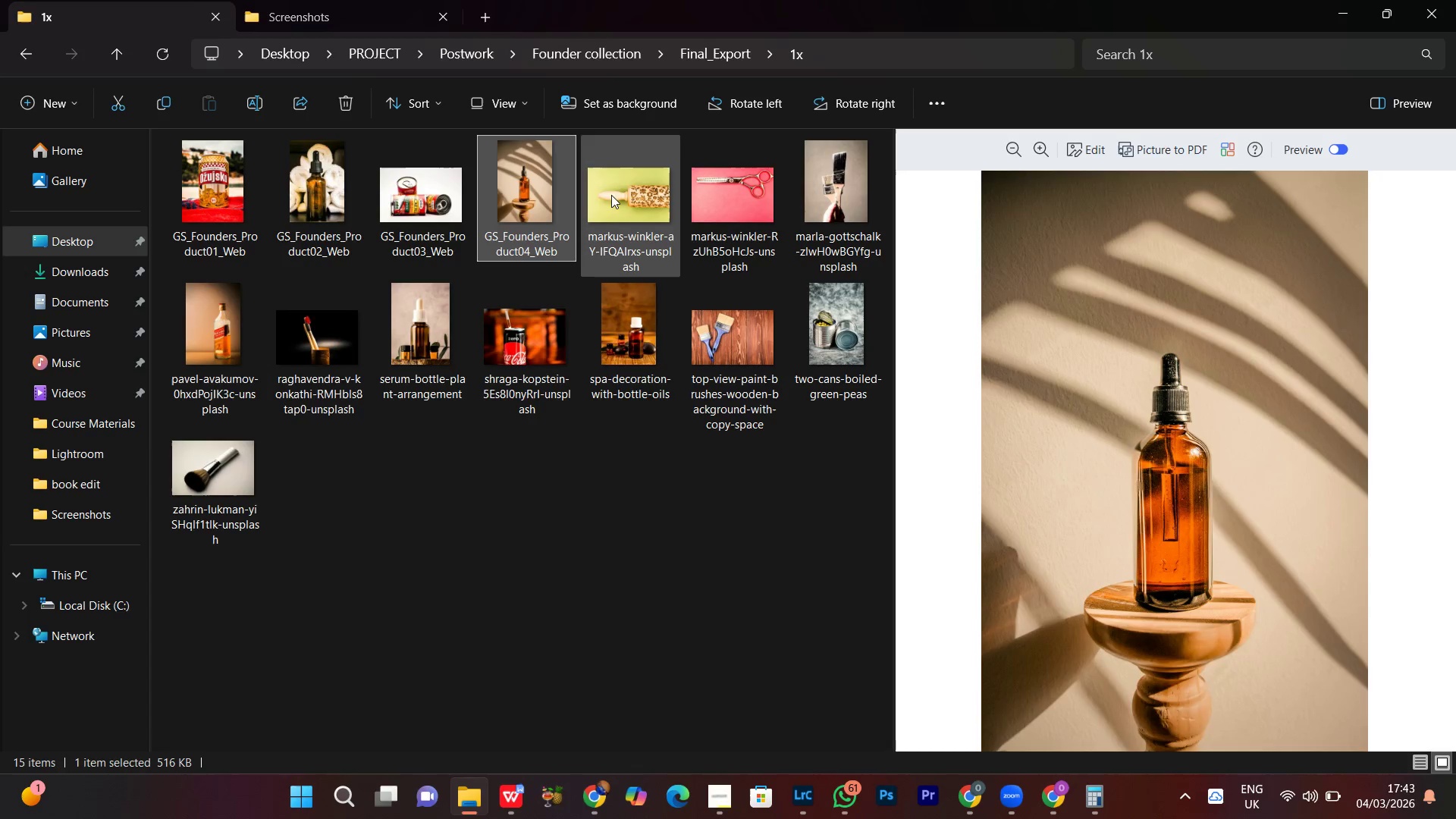 
left_click([628, 173])
 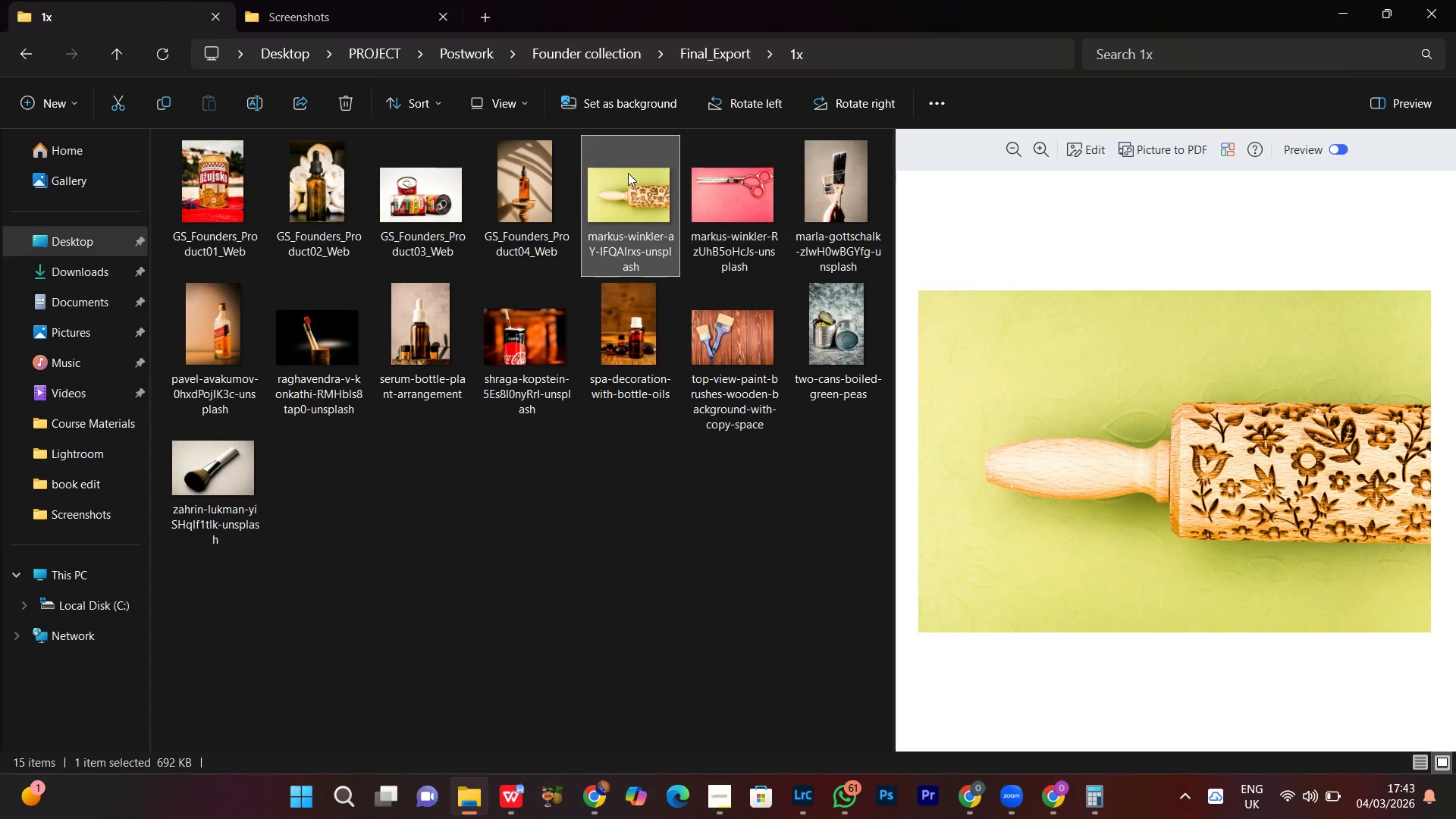 
right_click([628, 173])
 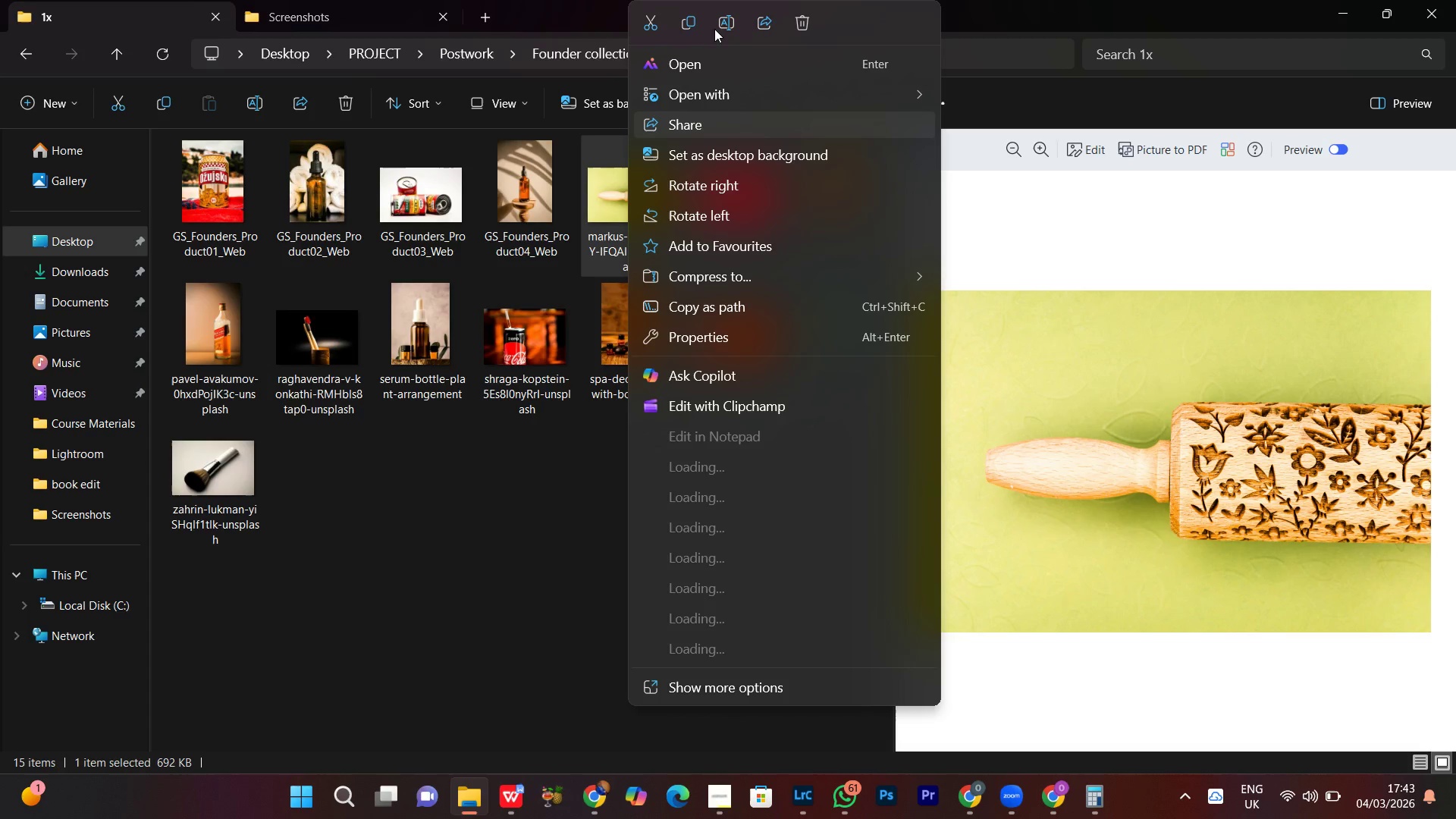 
left_click([732, 22])
 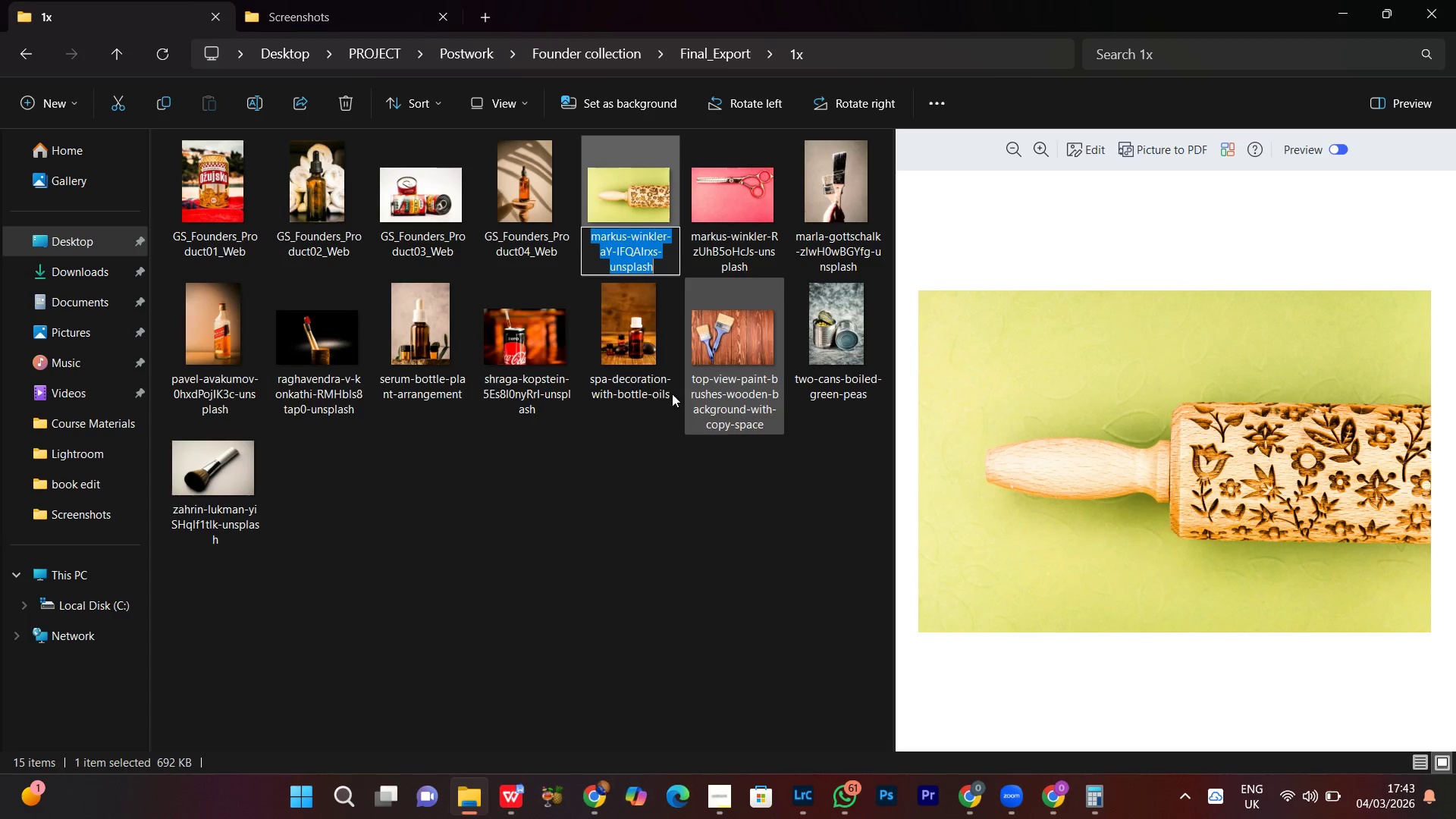 
key(Control+V)
 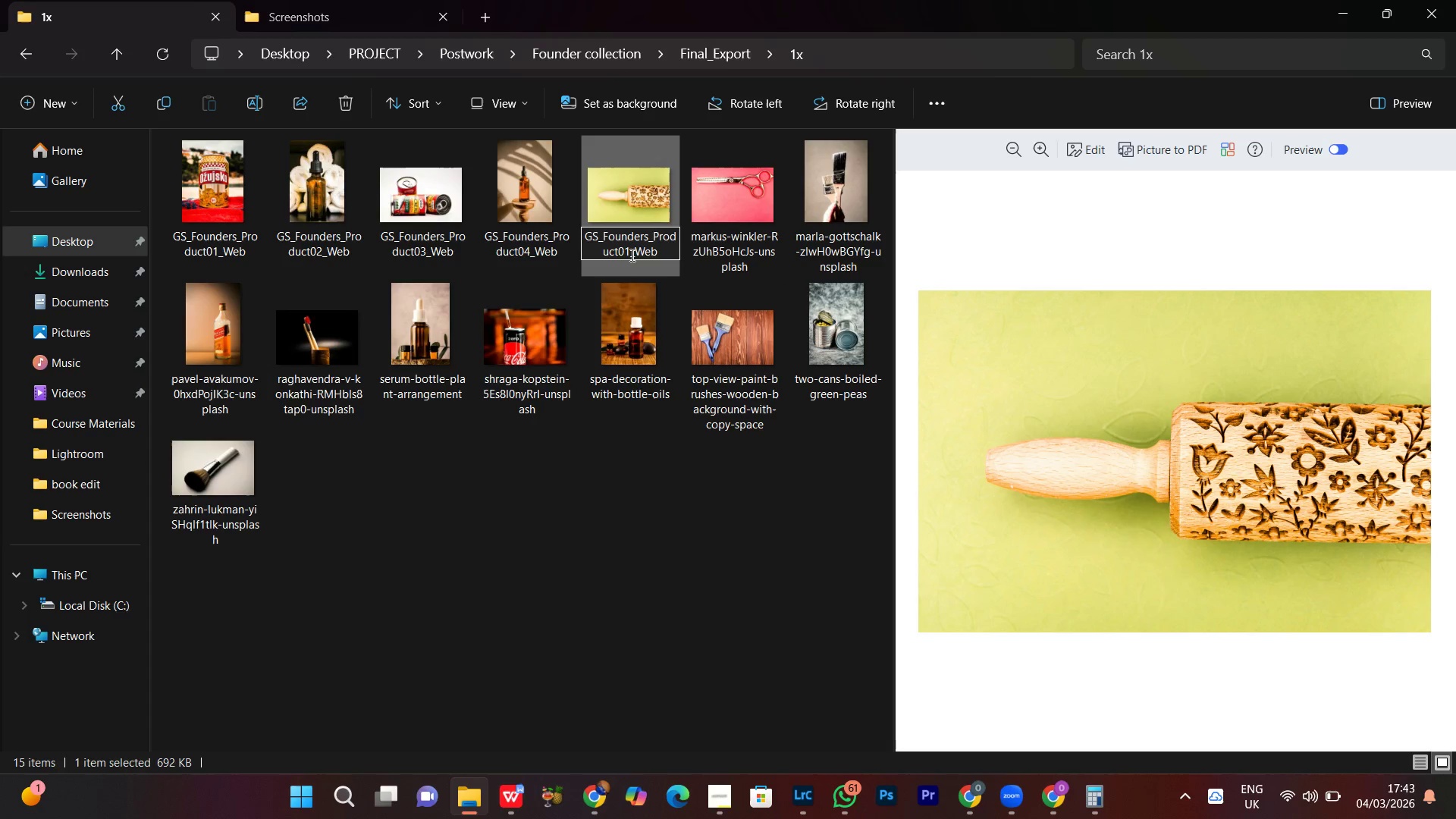 
left_click([624, 252])
 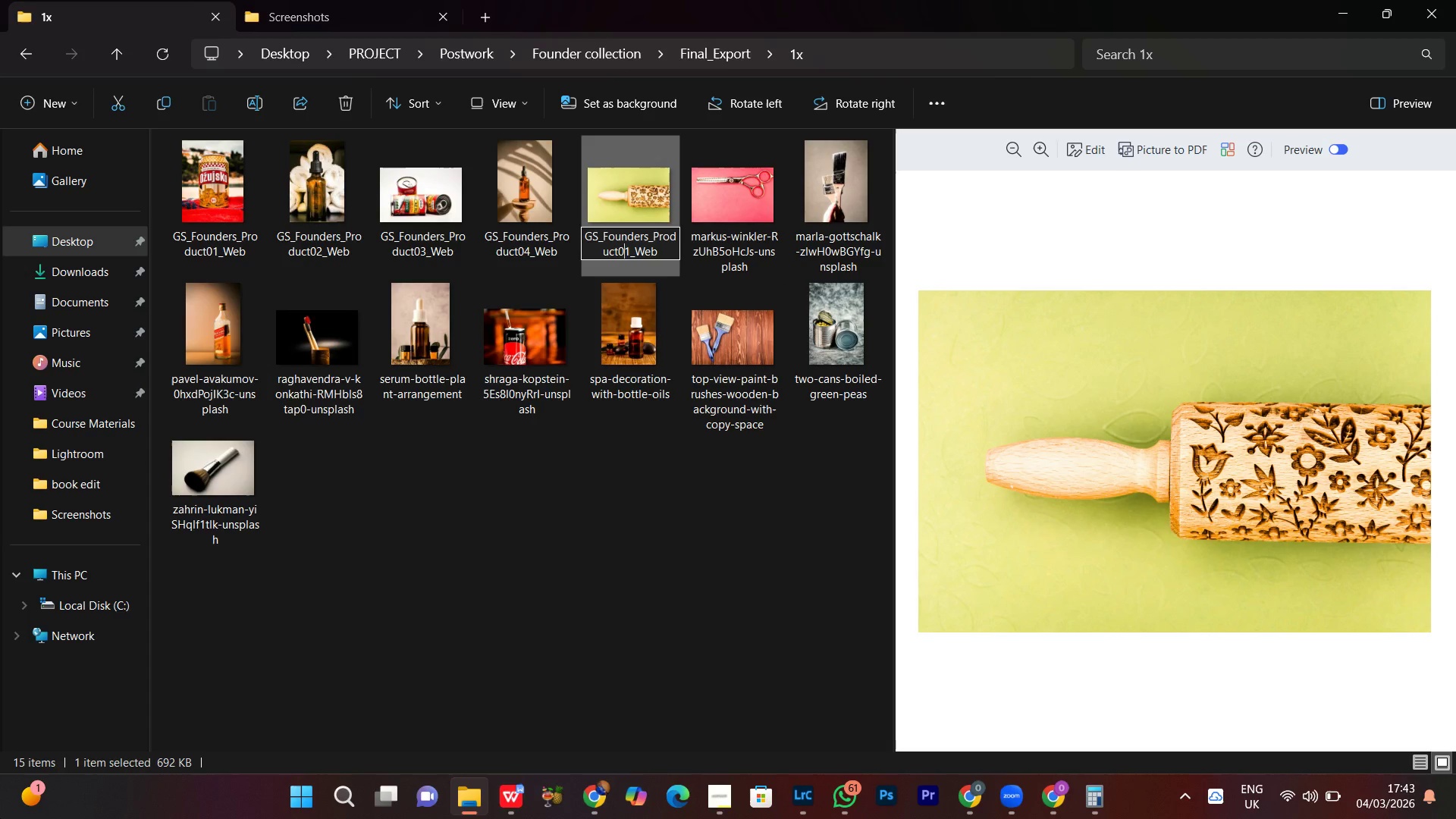 
key(ArrowRight)
 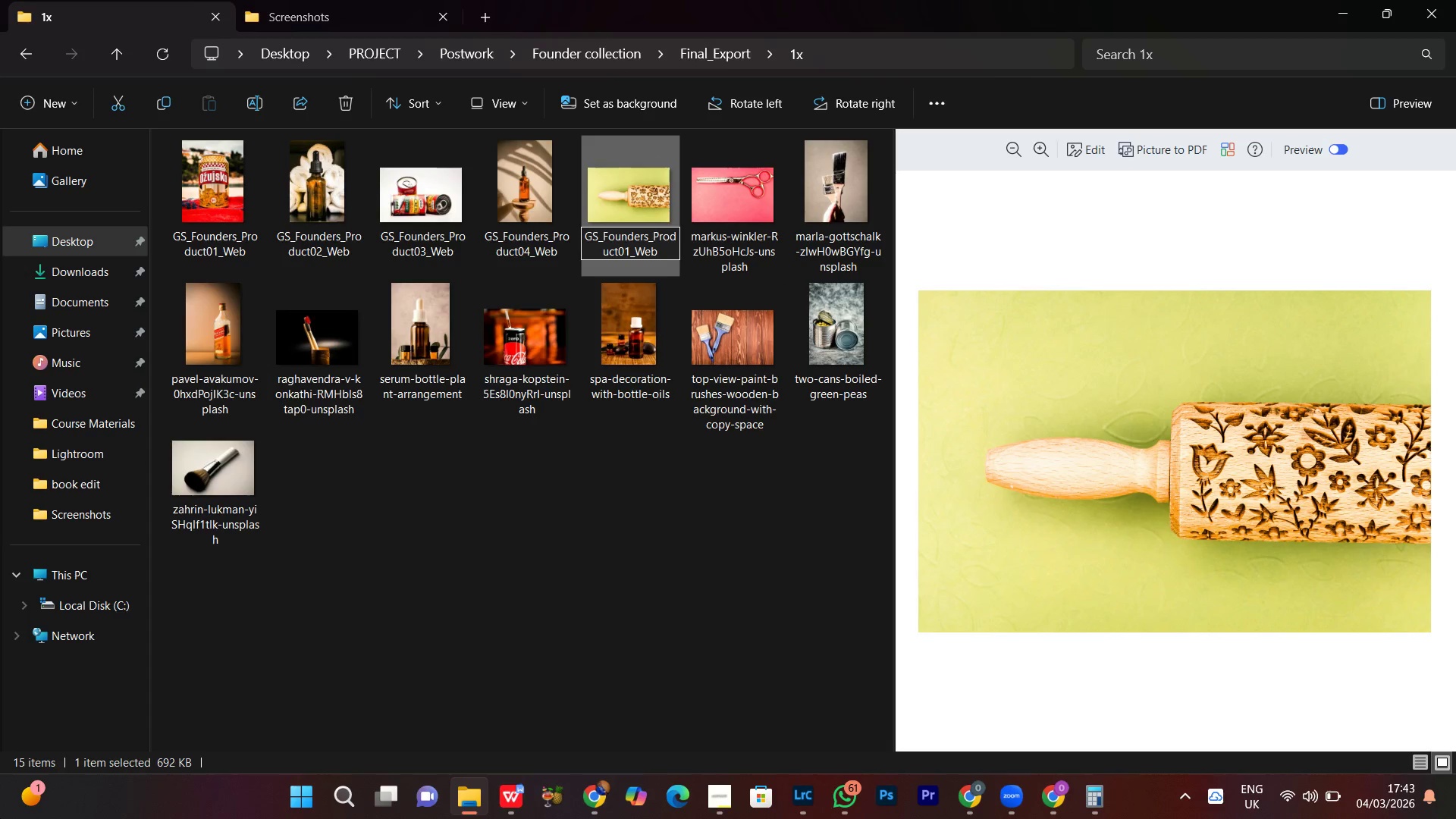 
key(Backspace)
 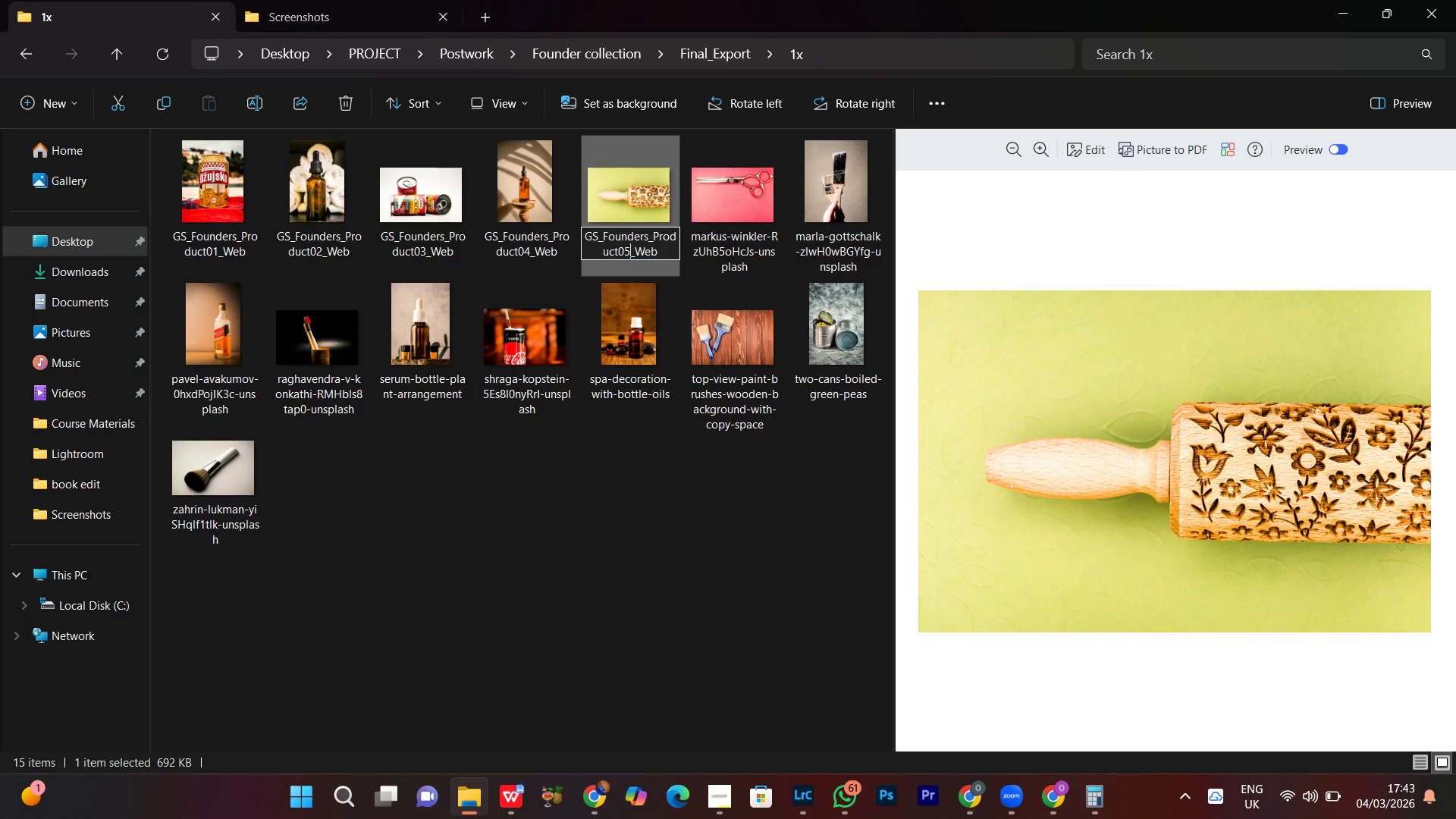 
key(5)
 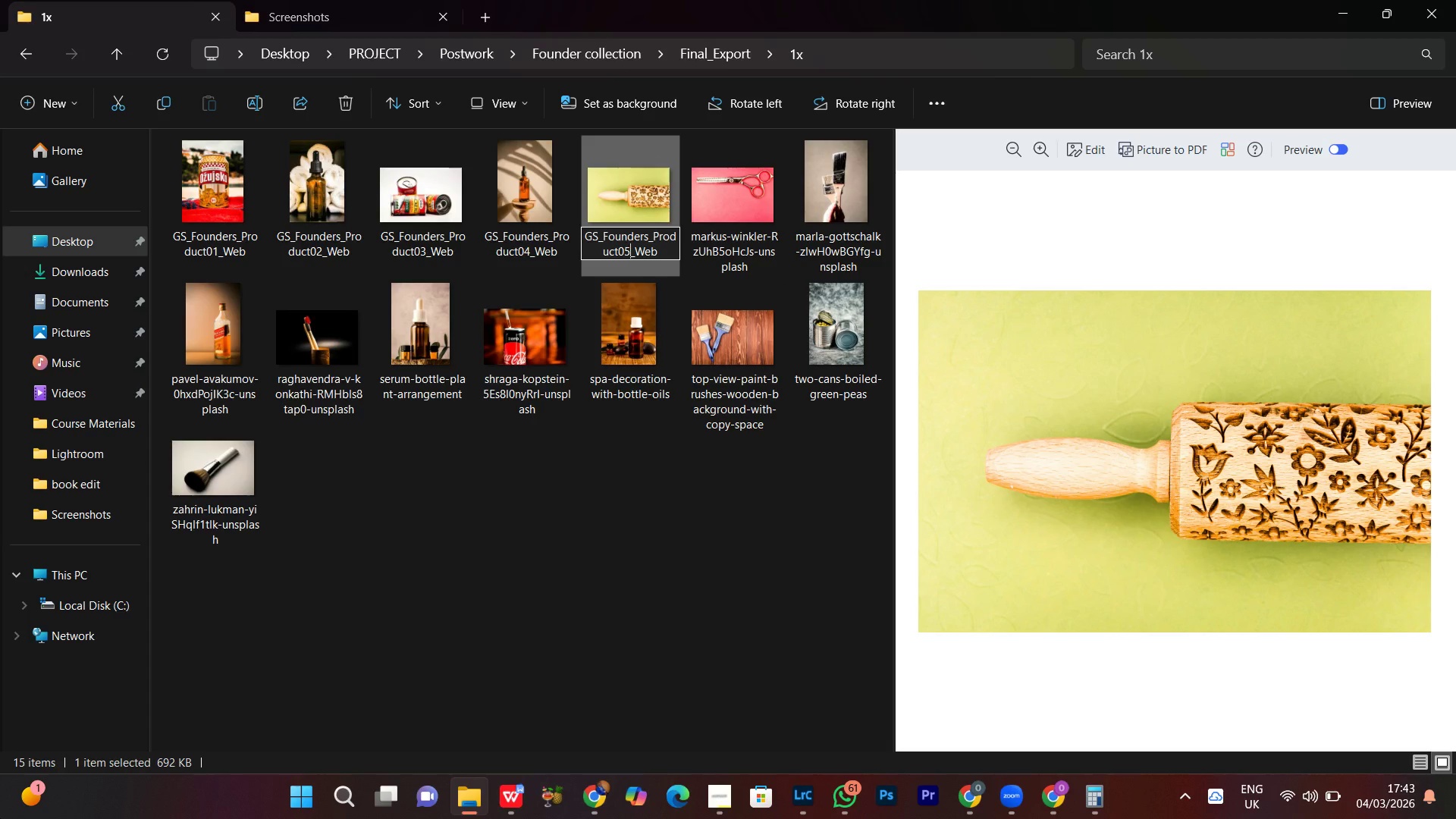 
key(Enter)
 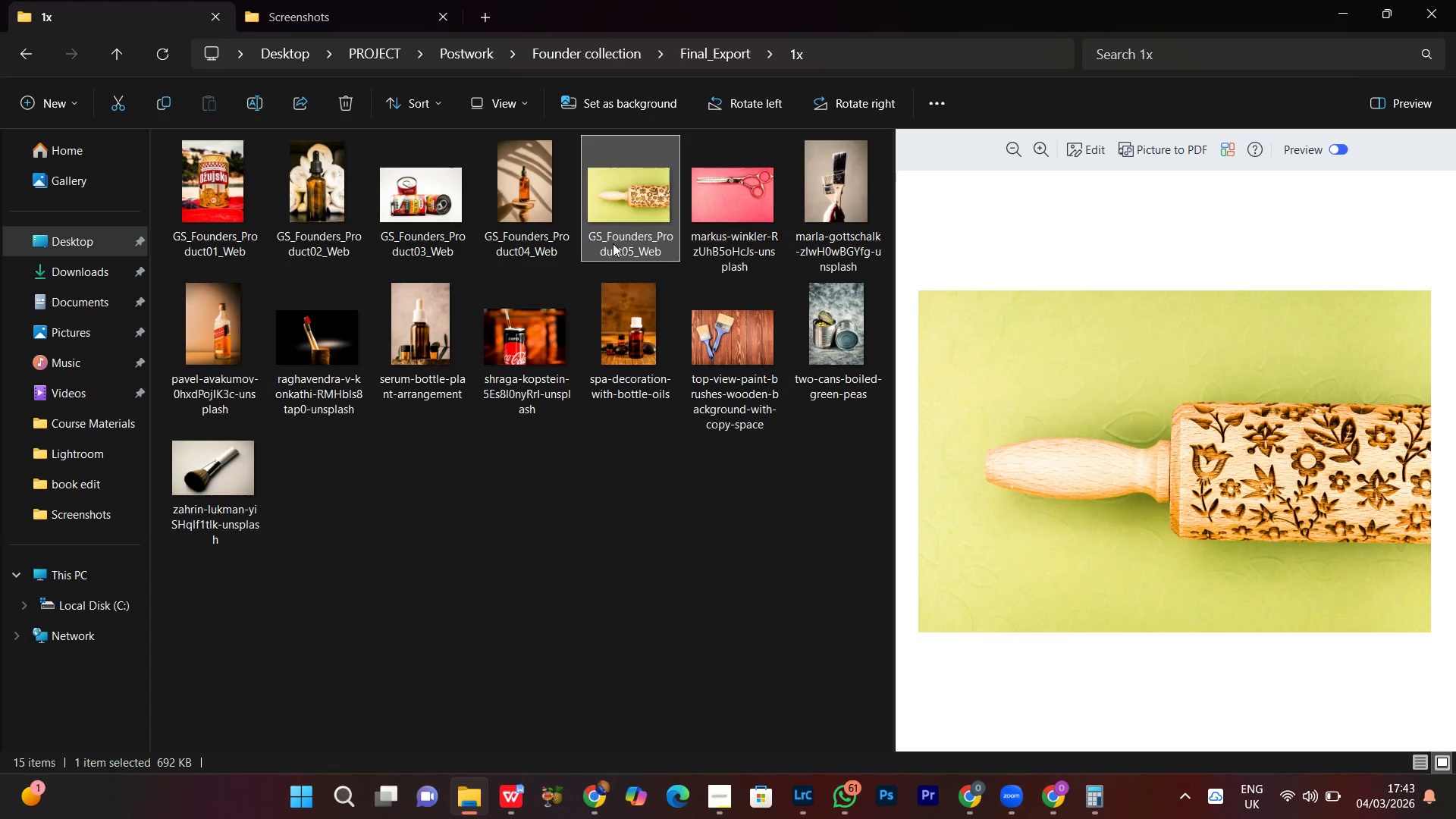 
left_click([712, 191])
 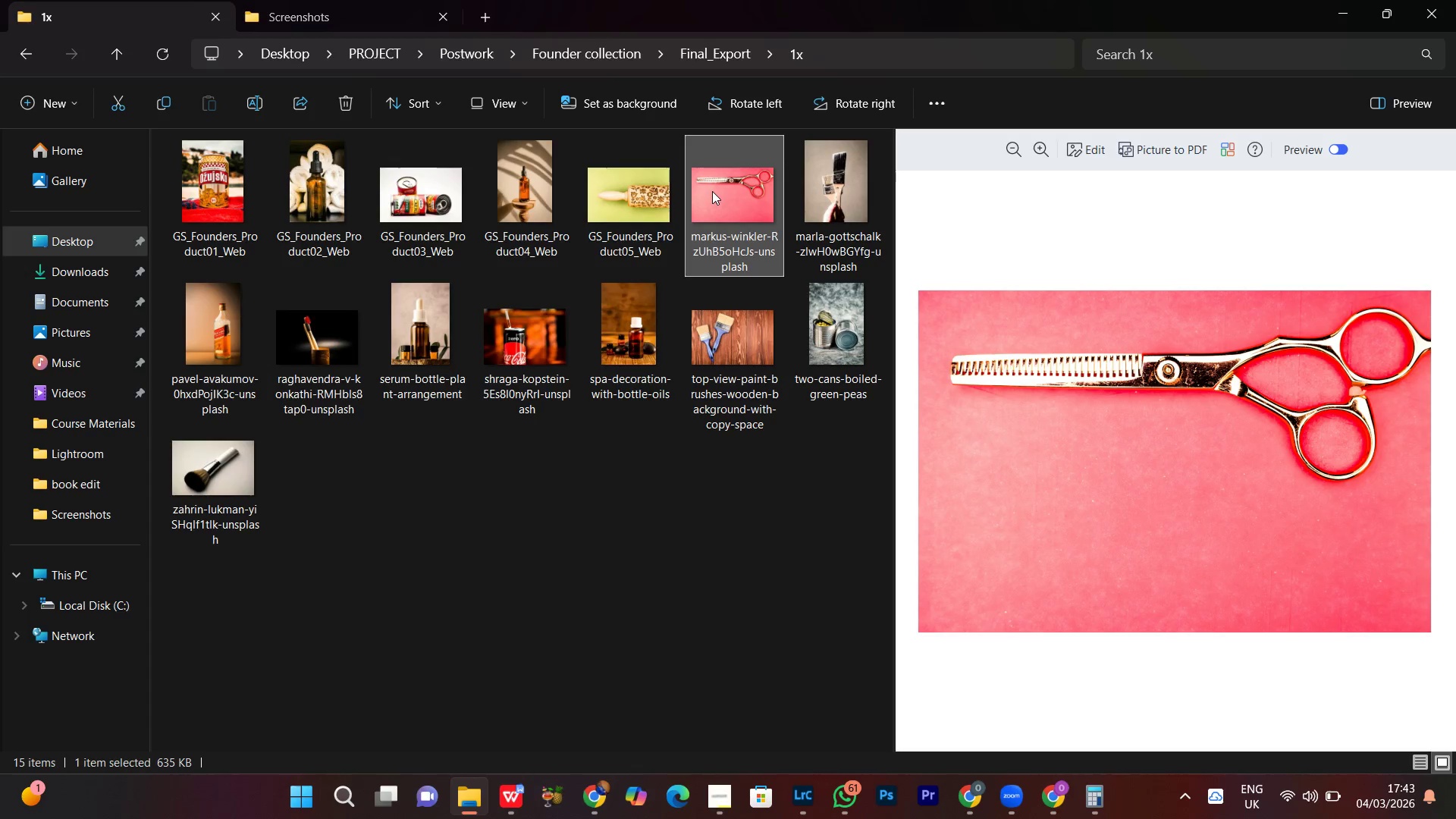 
right_click([712, 191])
 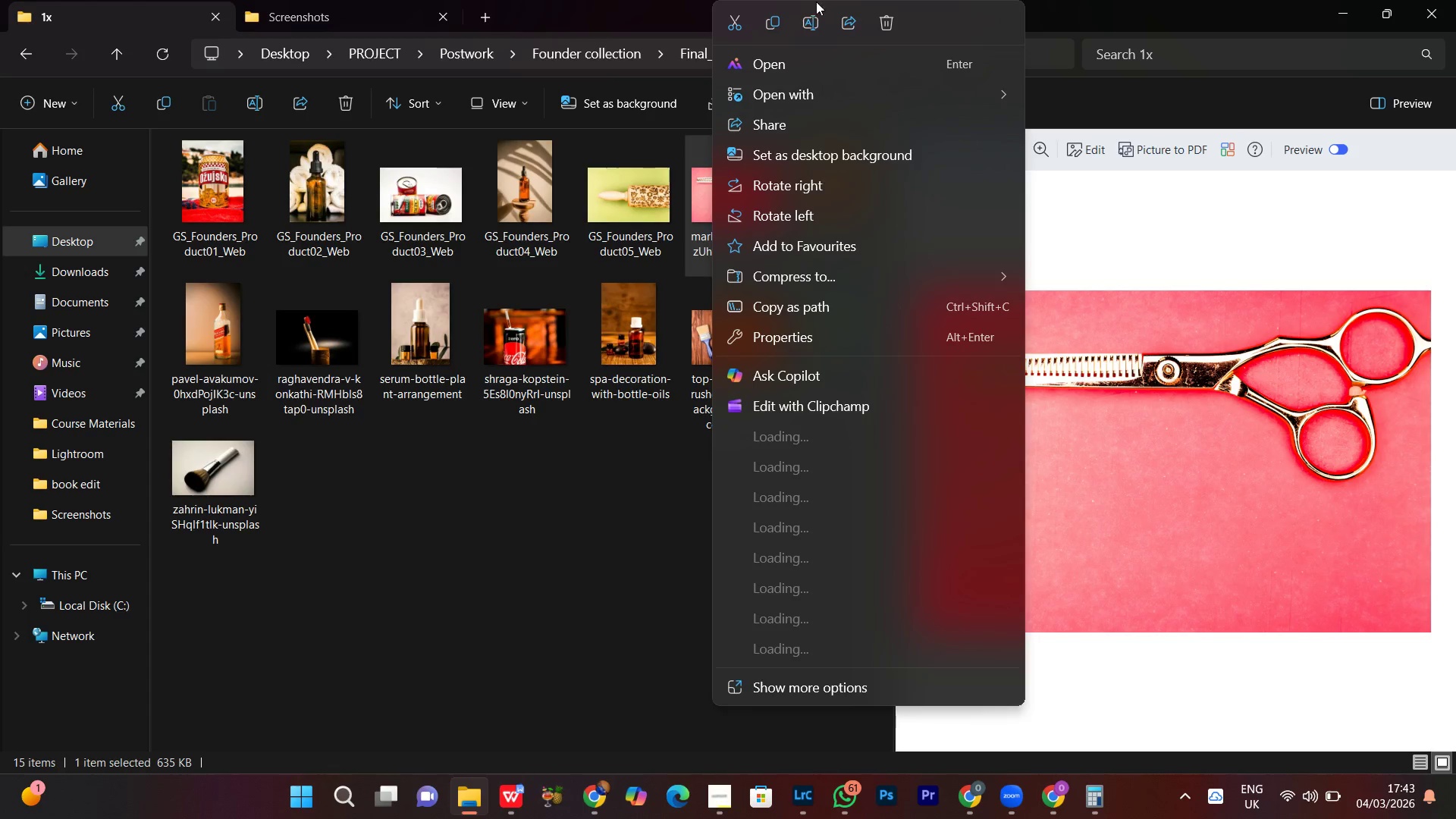 
left_click([811, 20])
 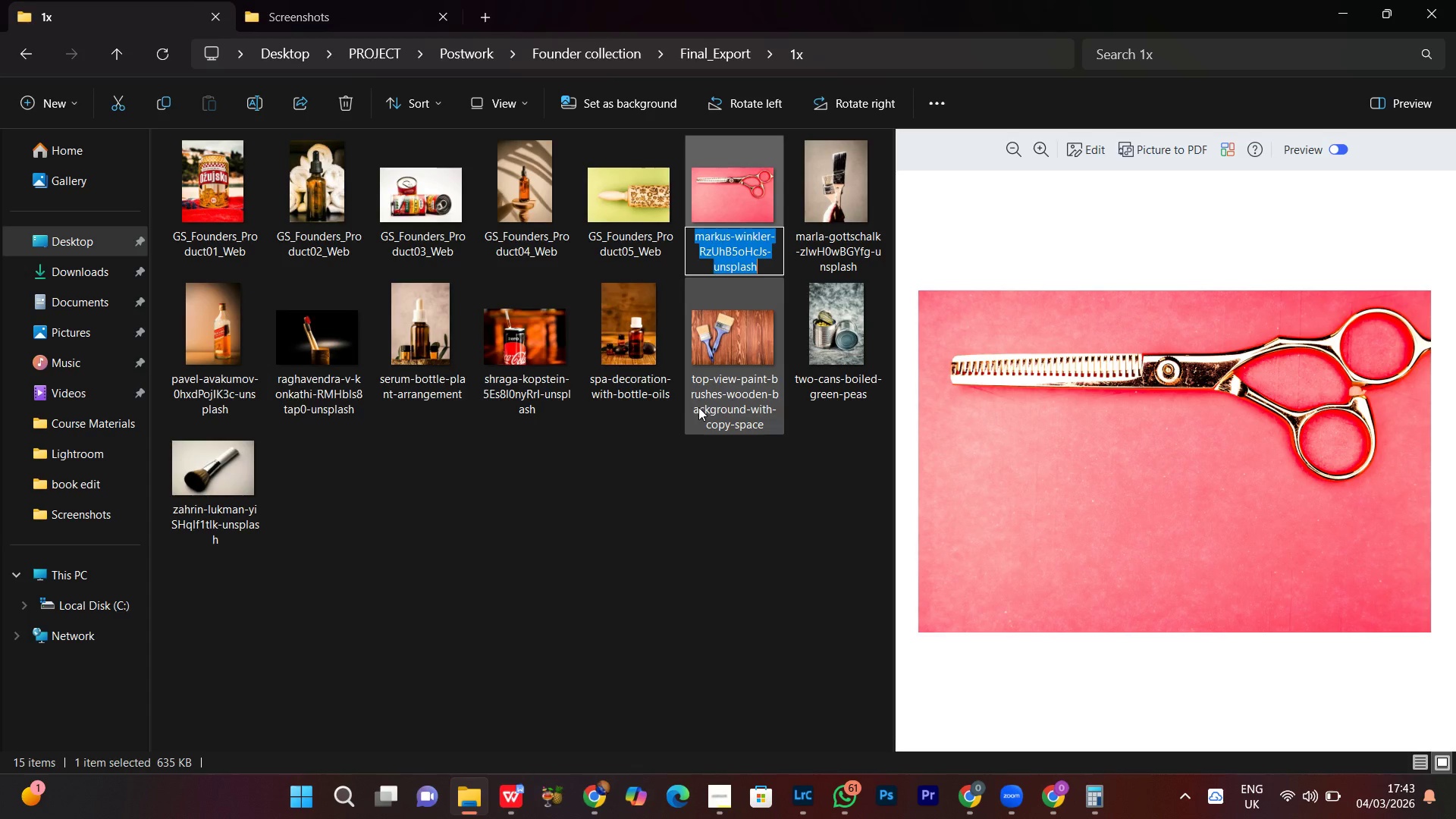 
key(Control+V)
 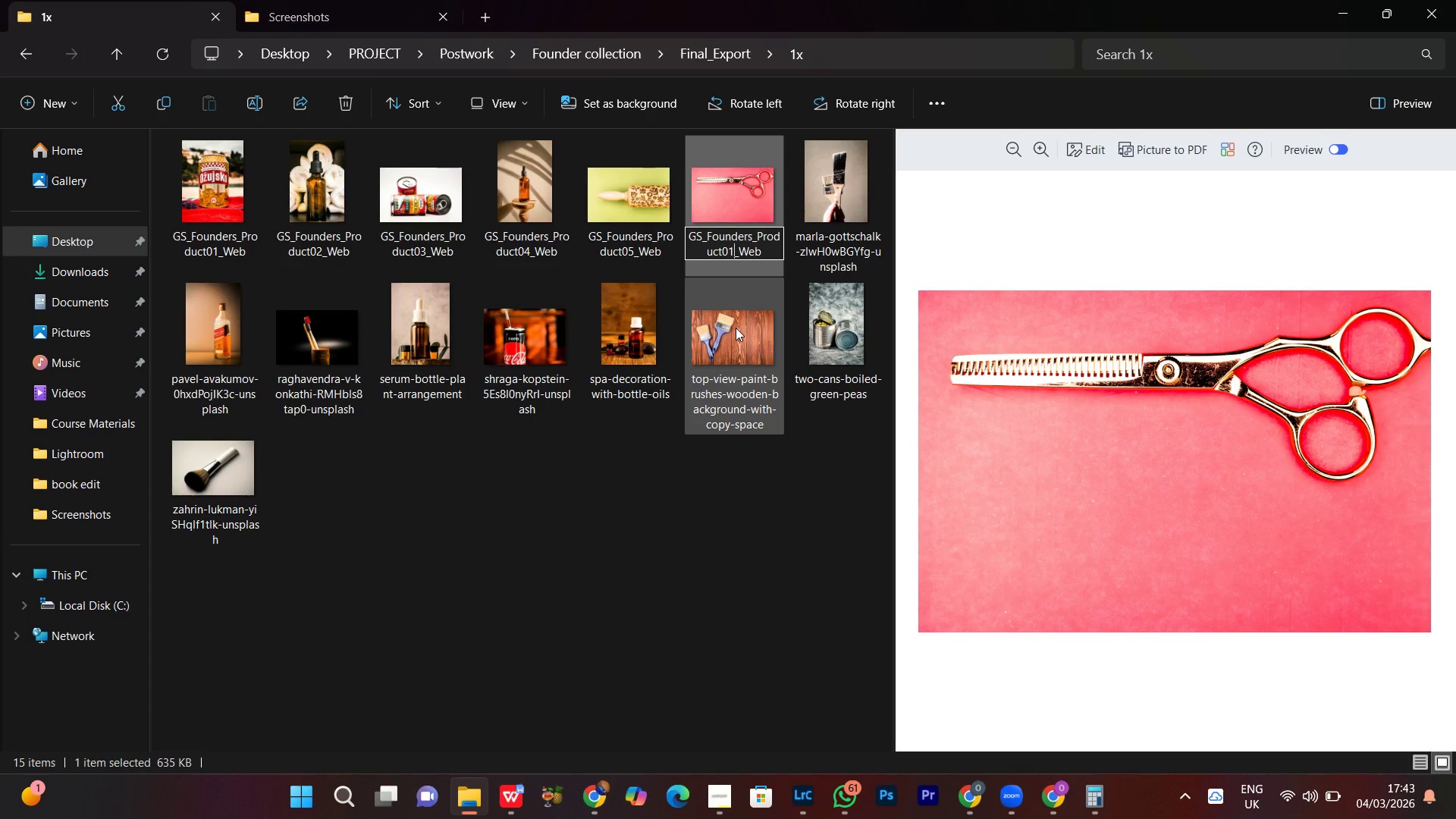 
key(Backspace)
 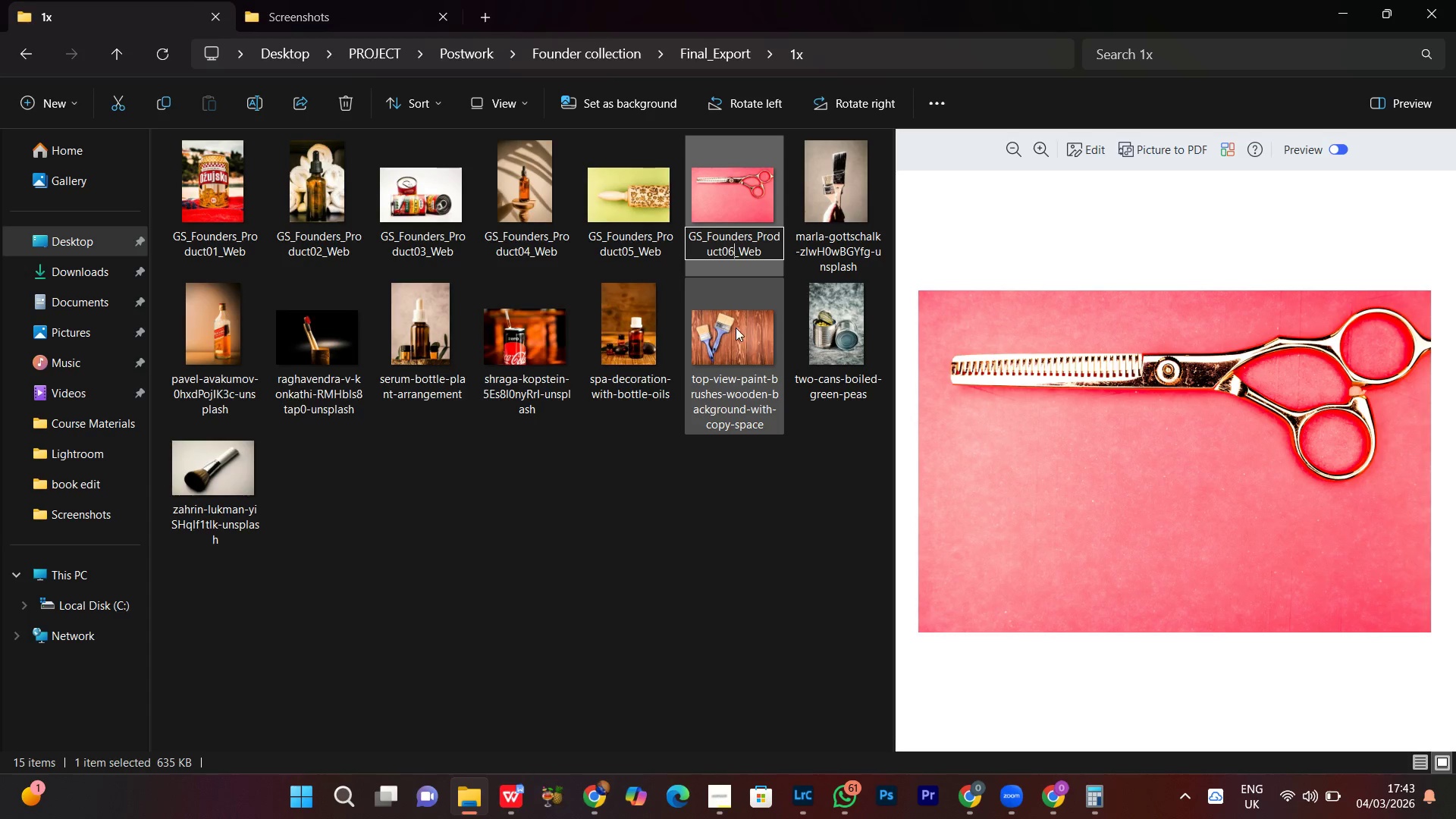 
key(6)
 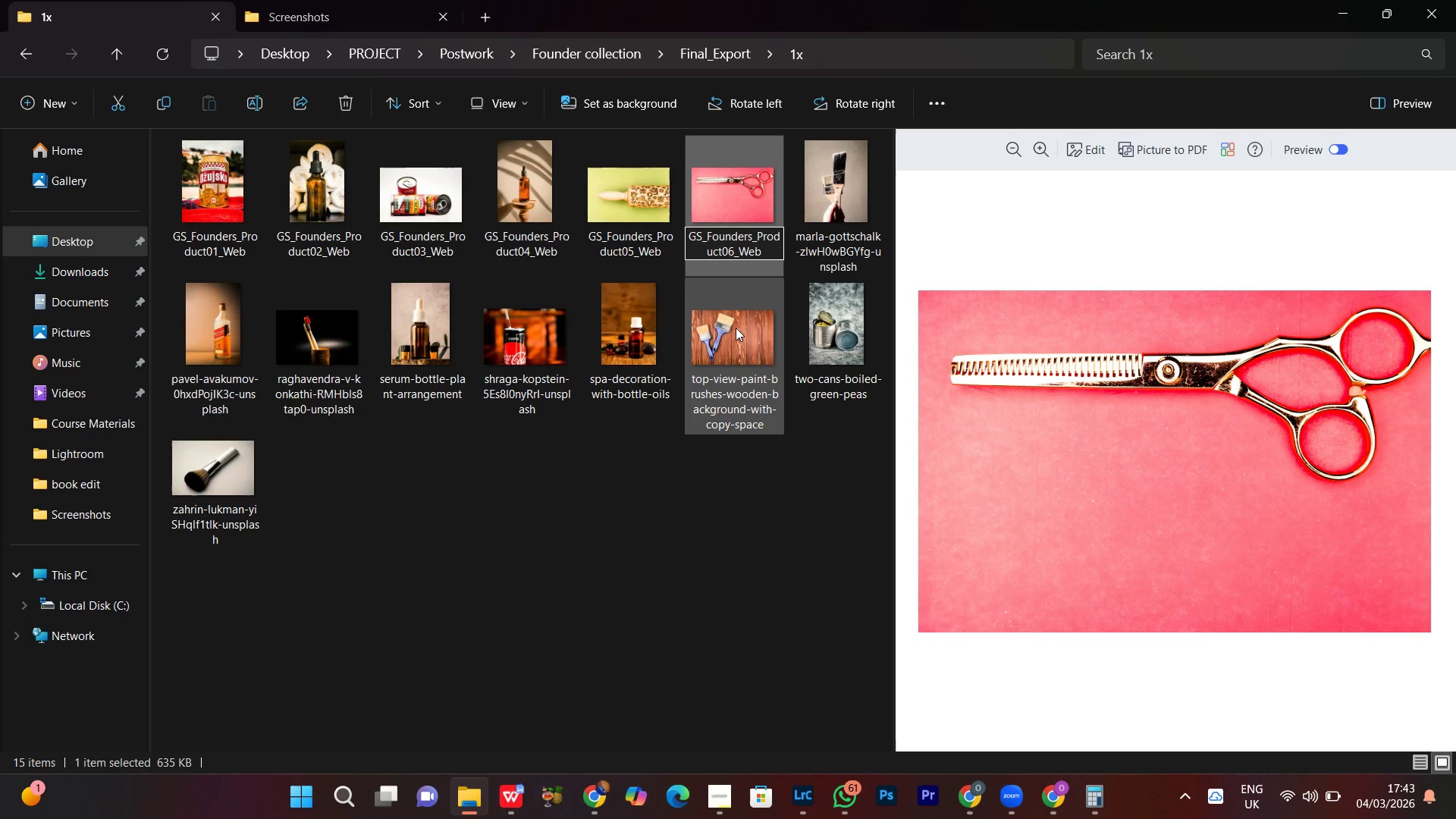 
key(Enter)
 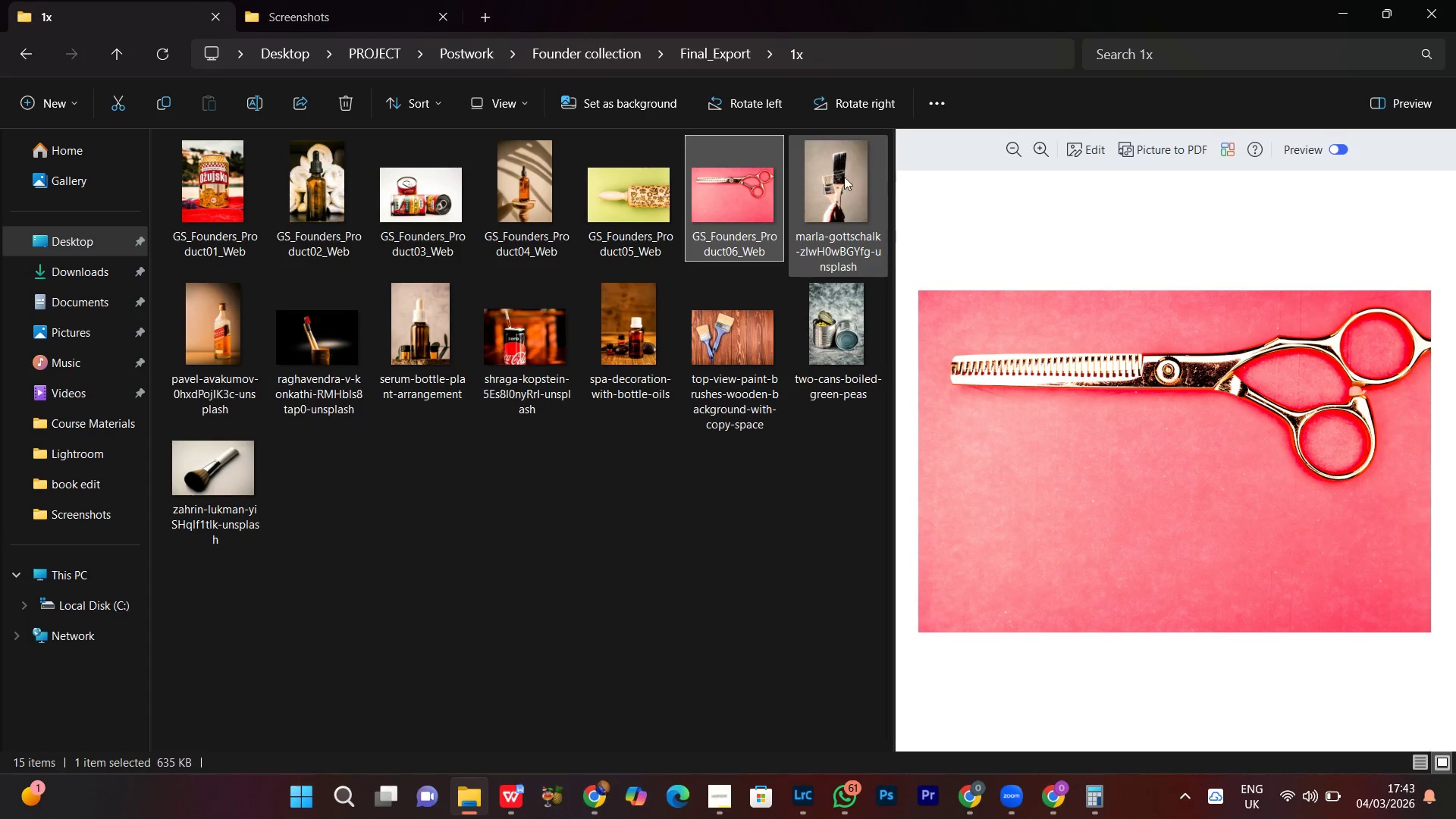 
left_click([833, 190])
 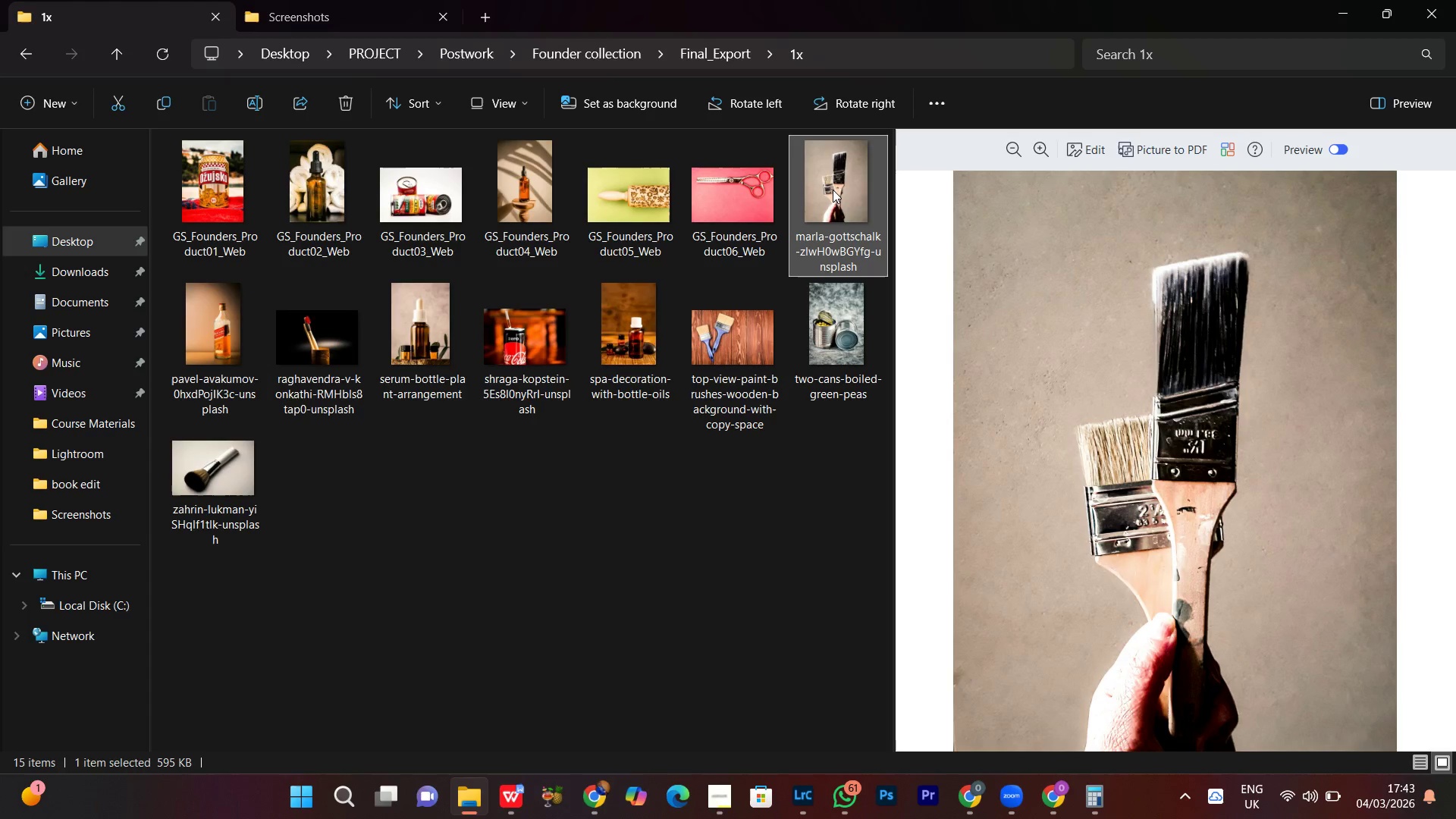 
right_click([833, 190])
 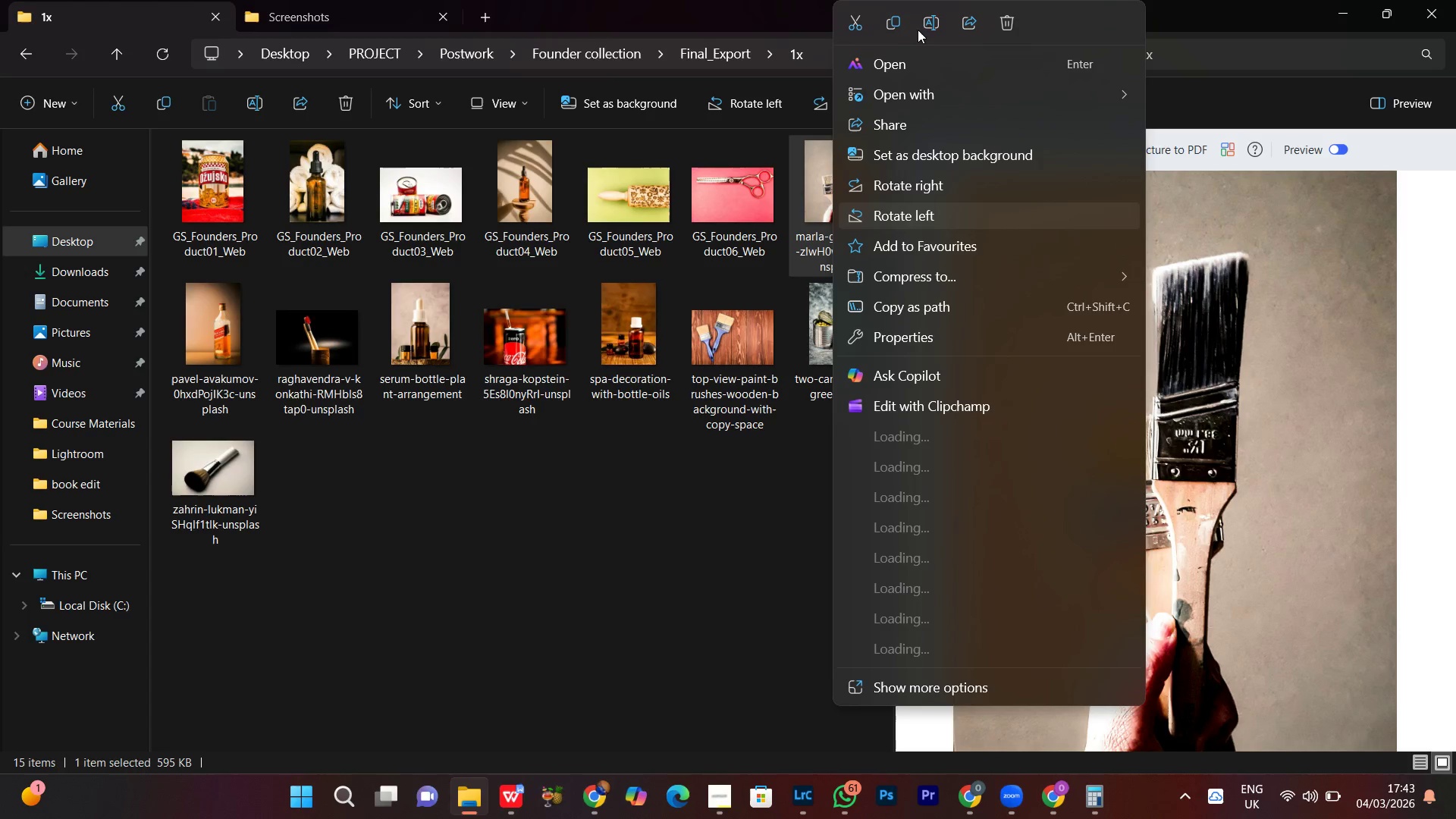 
left_click([921, 25])
 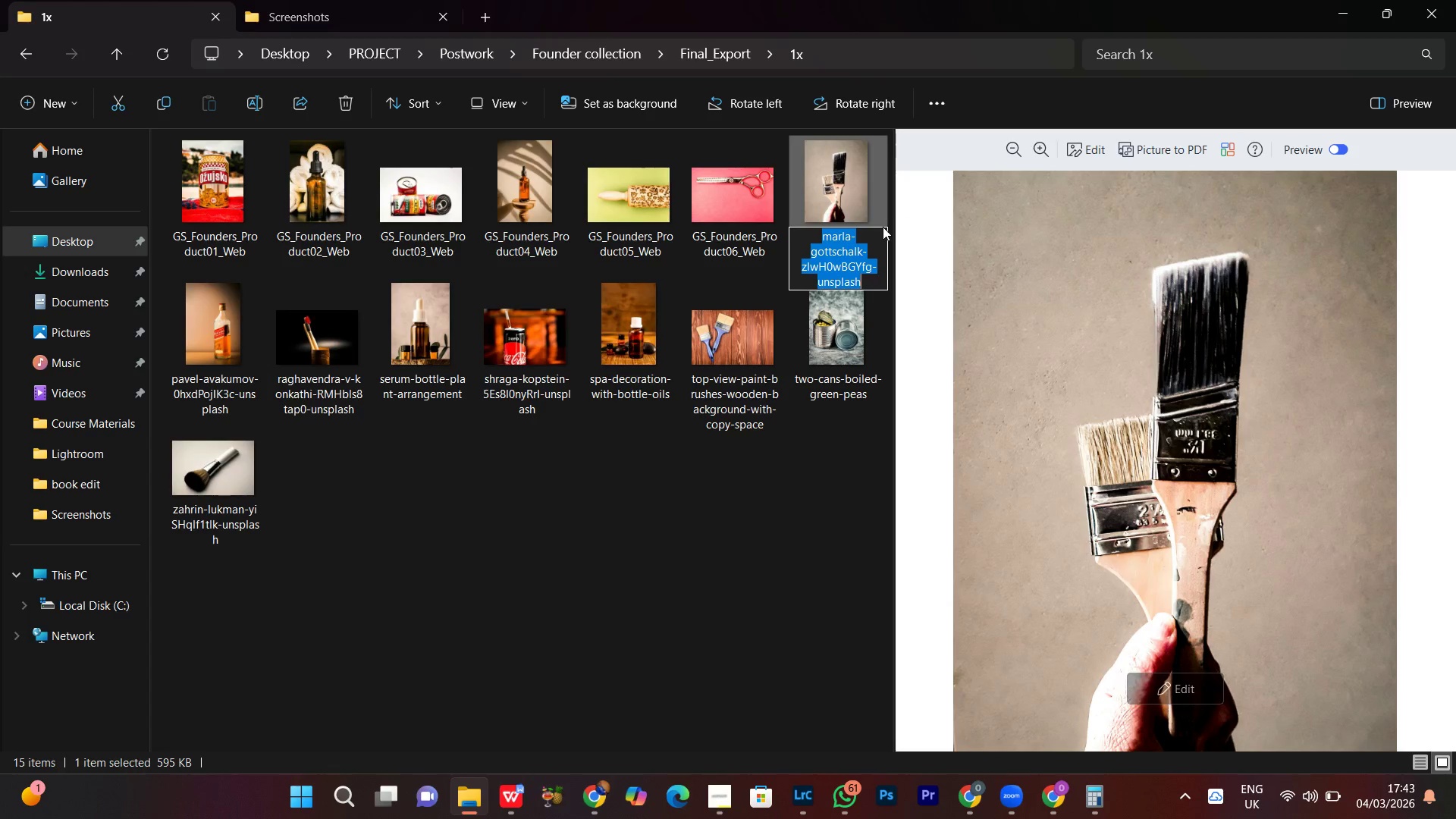 
key(Control+V)
 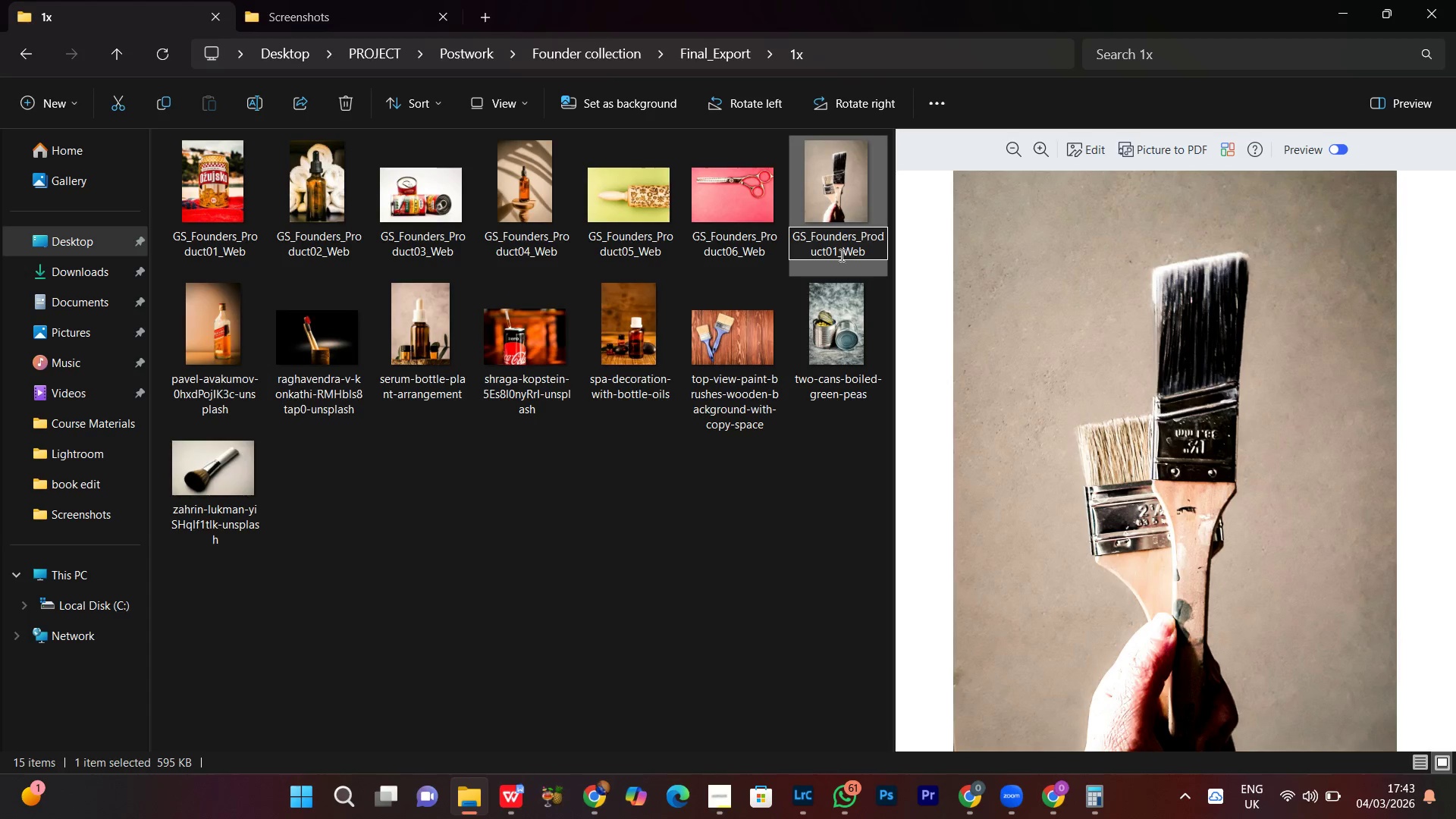 
left_click([839, 255])
 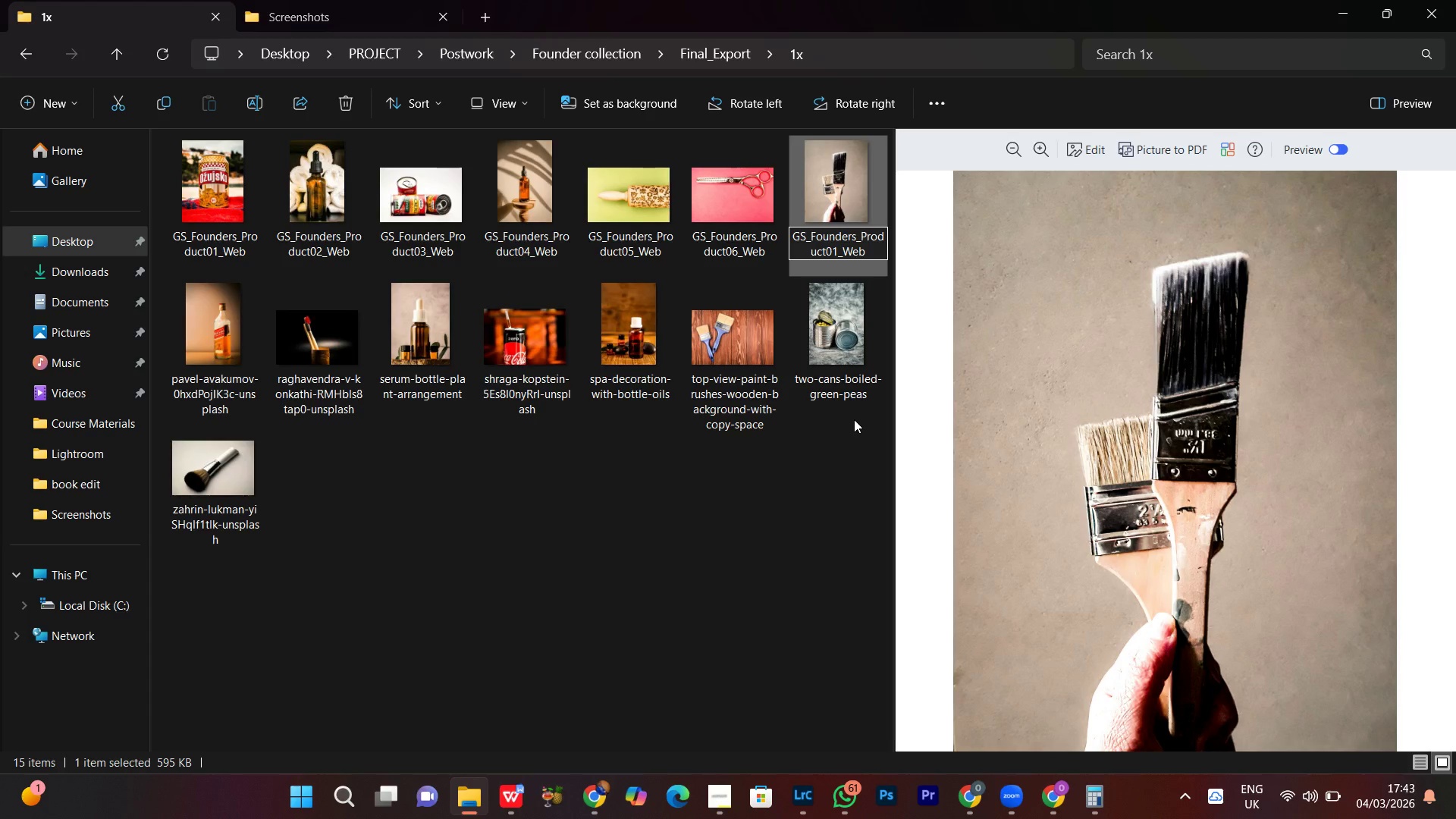 
key(Backspace)
 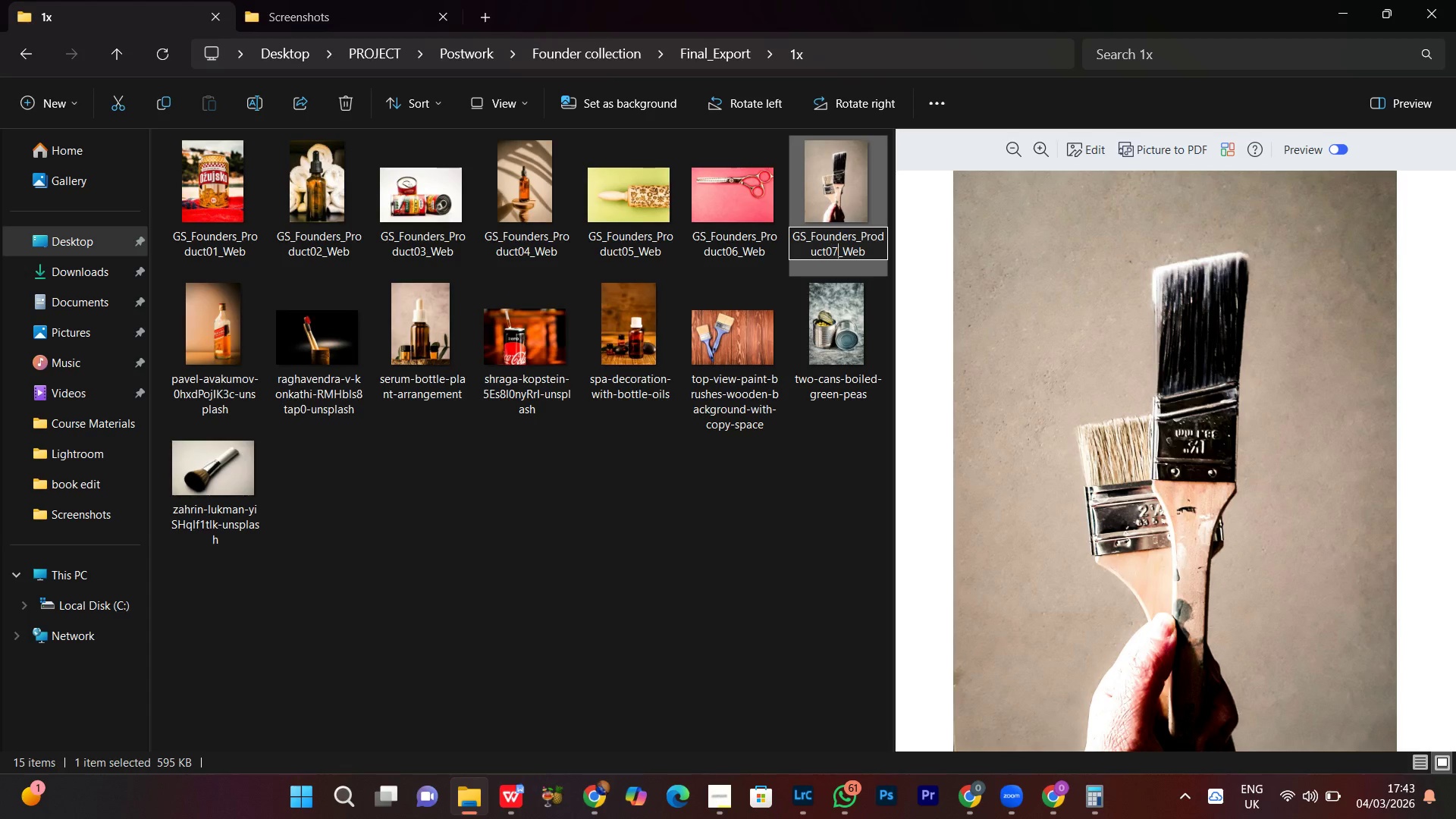 
key(7)
 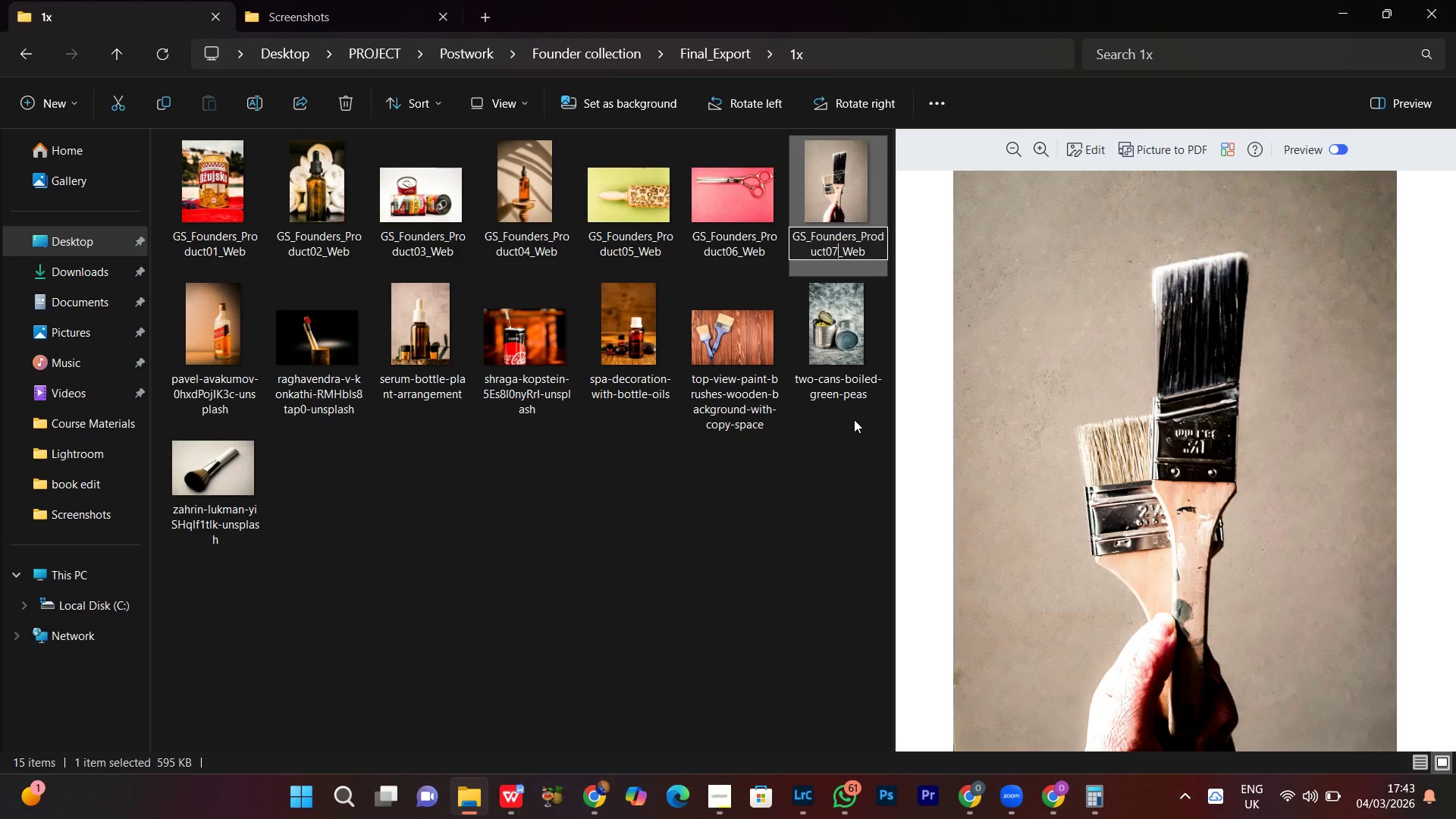 
key(Enter)
 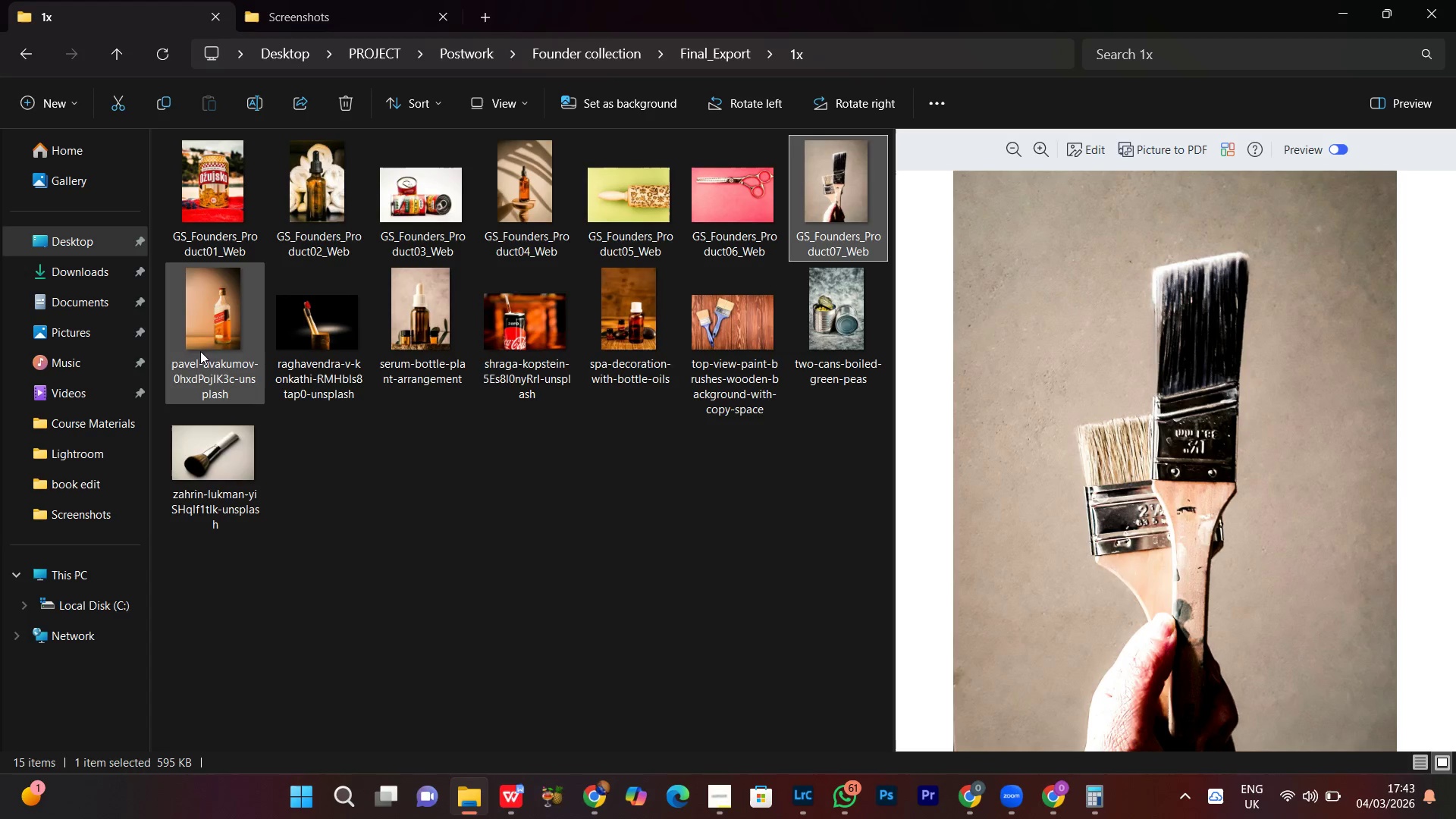 
left_click([218, 325])
 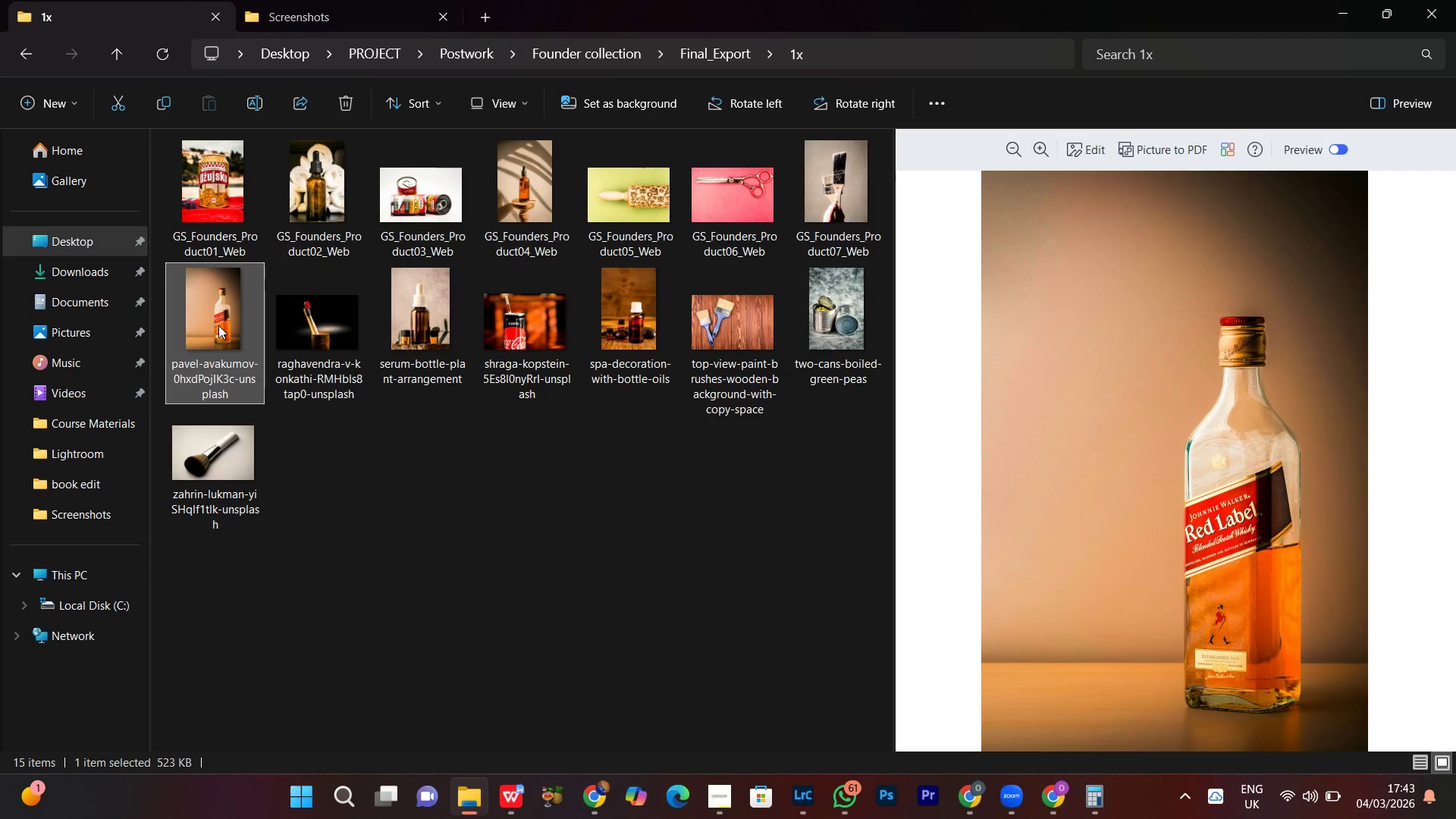 
right_click([218, 325])
 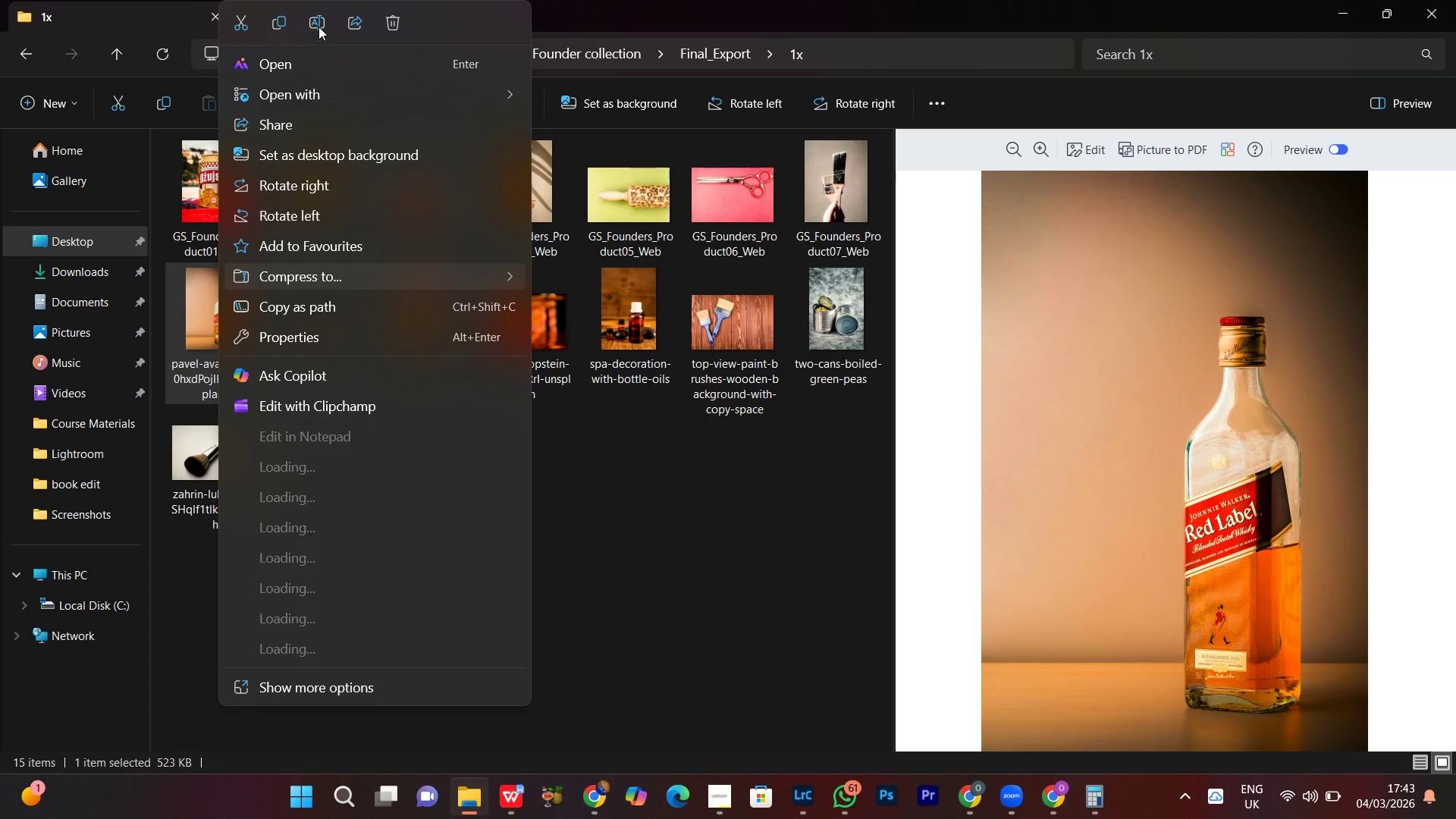 
left_click([318, 27])
 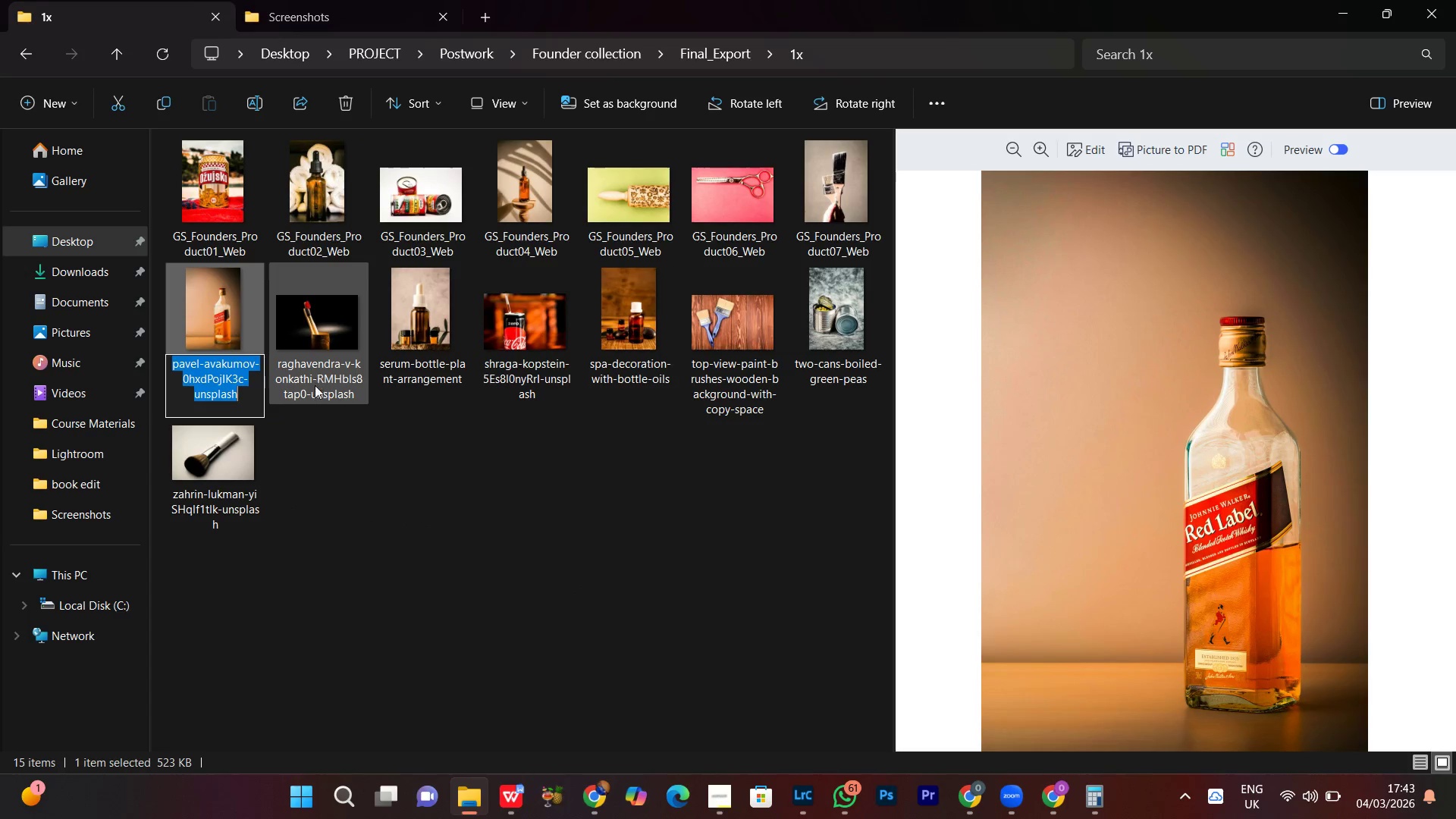 
key(Control+V)
 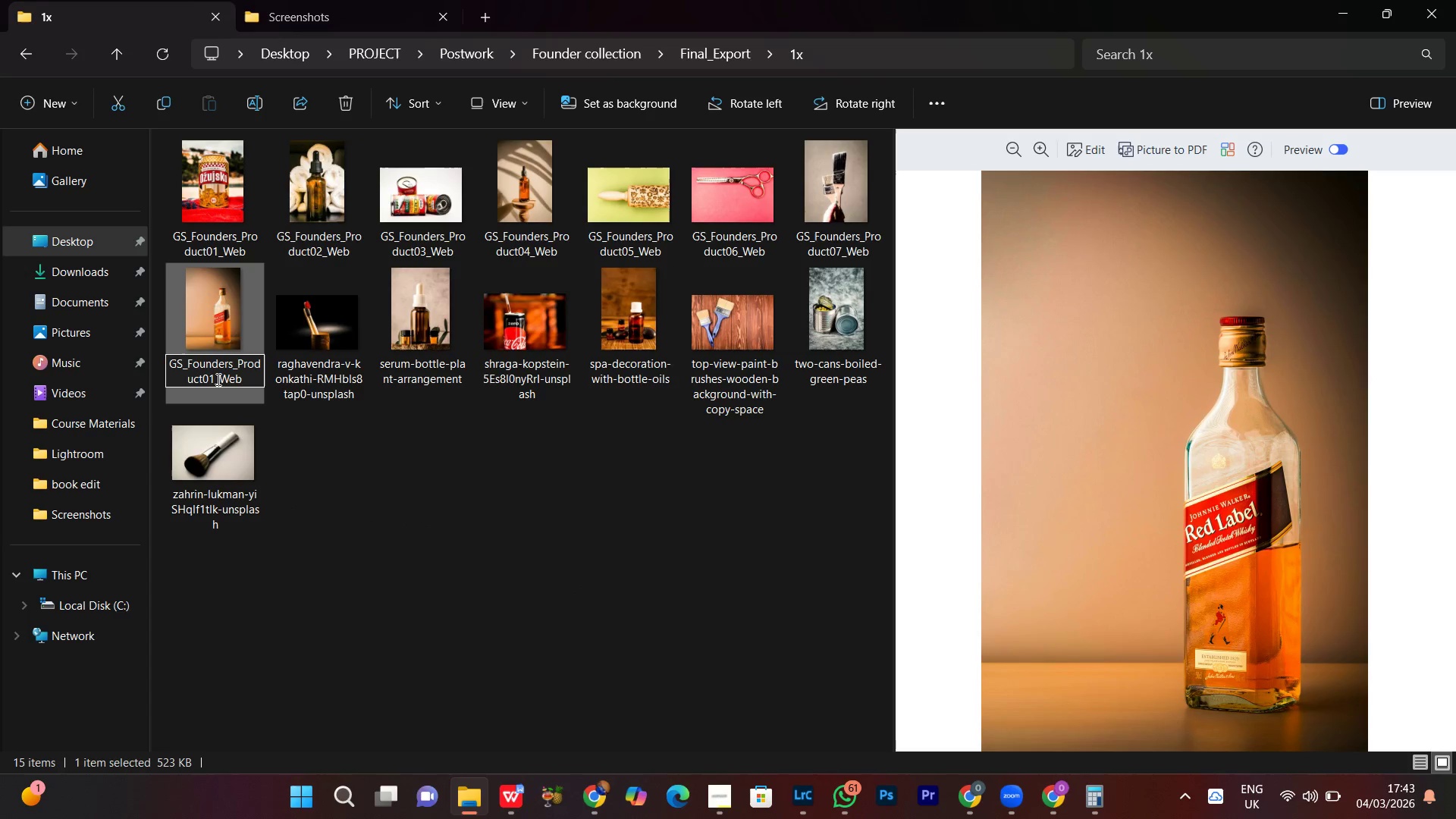 
left_click([216, 378])
 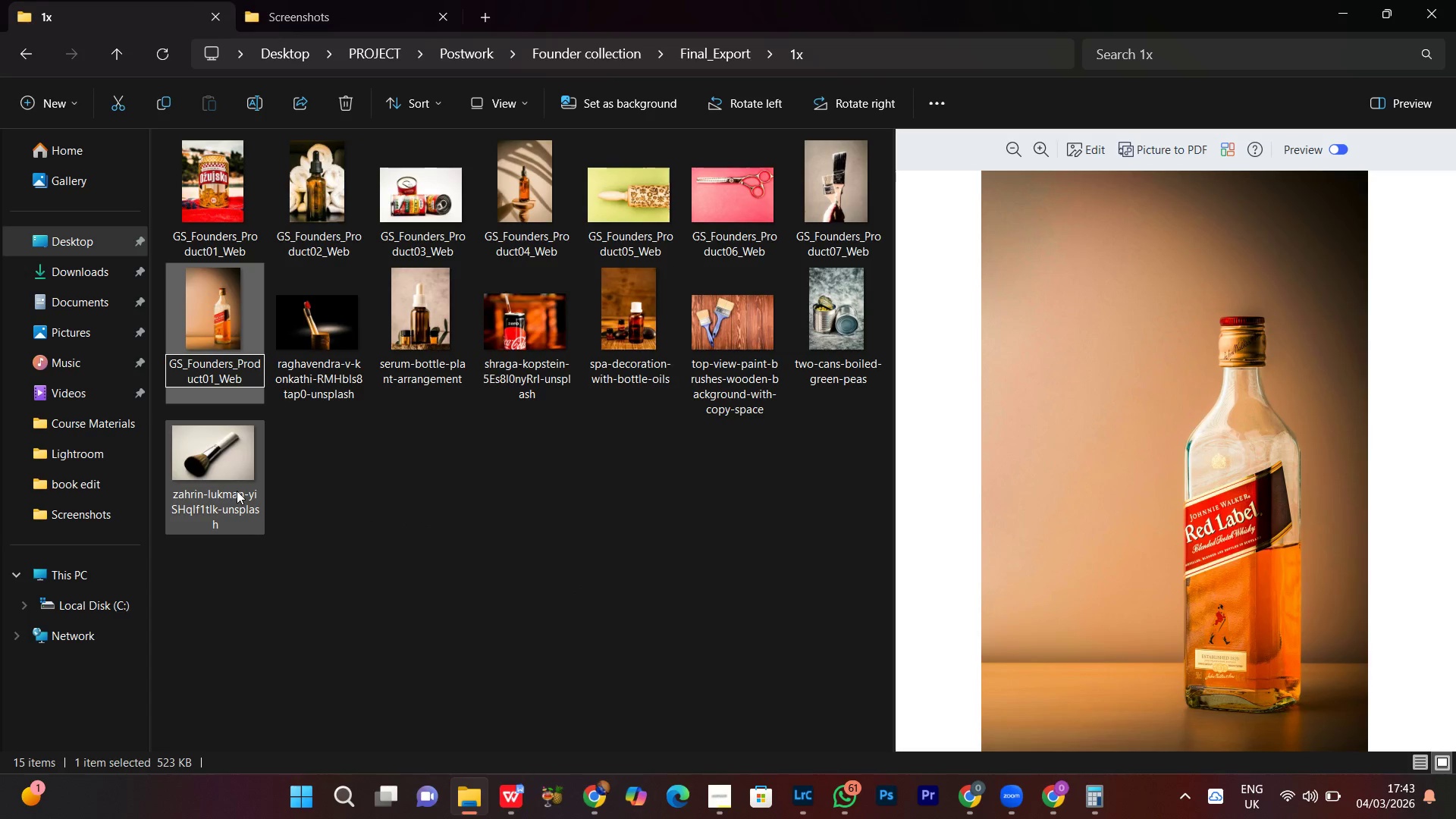 
key(Backspace)
 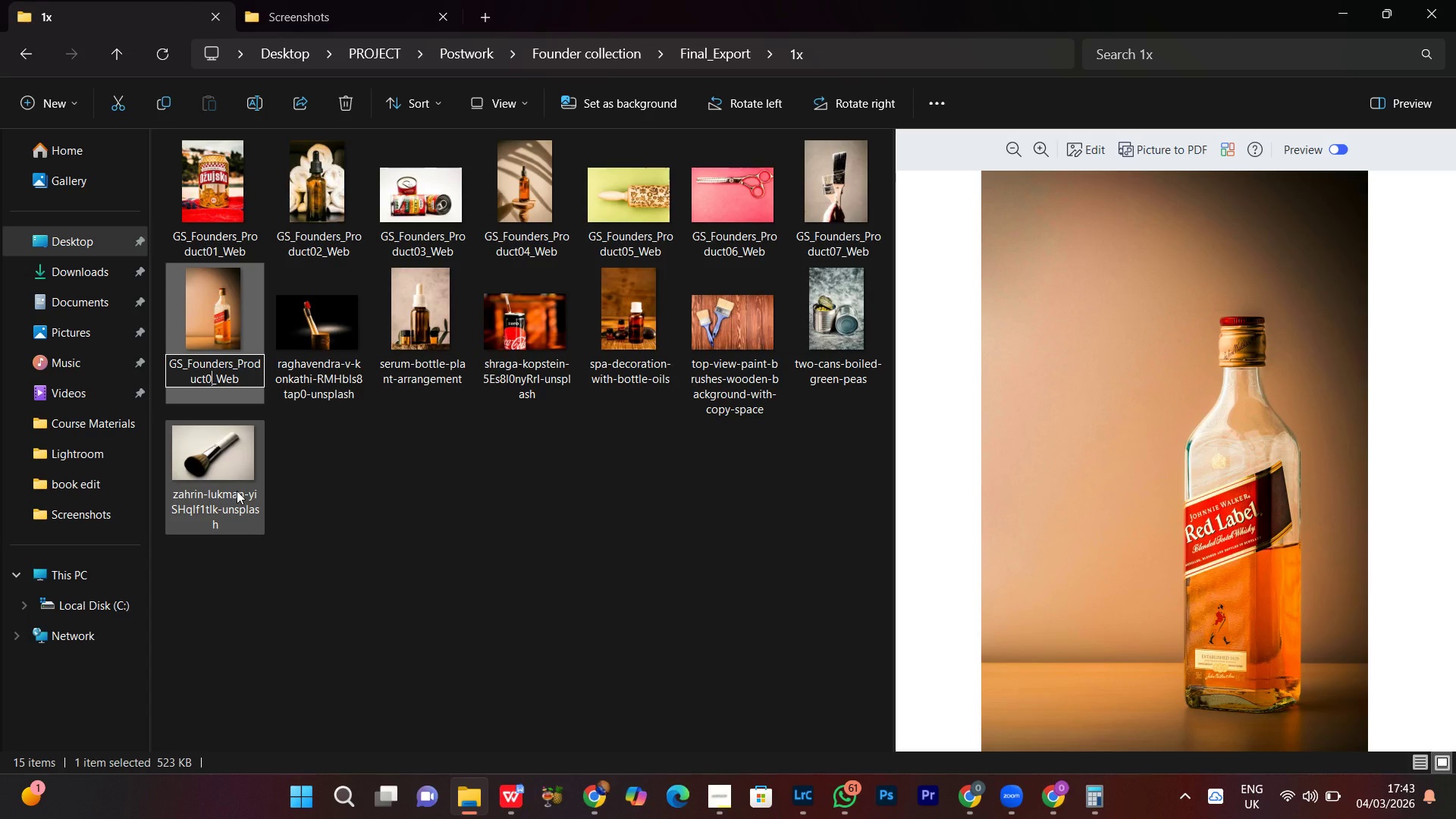 
key(8)
 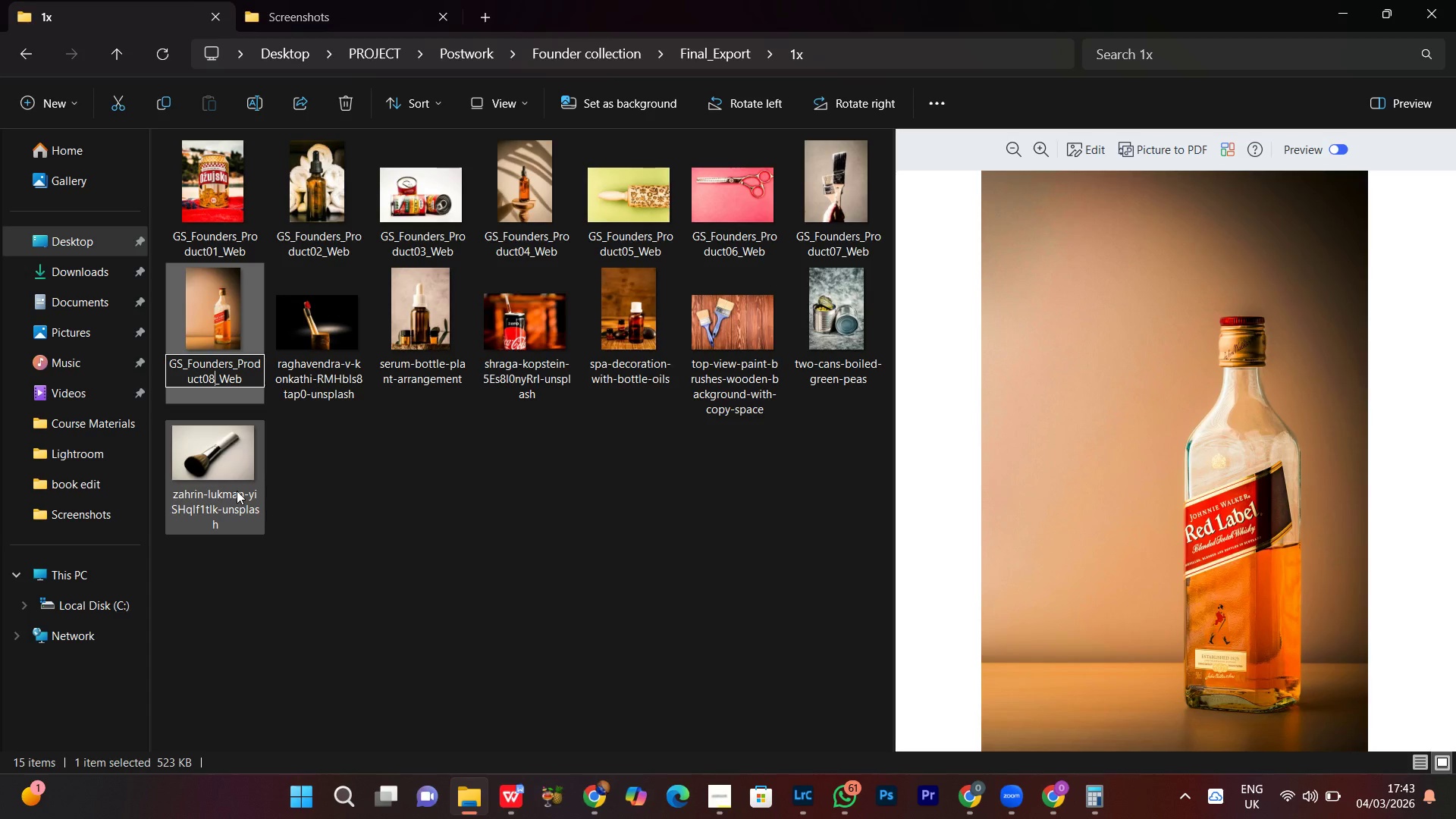 
key(Enter)
 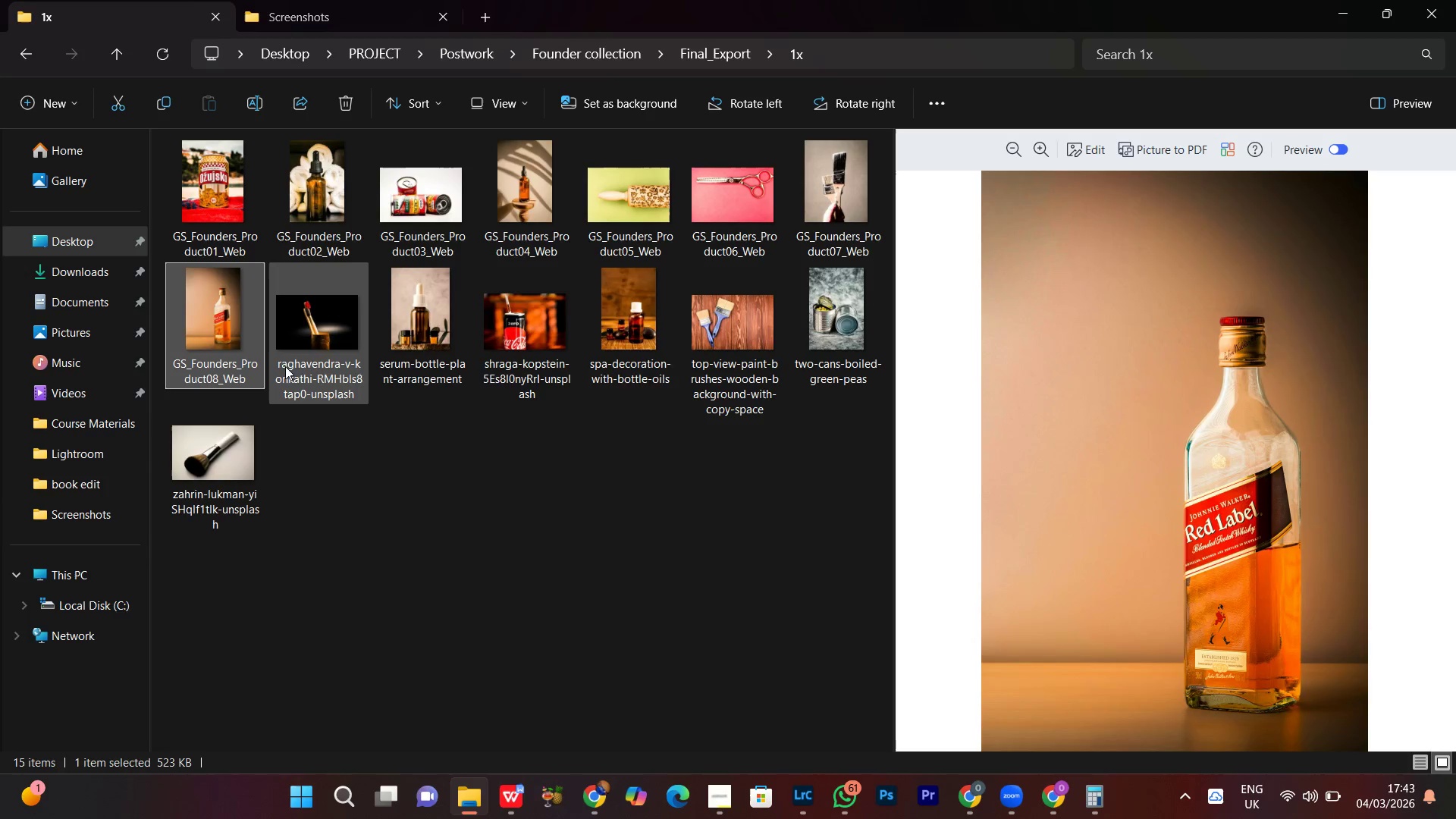 
left_click([333, 322])
 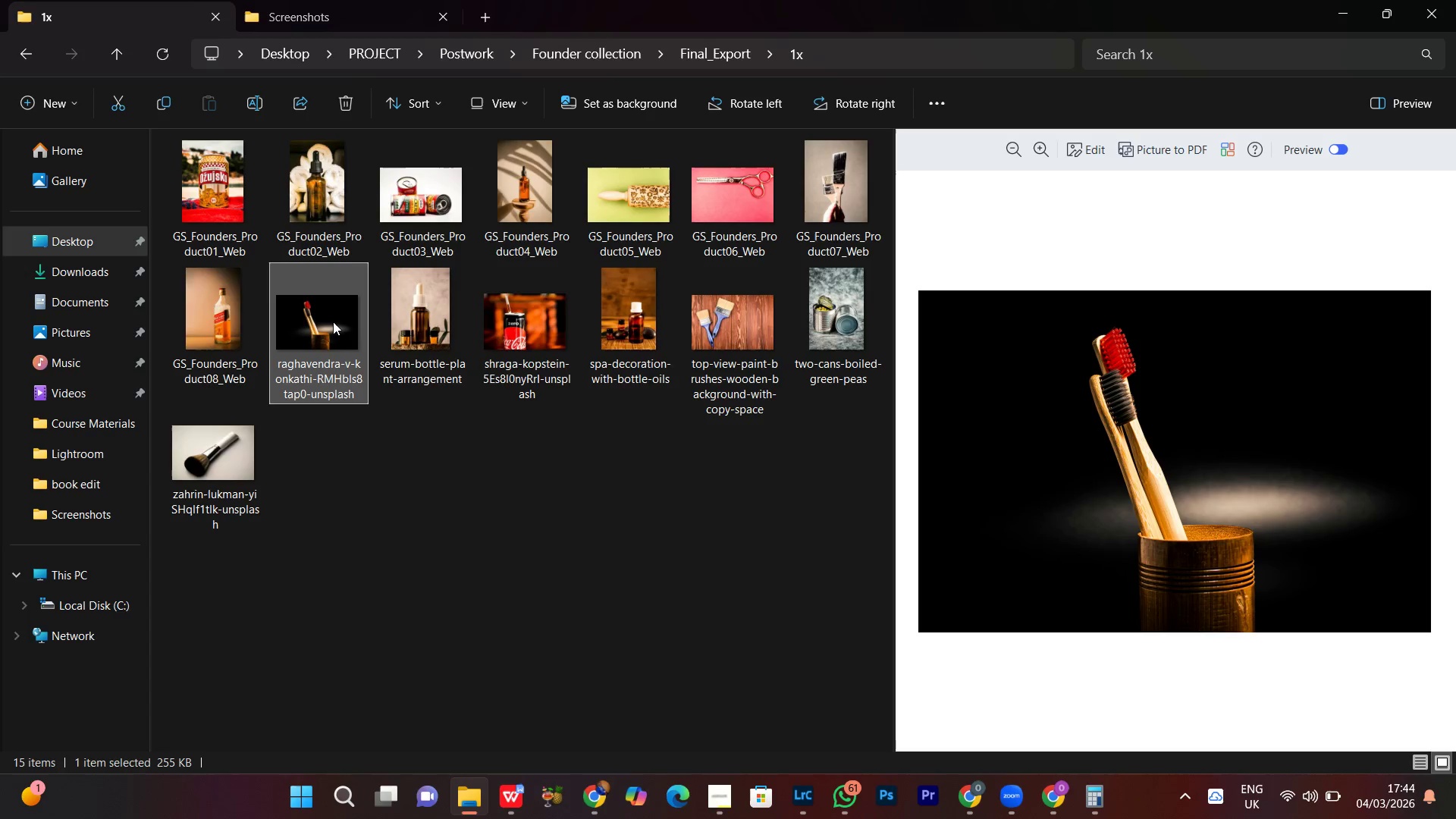 
right_click([333, 322])
 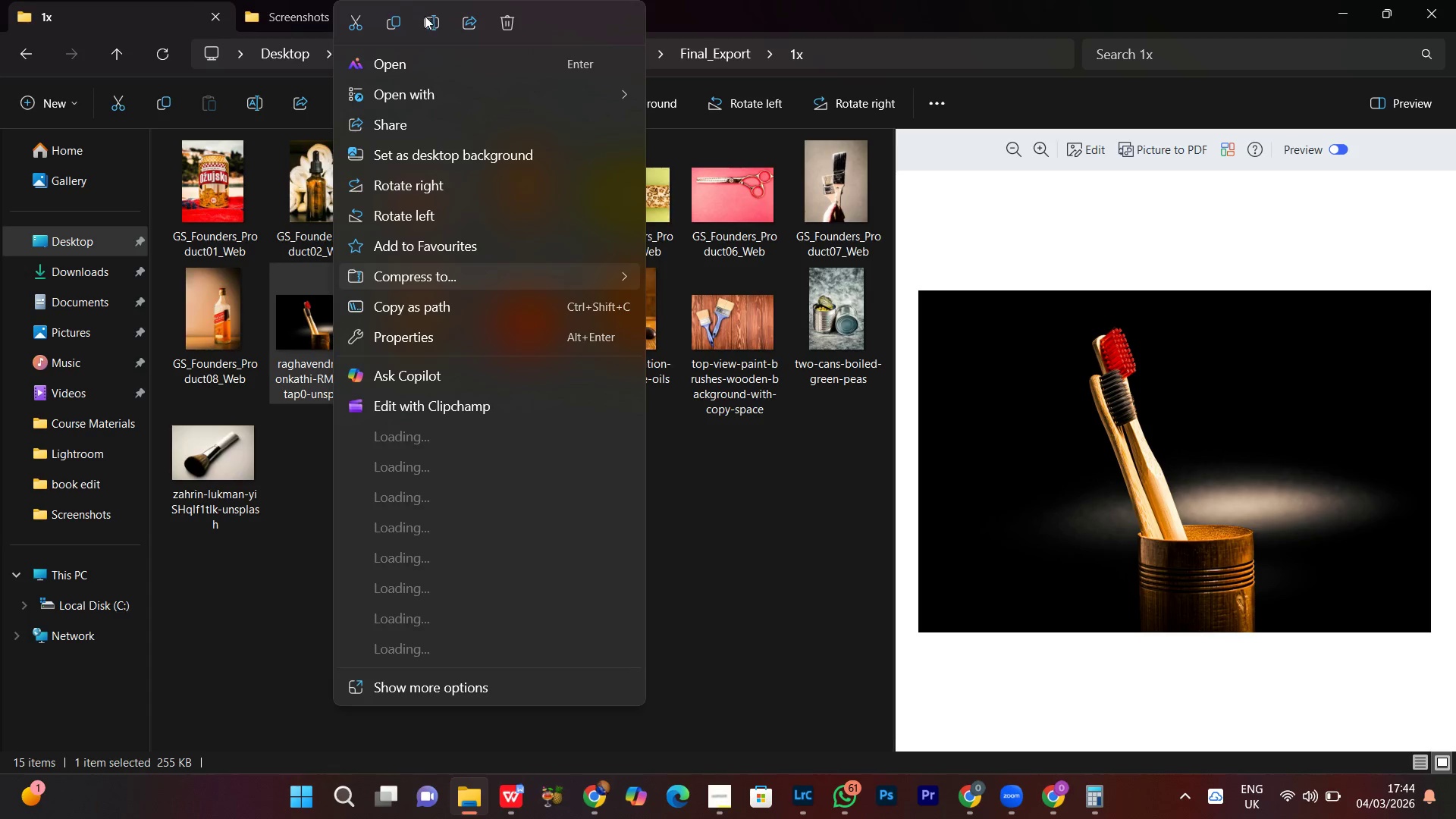 
left_click([431, 20])
 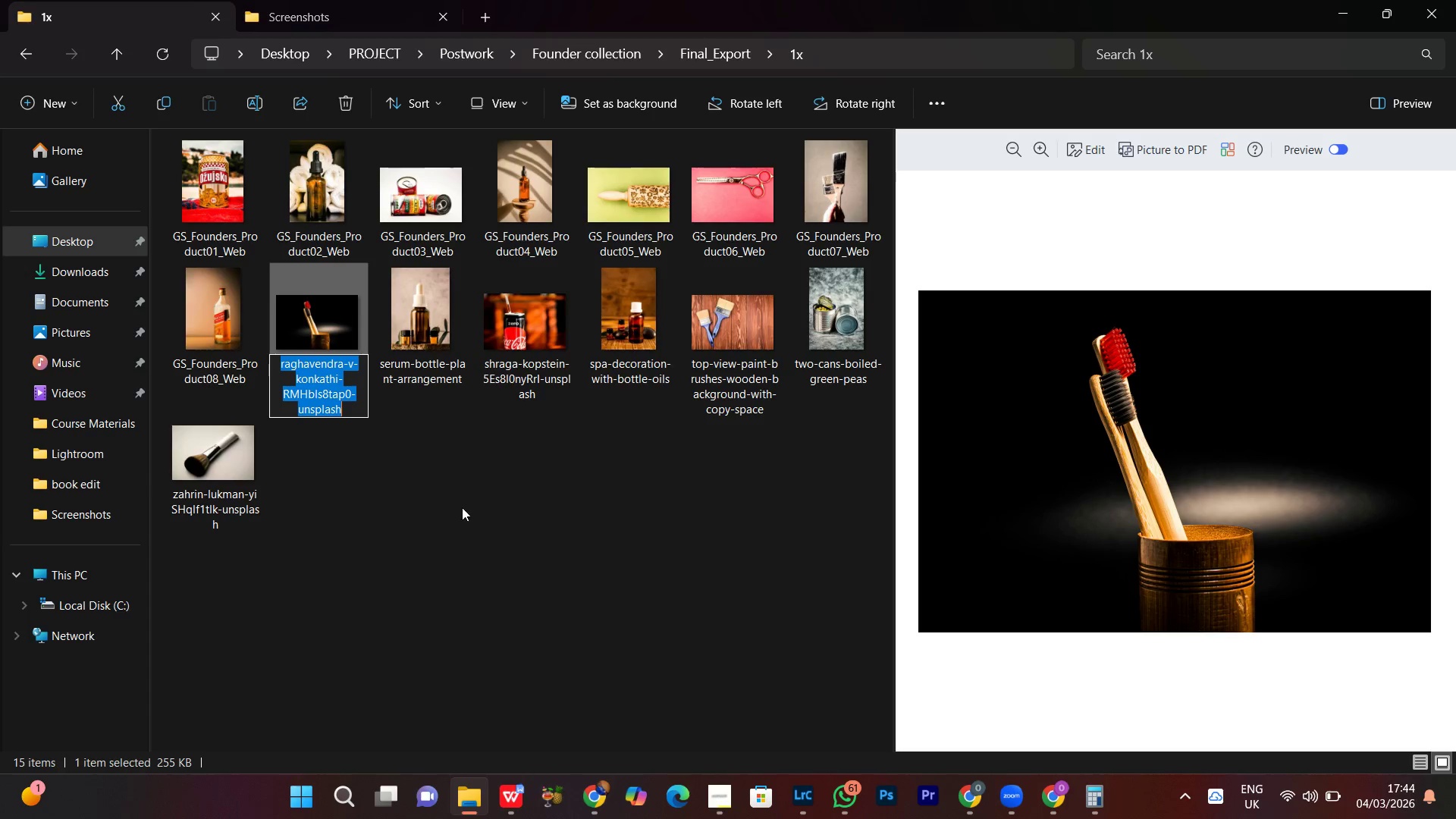 
key(Control+V)
 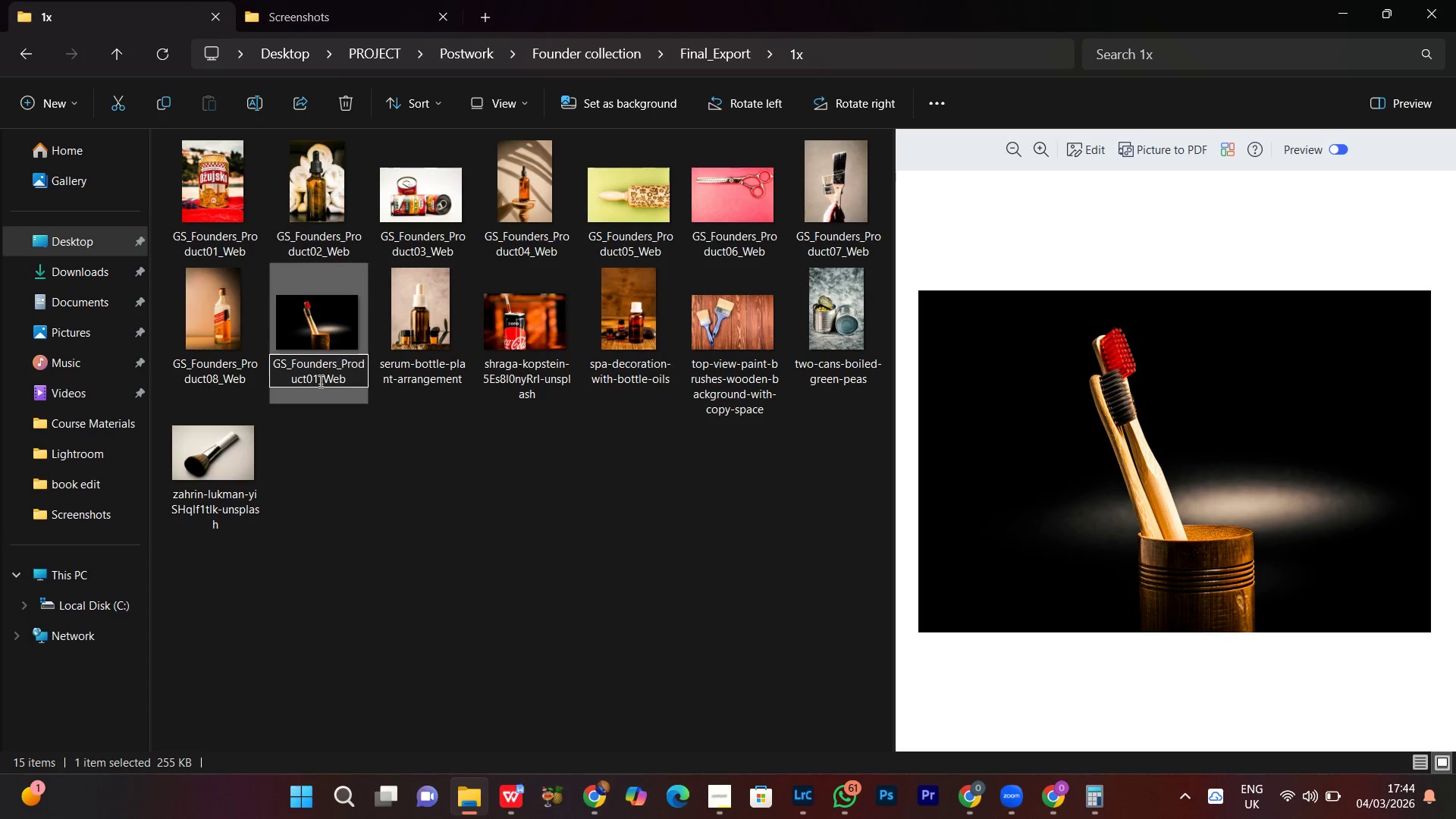 
left_click([315, 378])
 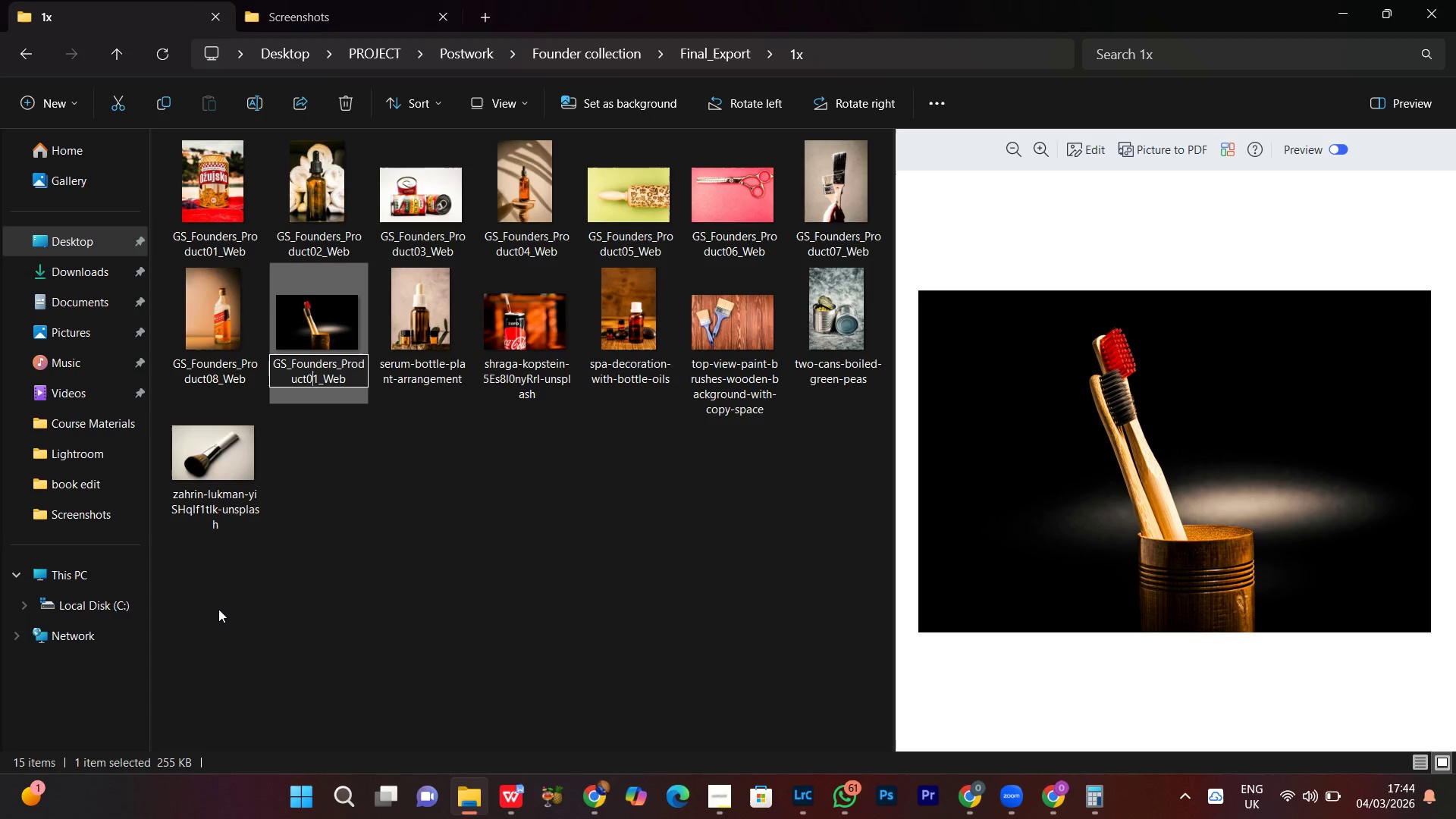 
key(ArrowRight)
 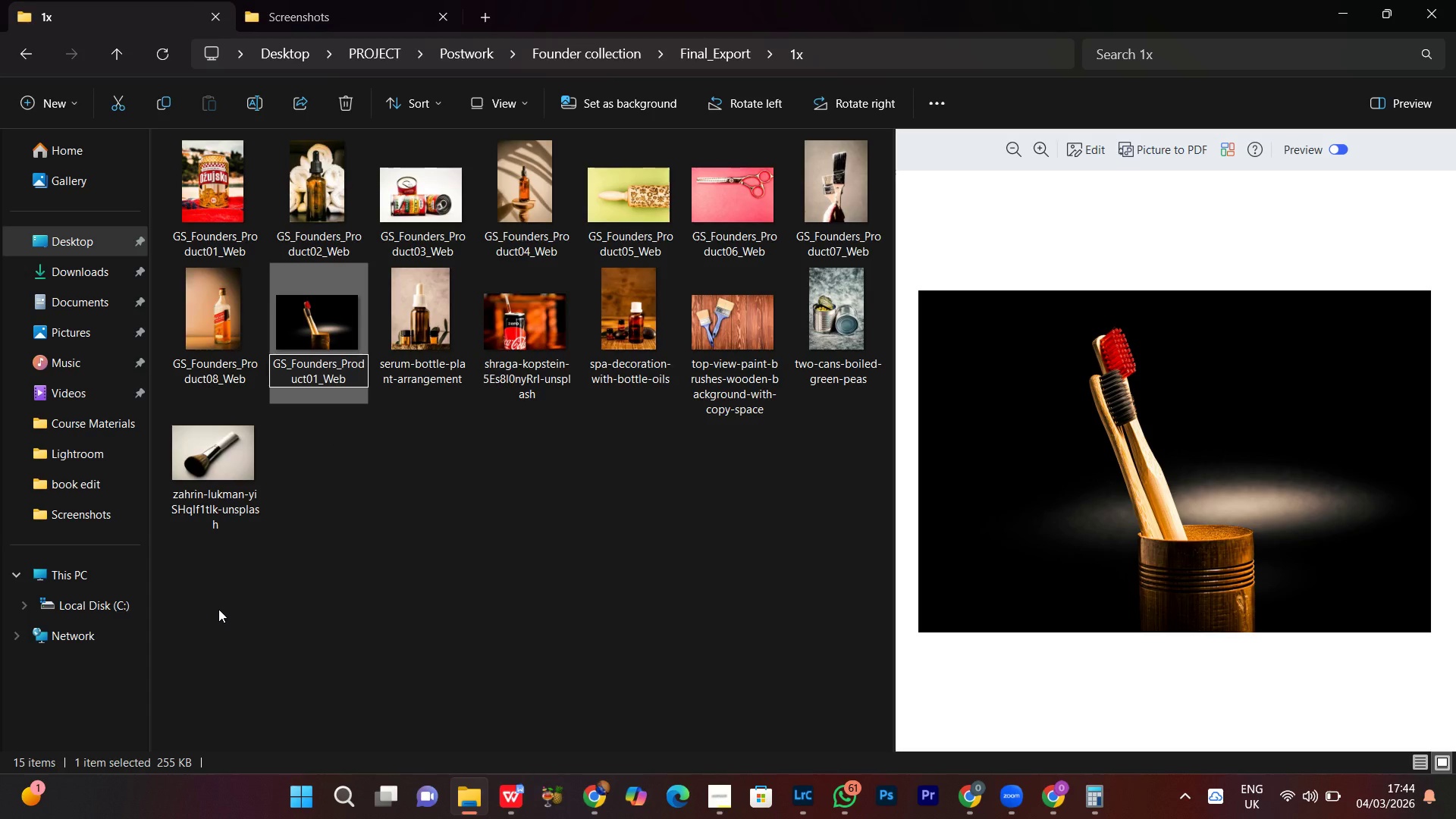 
key(Backspace)
 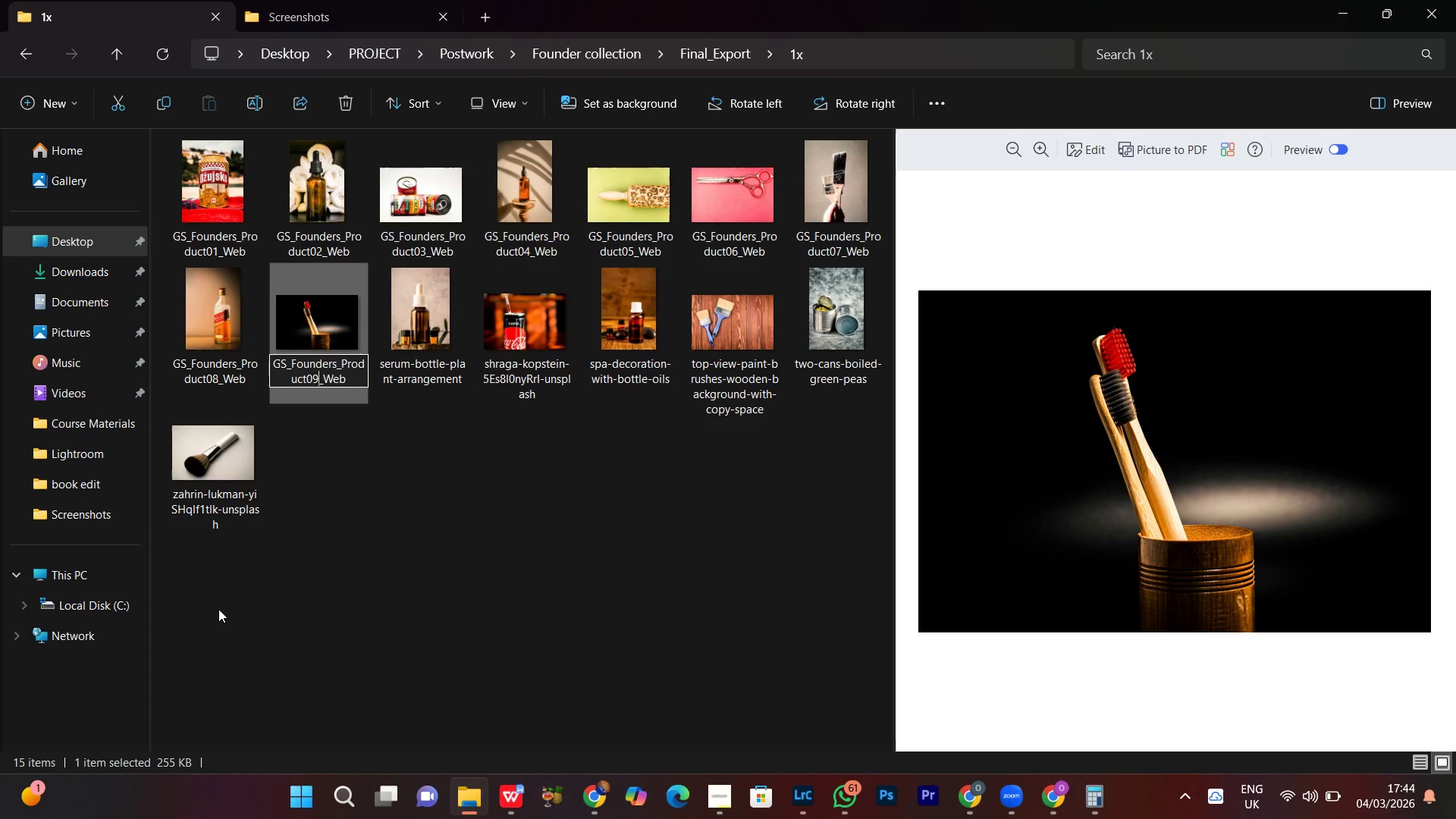 
key(9)
 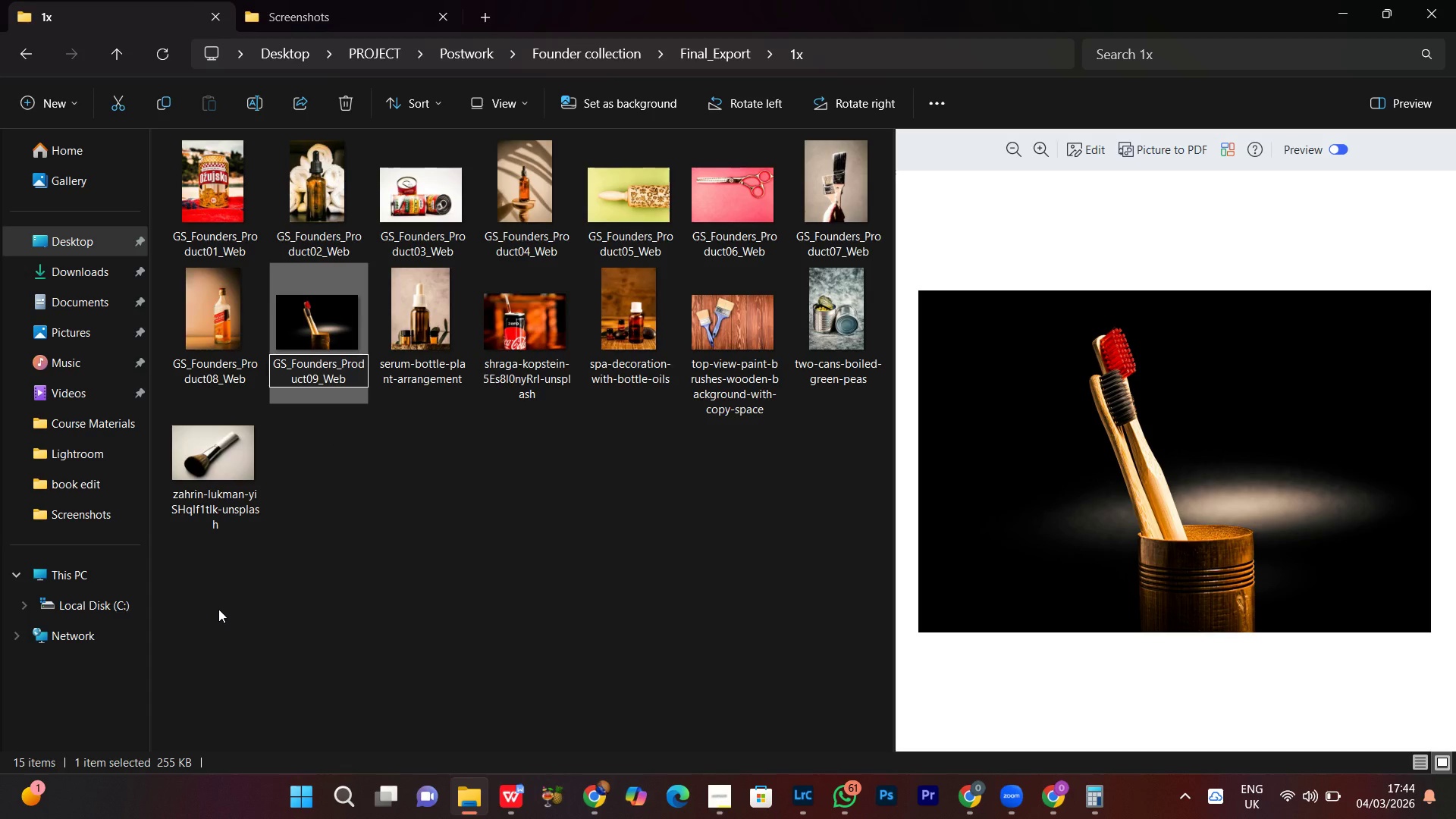 
key(Enter)
 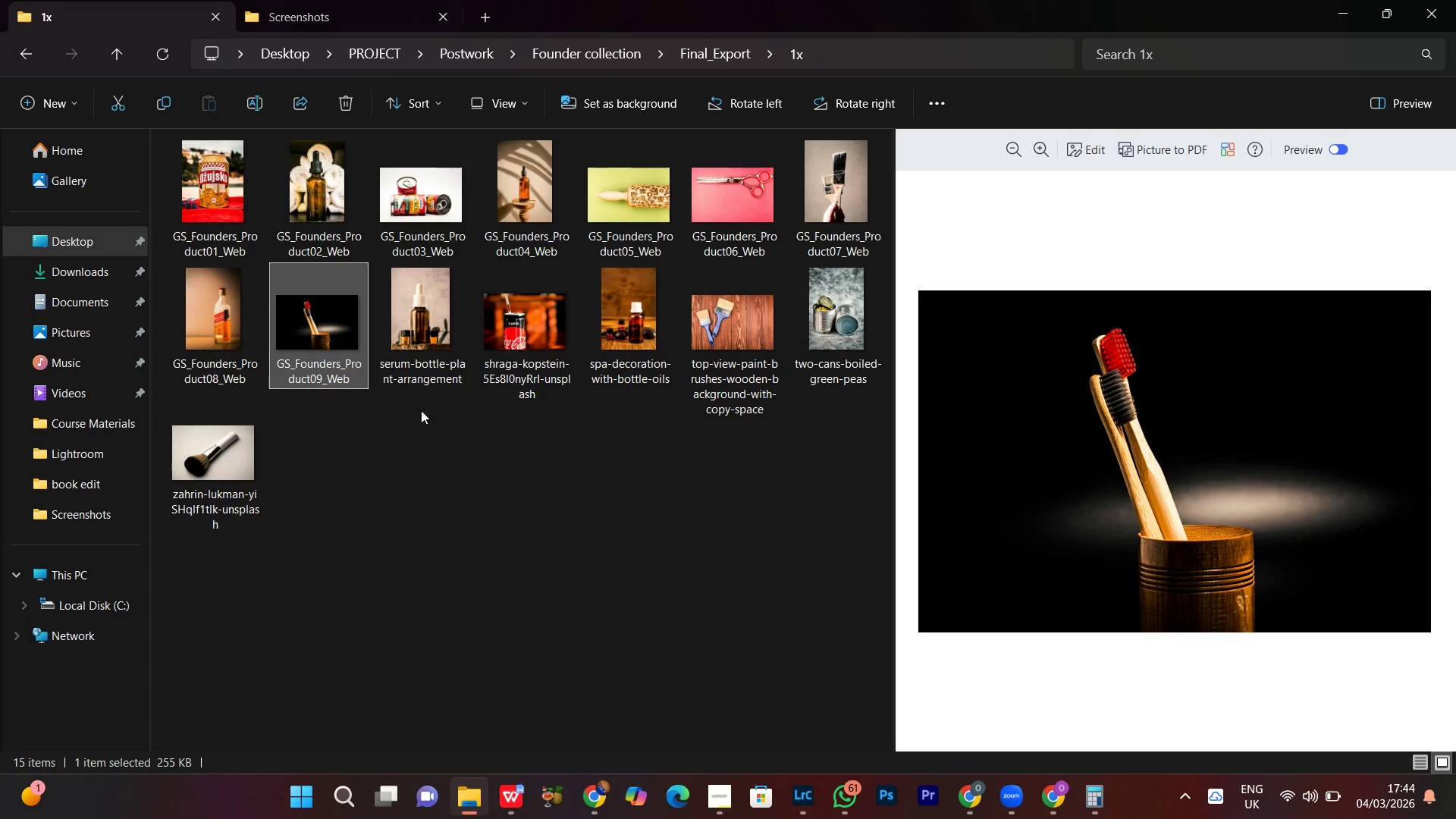 
left_click([428, 318])
 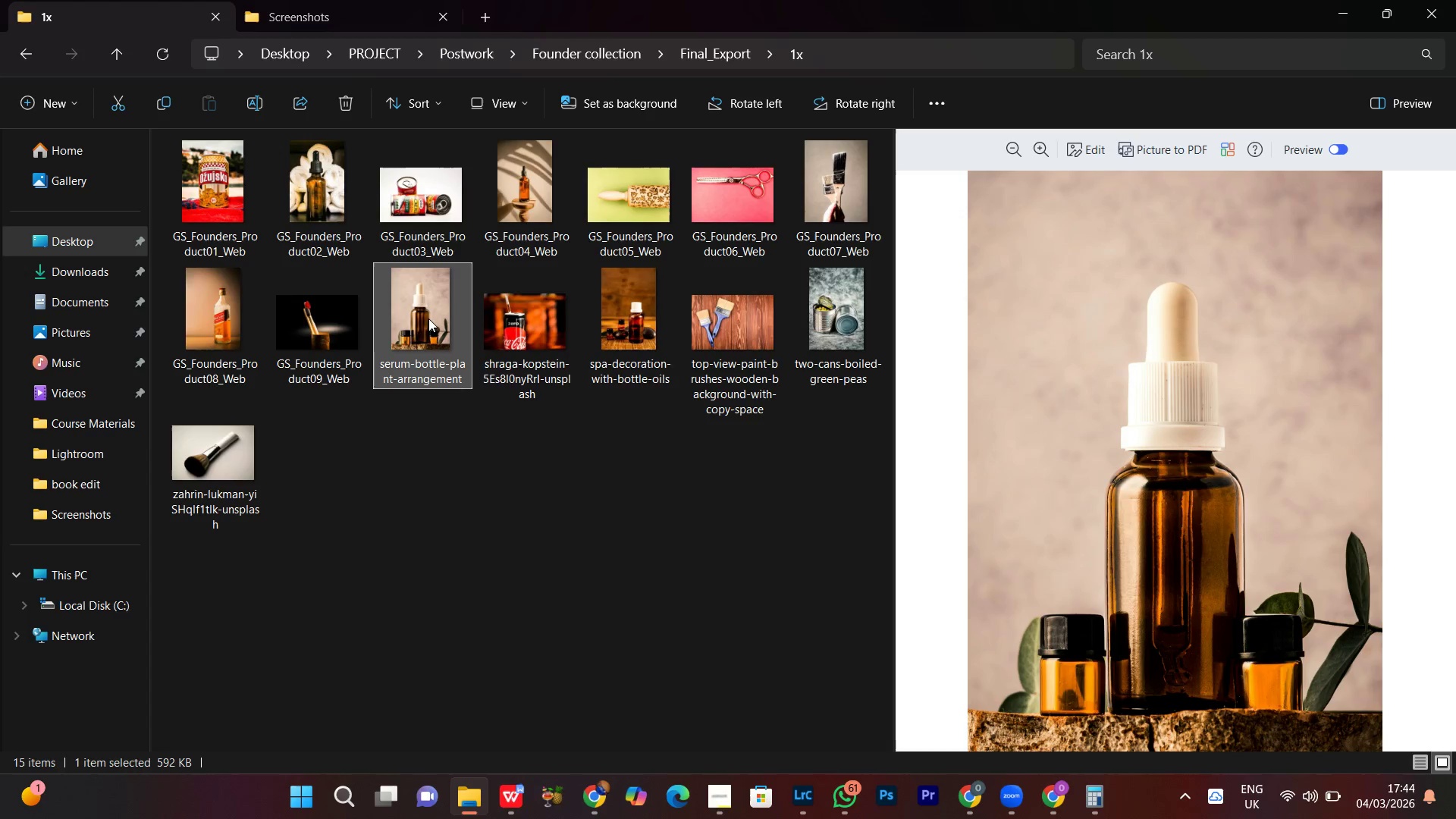 
right_click([428, 318])
 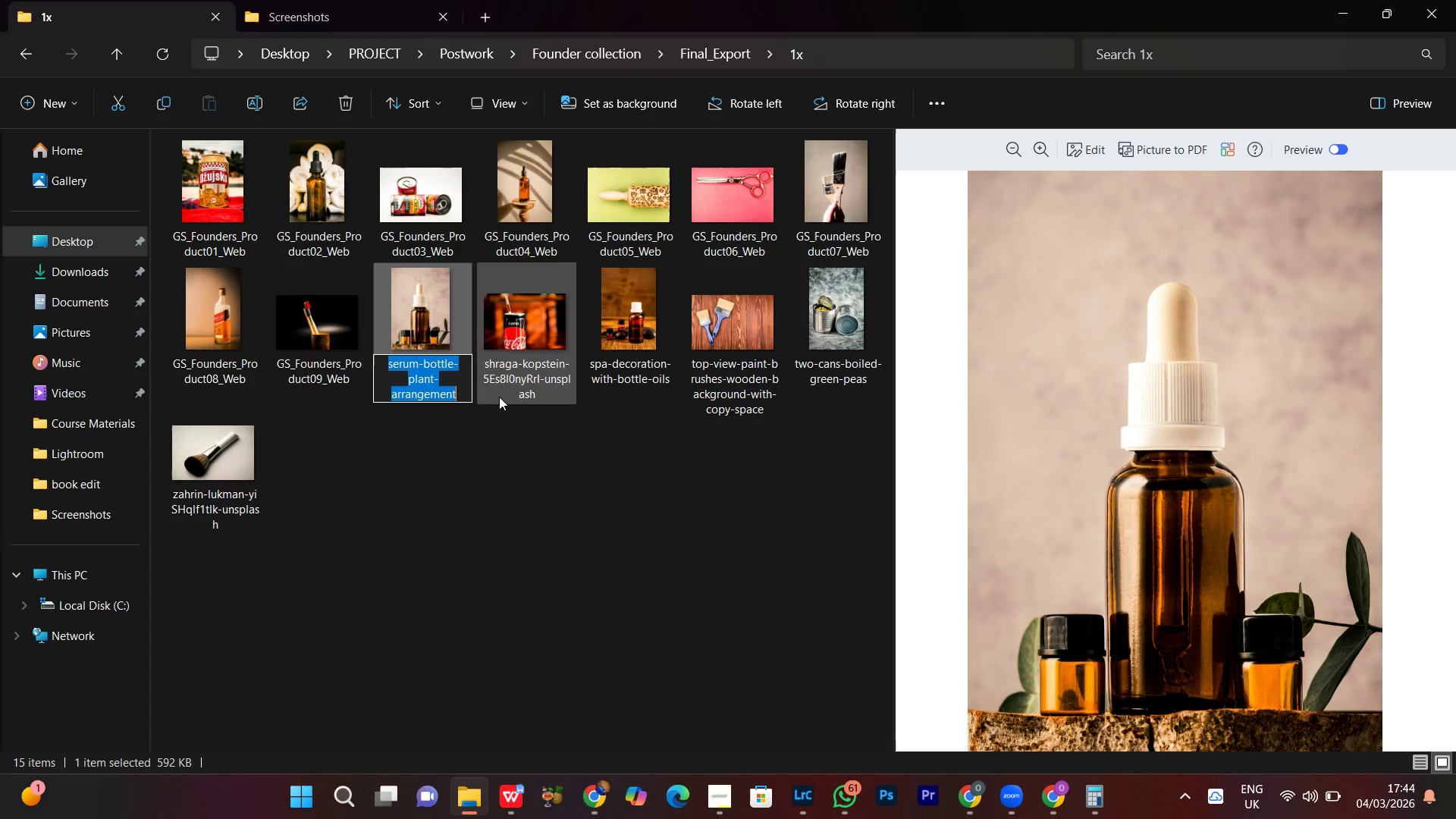 
key(Control+V)
 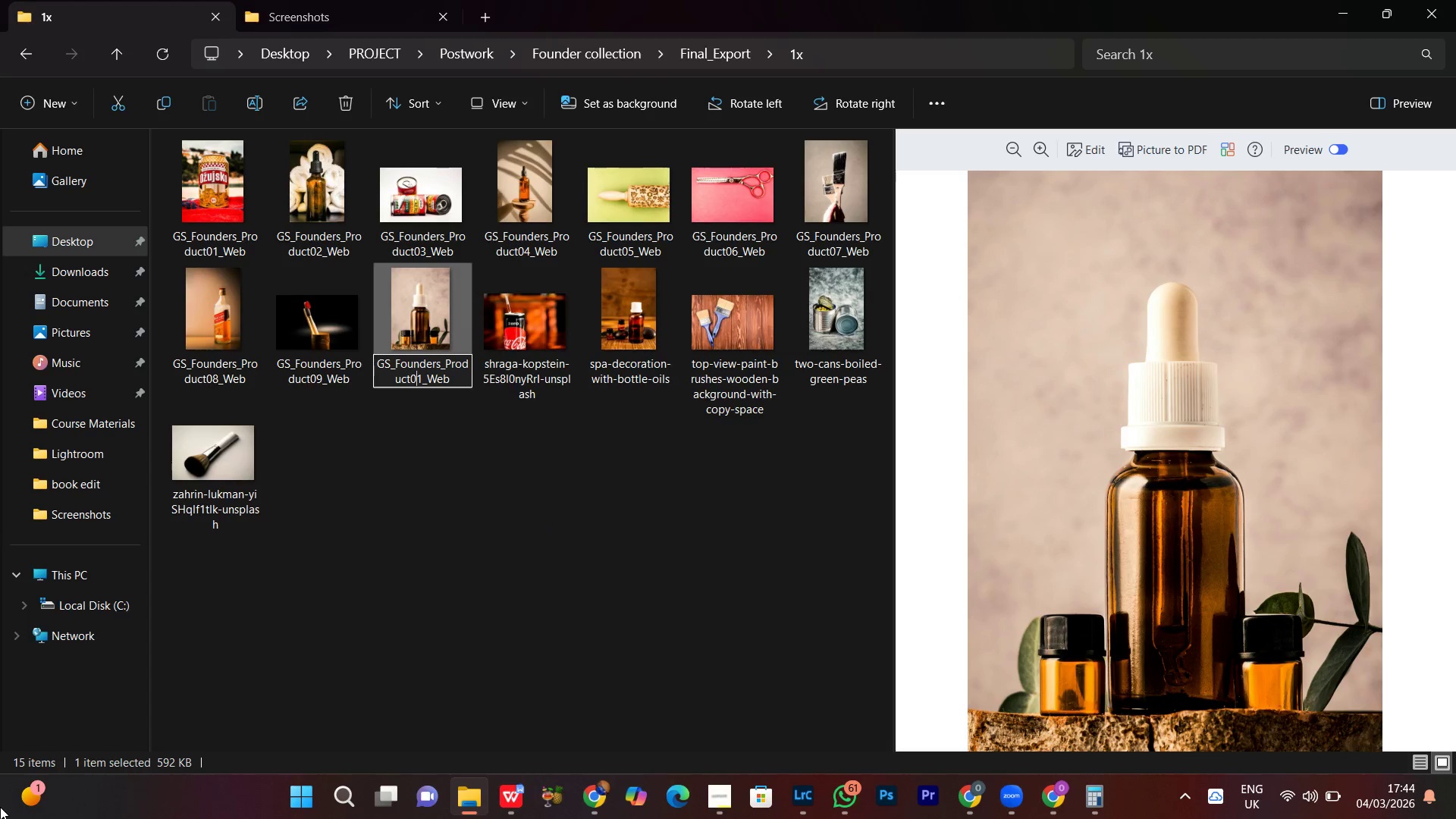 
key(ArrowRight)
 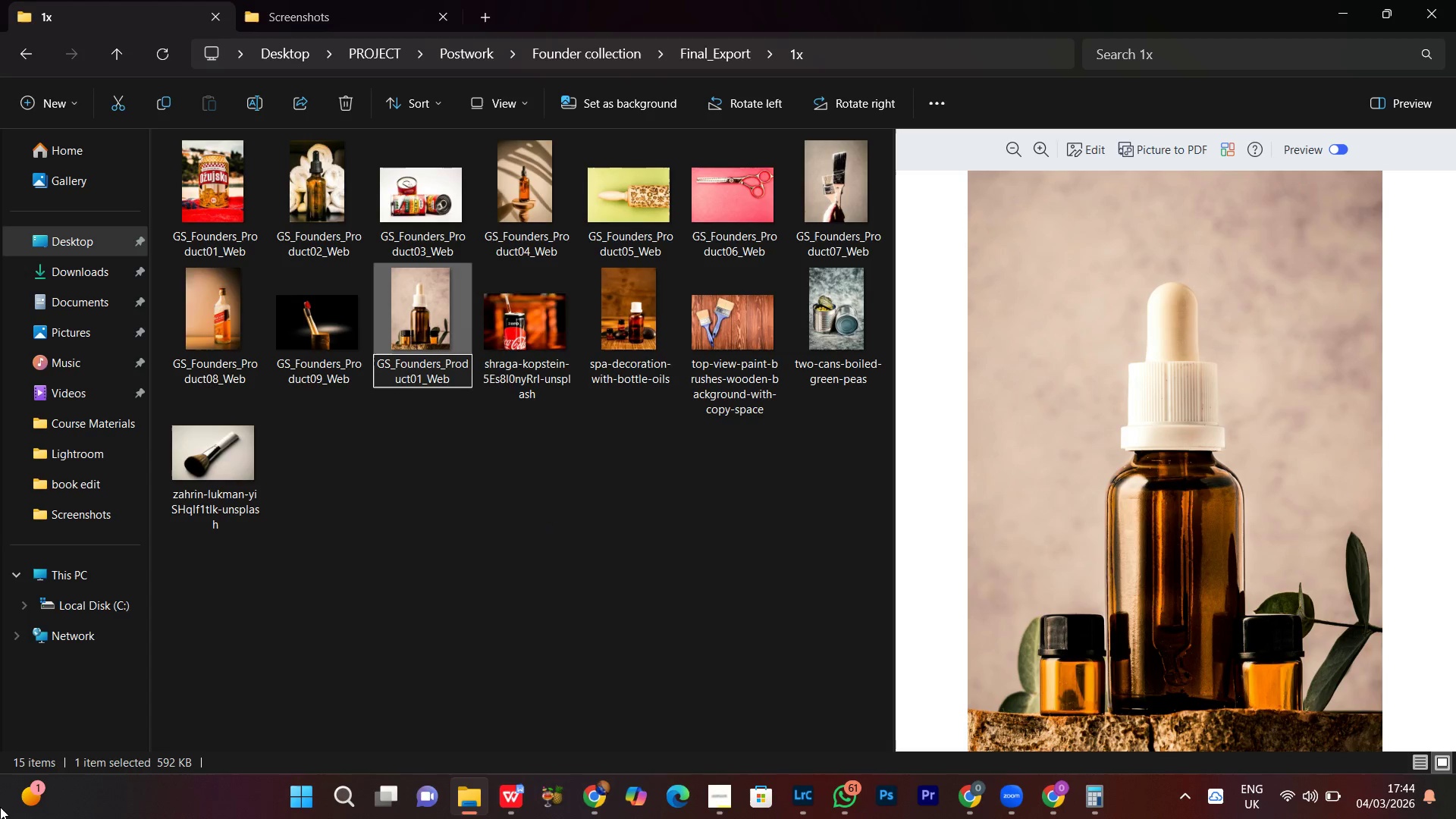 
key(Backspace)
key(Backspace)
type(10)
 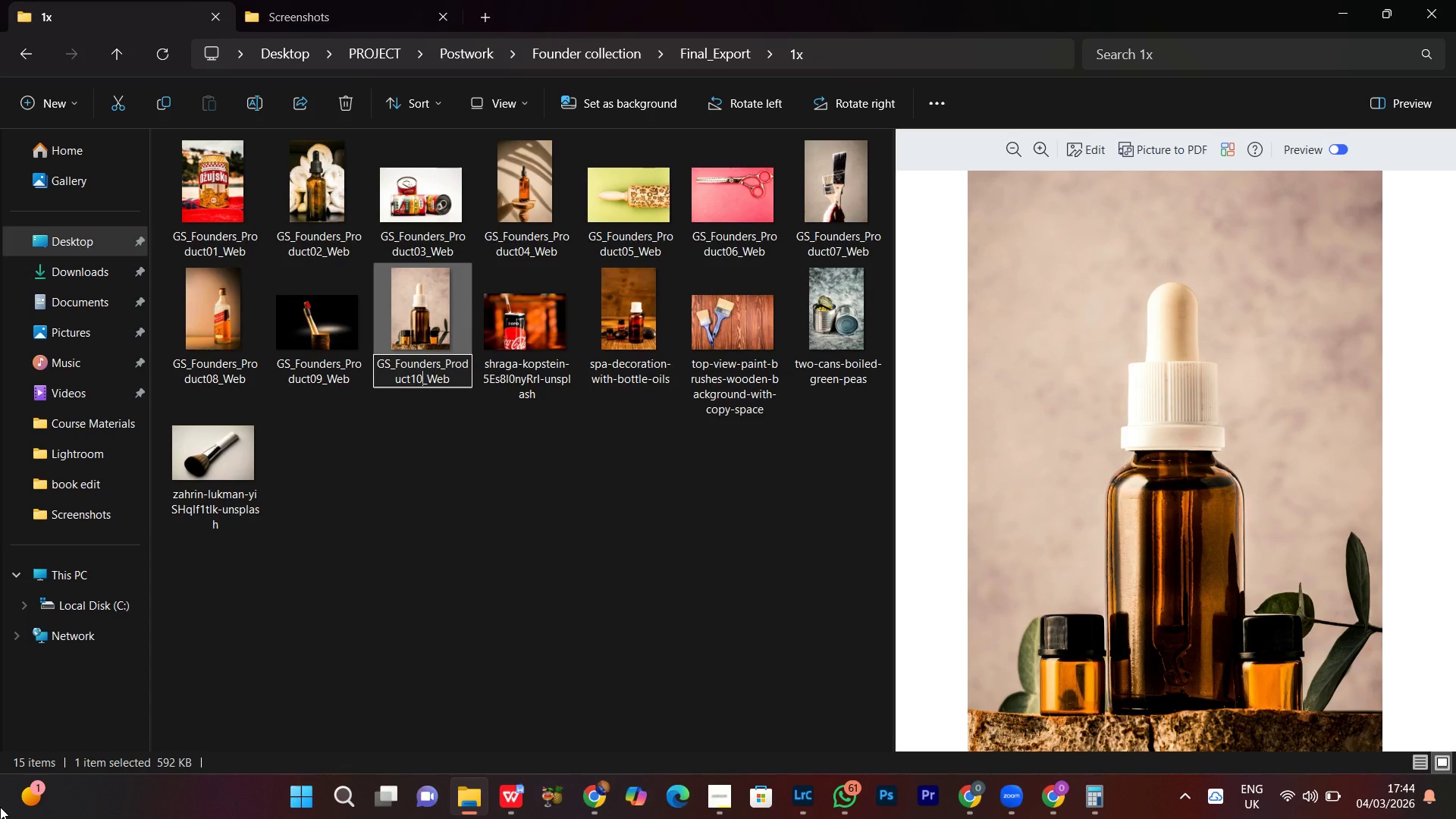 
key(Control+A)
 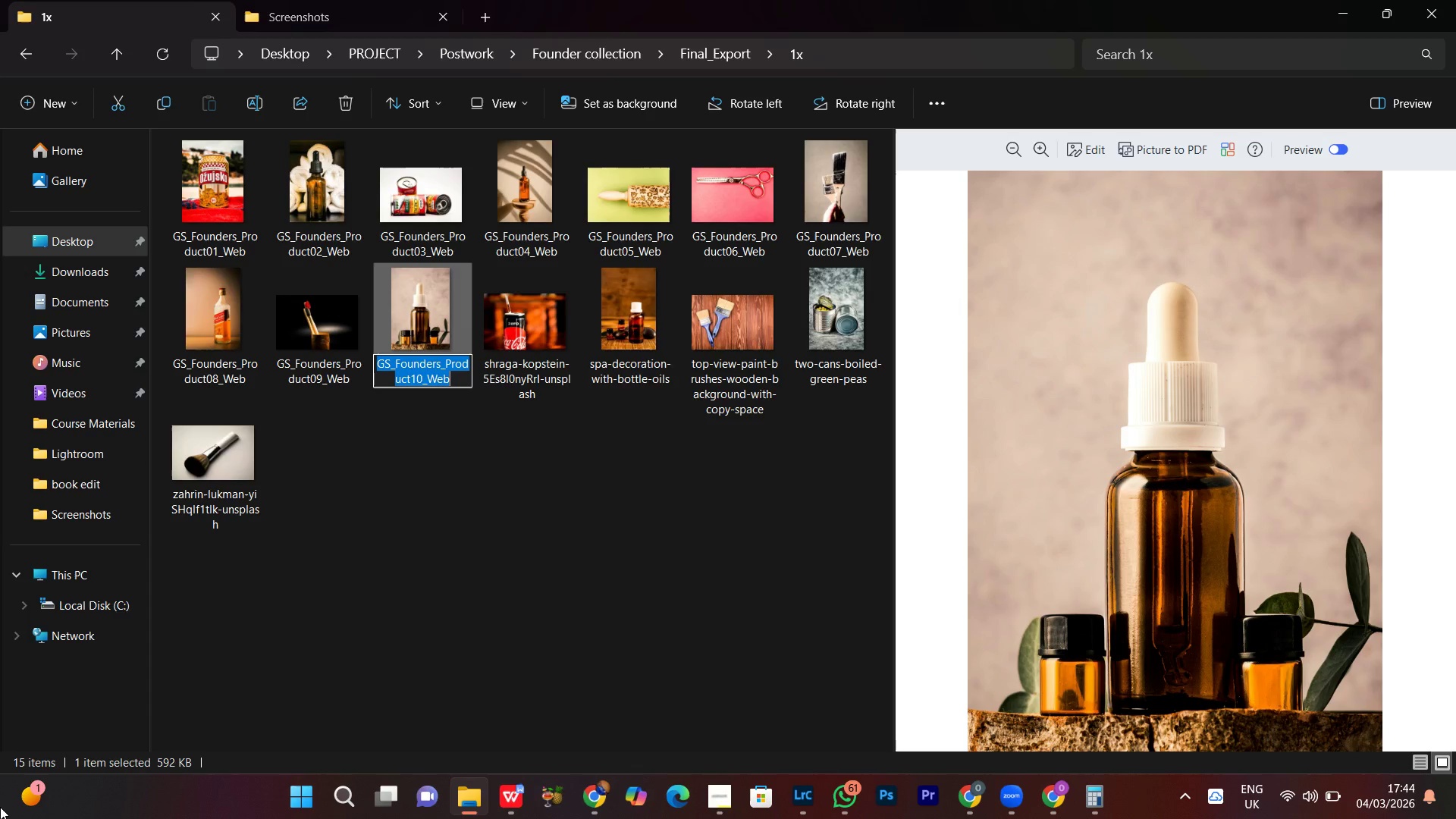 
key(Control+C)
 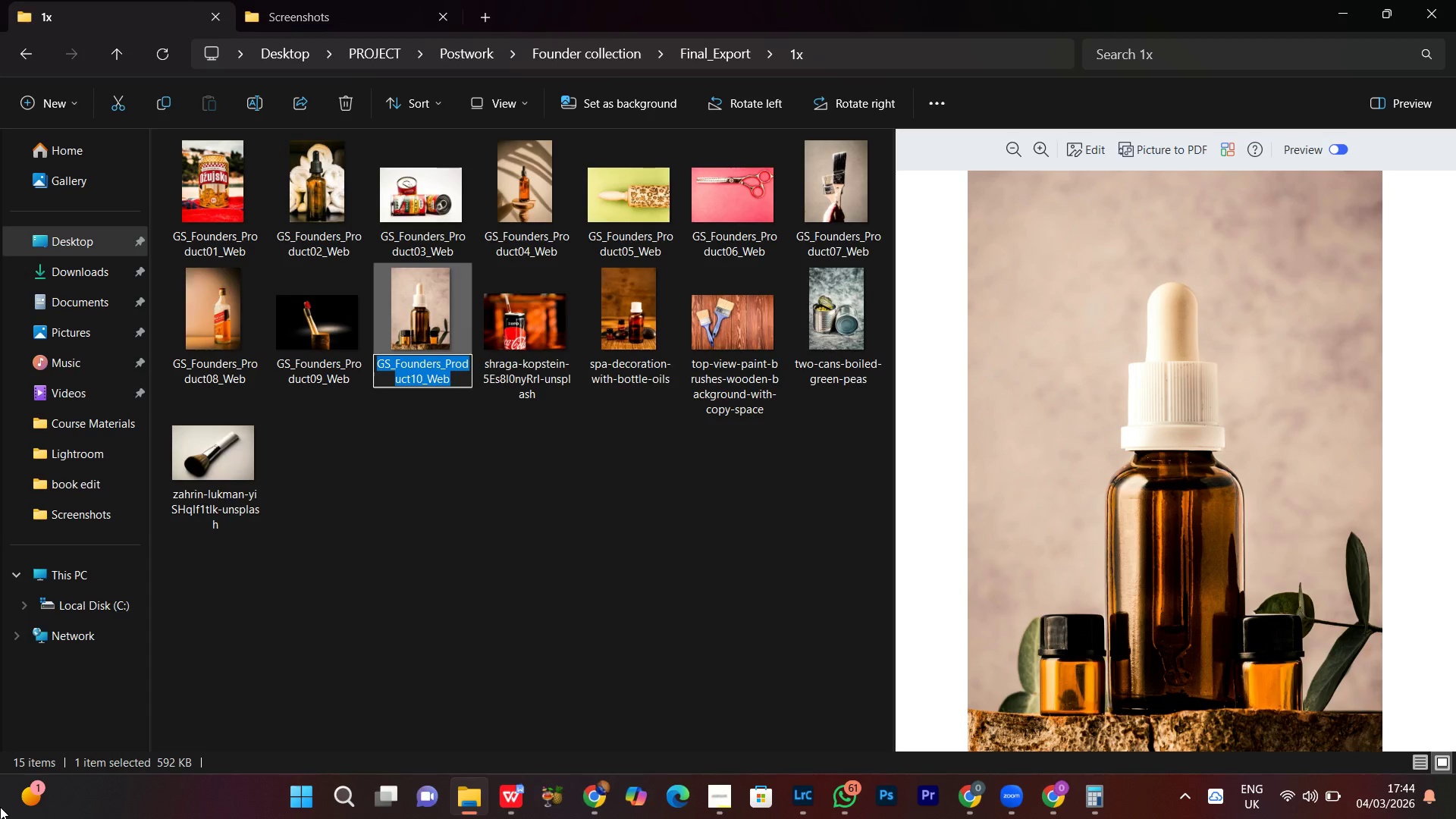 
key(Control+C)
 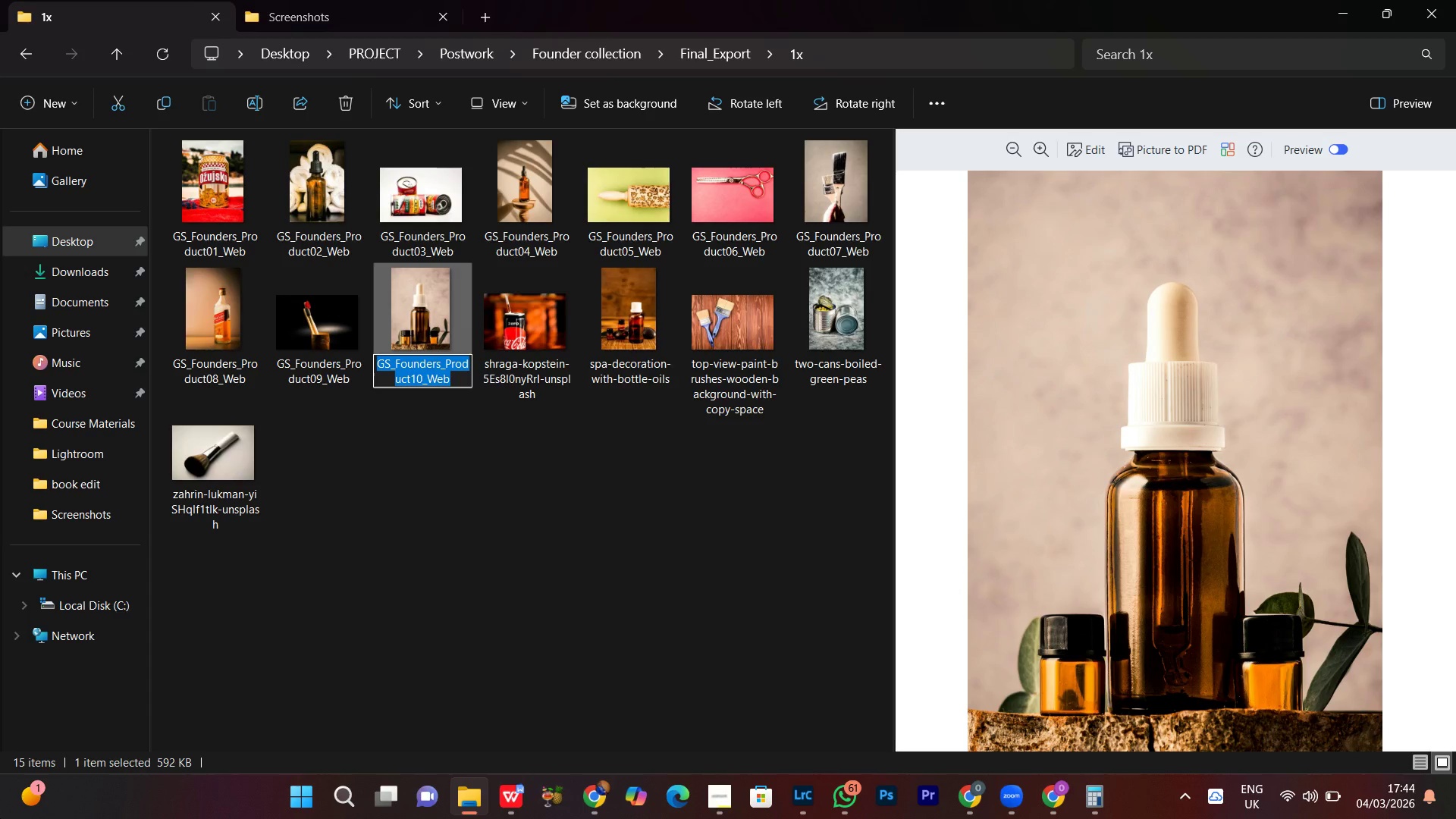 
left_click([0, 818])
 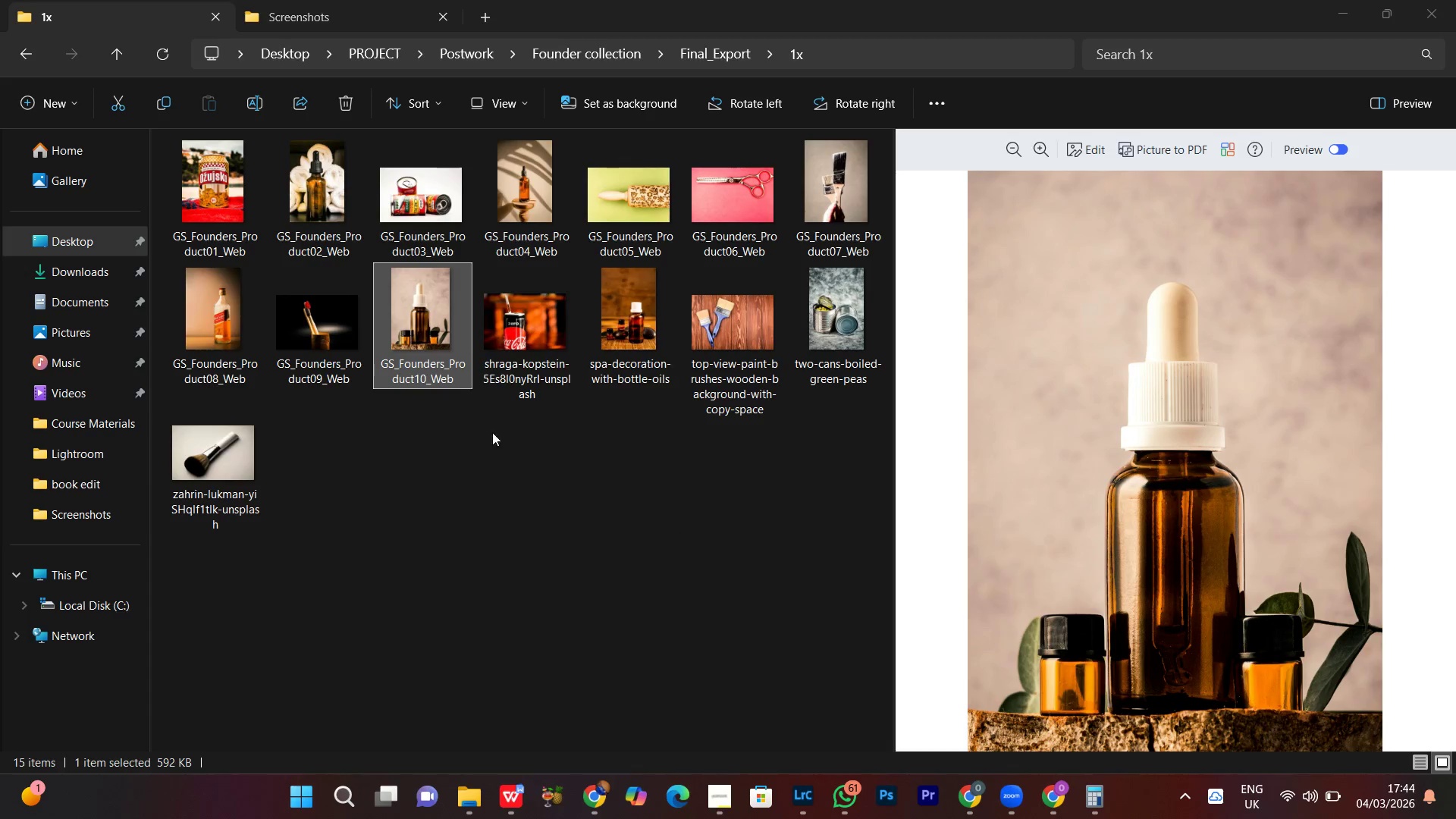 
left_click([488, 327])
 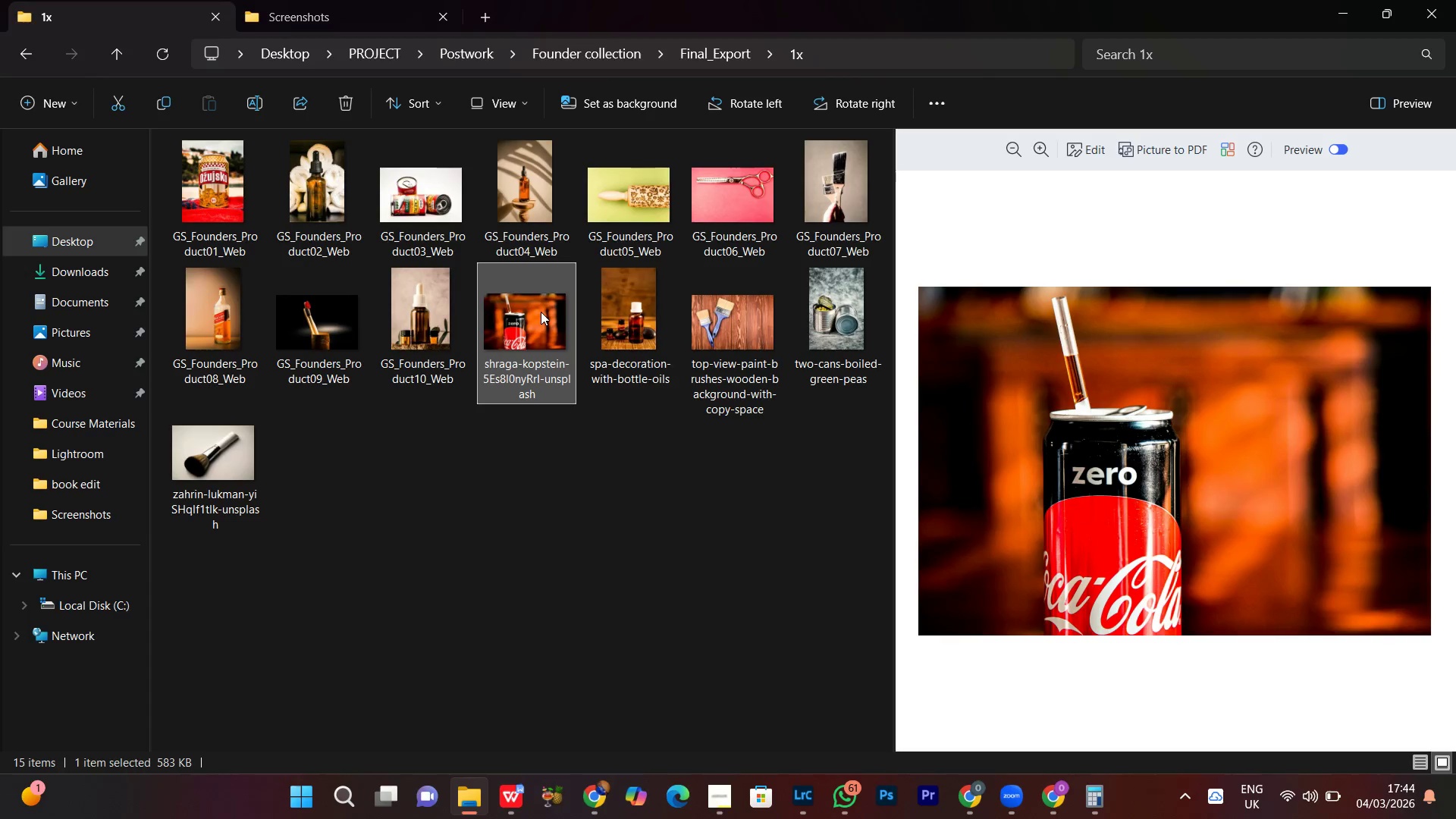 
right_click([541, 312])
 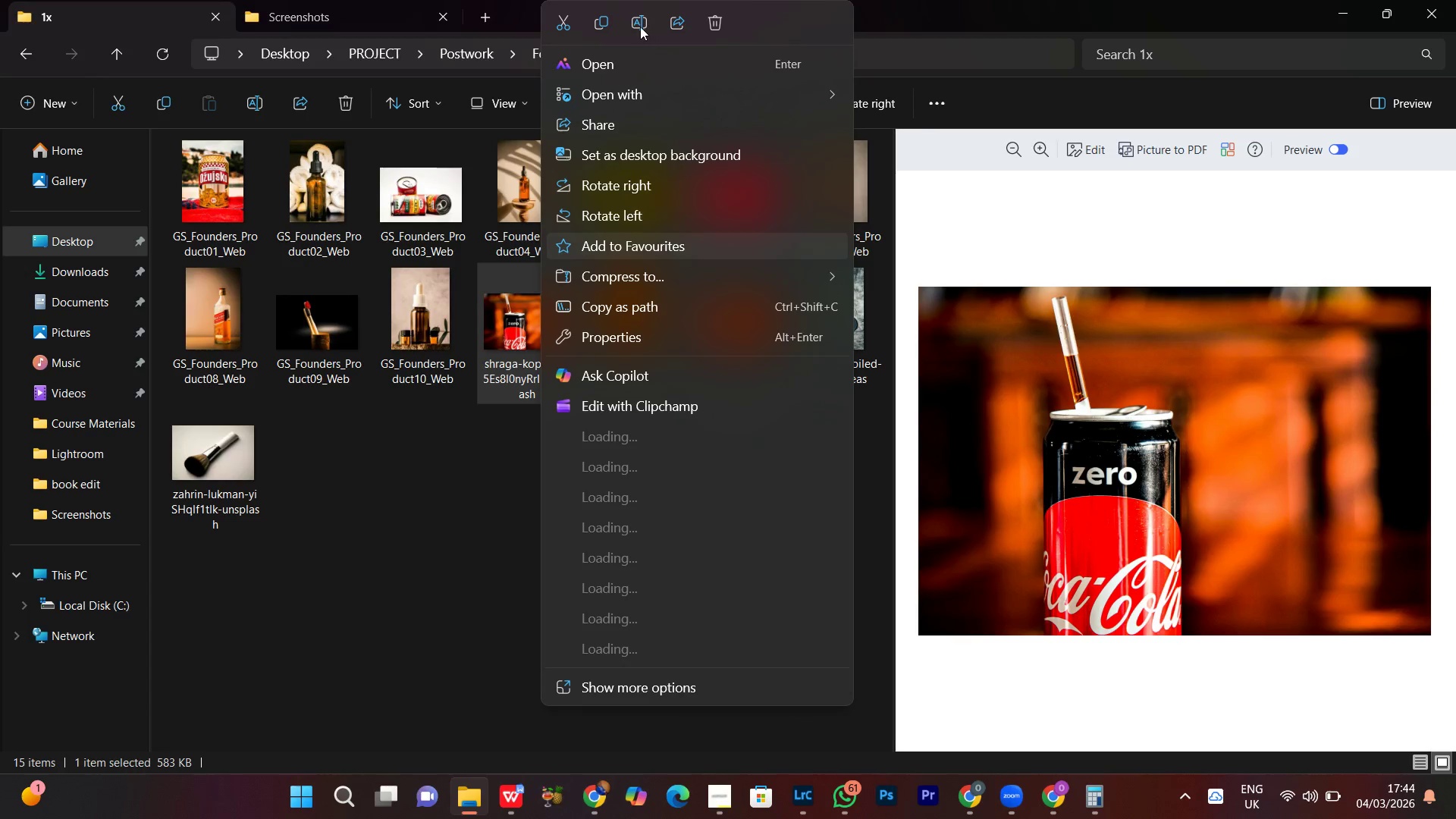 
left_click([640, 27])
 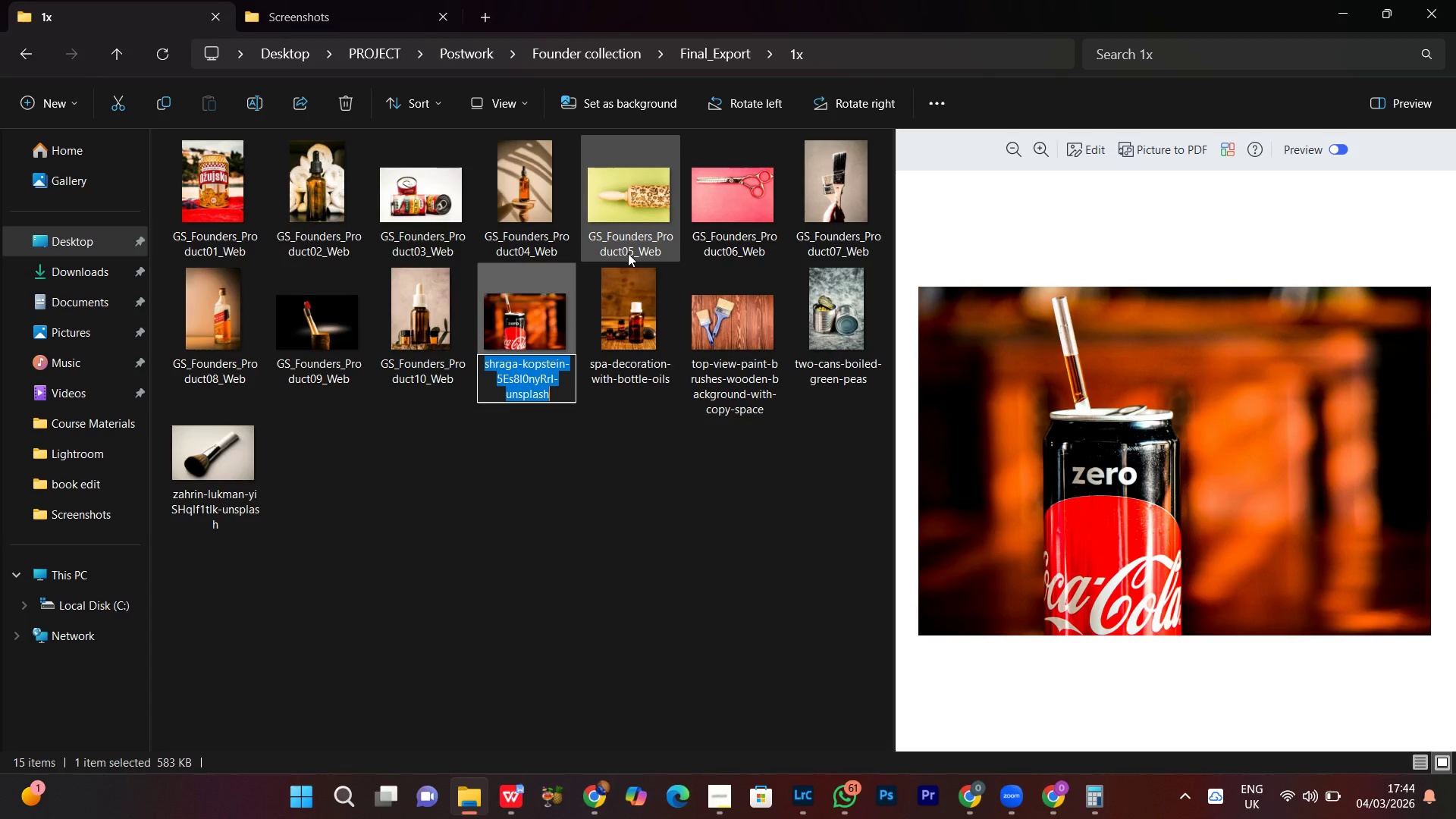 
key(Control+V)
 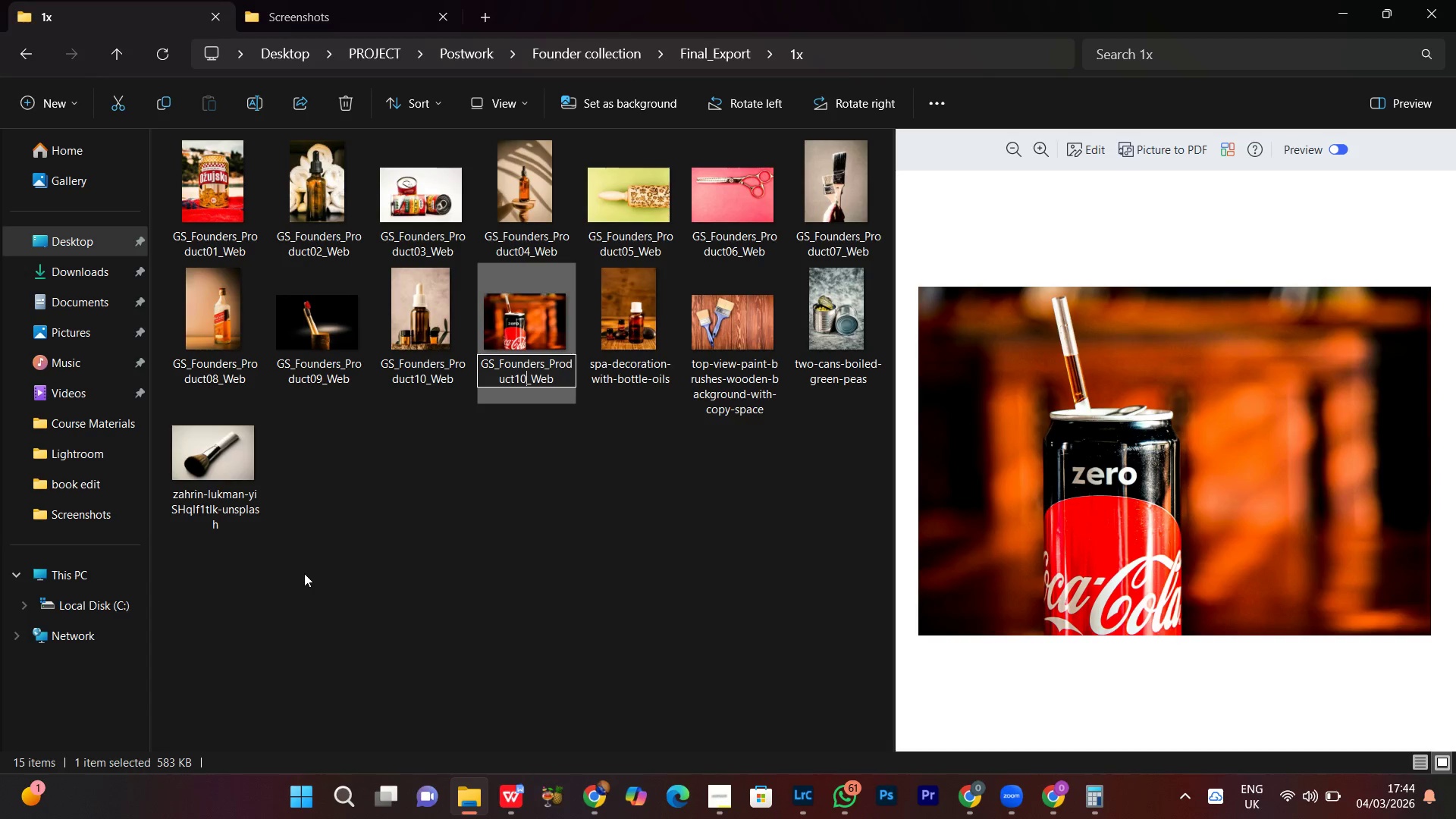 
key(Backspace)
 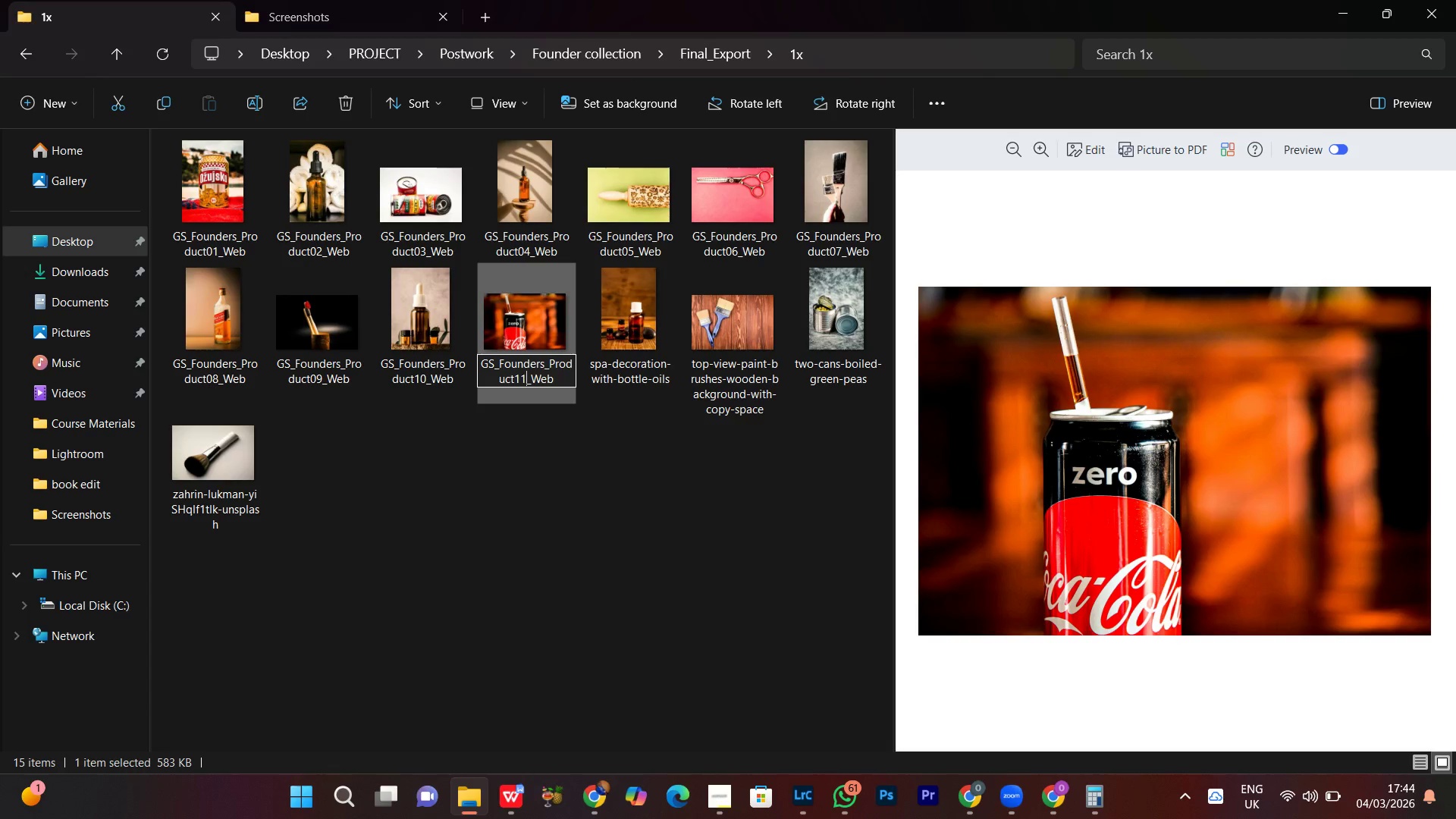 
key(1)
 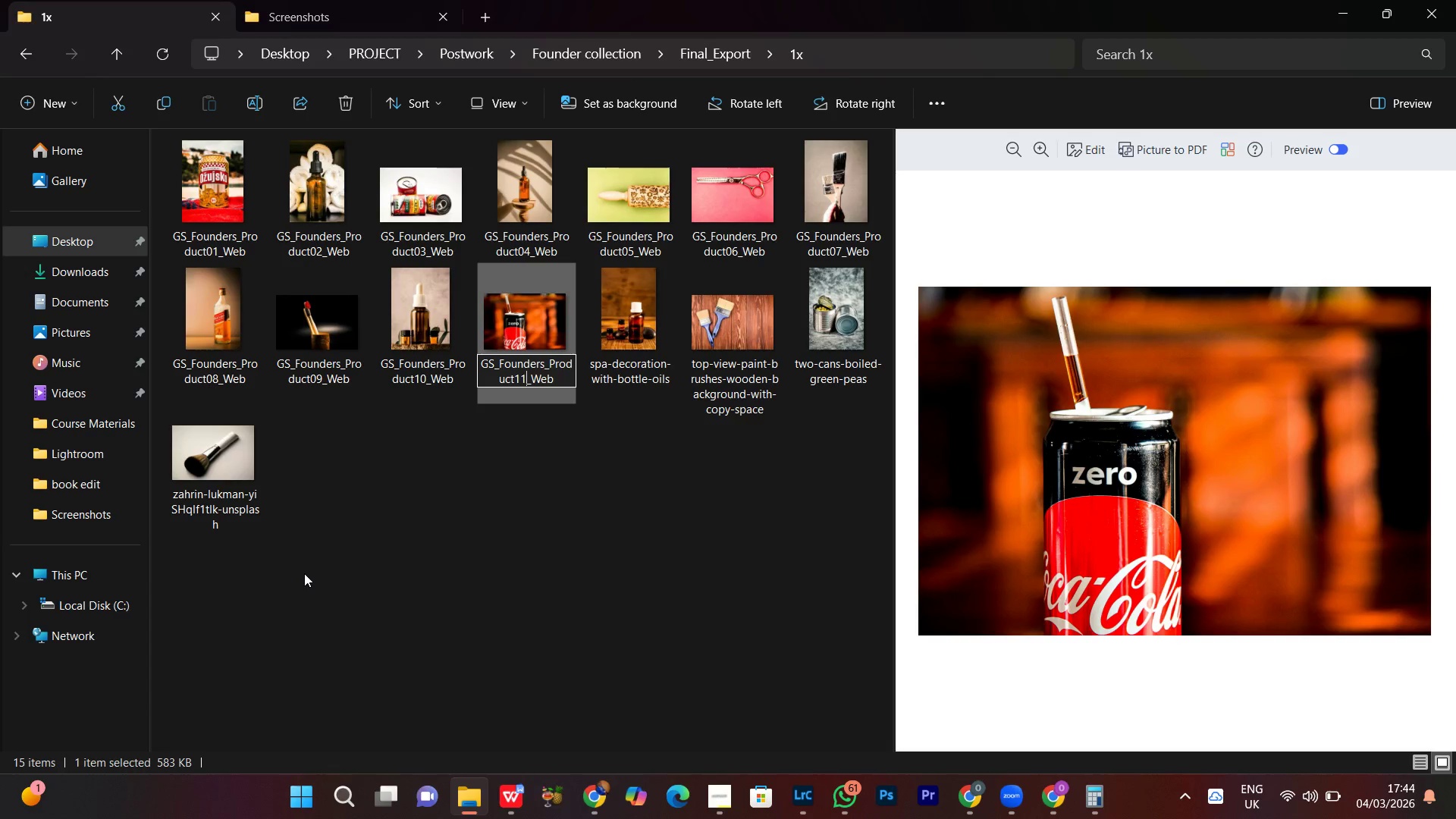 
key(Enter)
 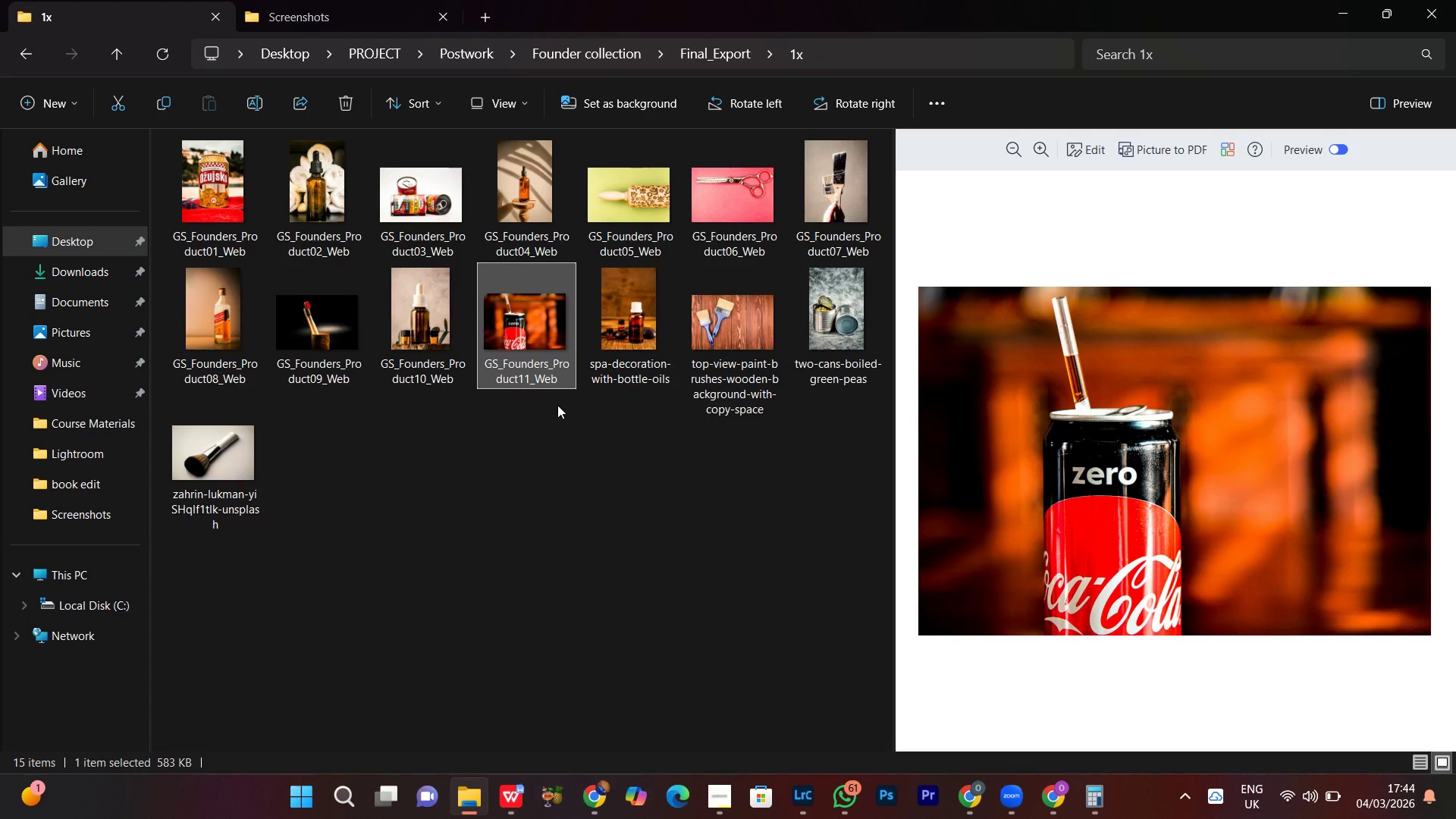 
left_click([599, 295])
 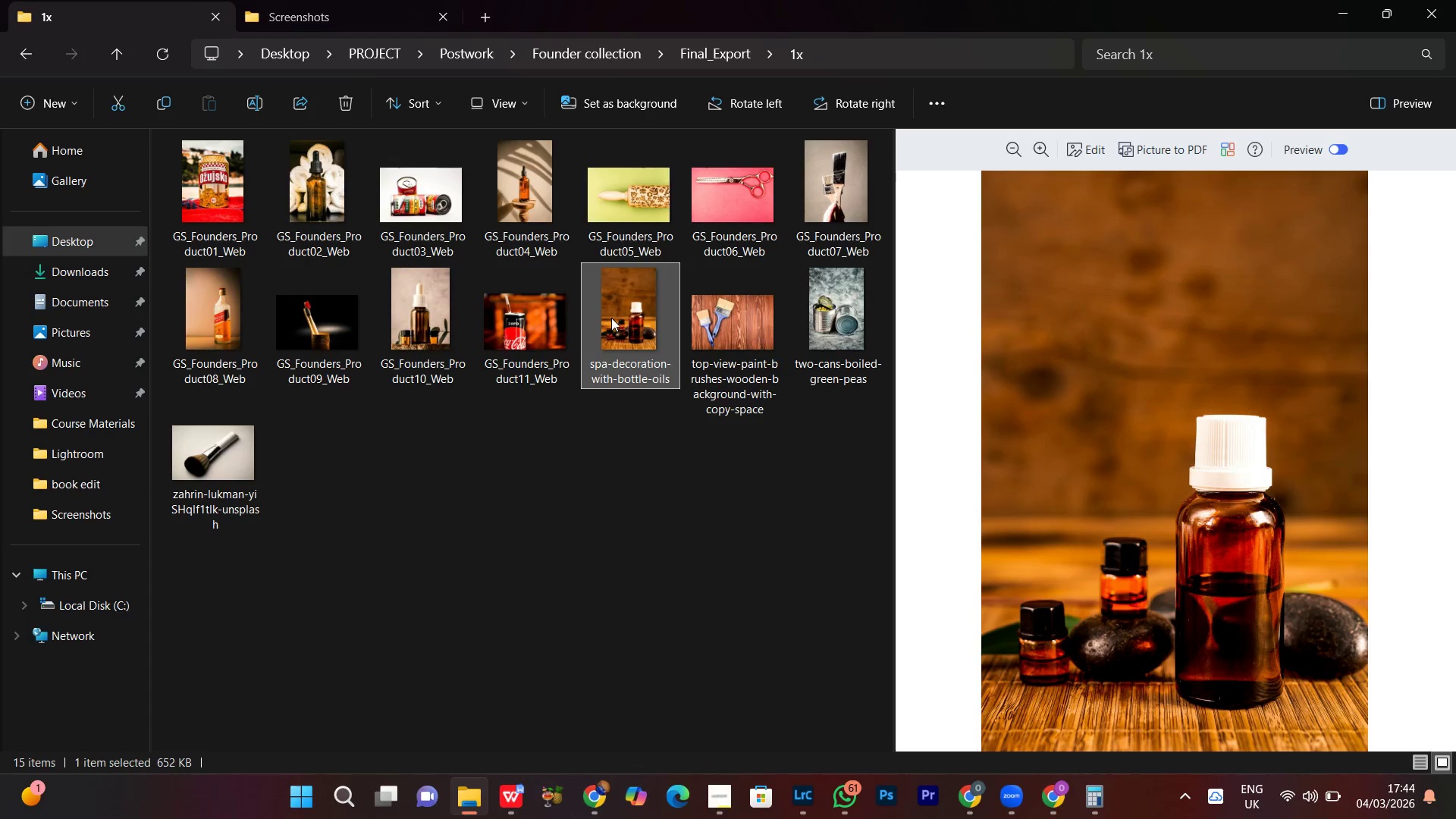 
right_click([611, 318])
 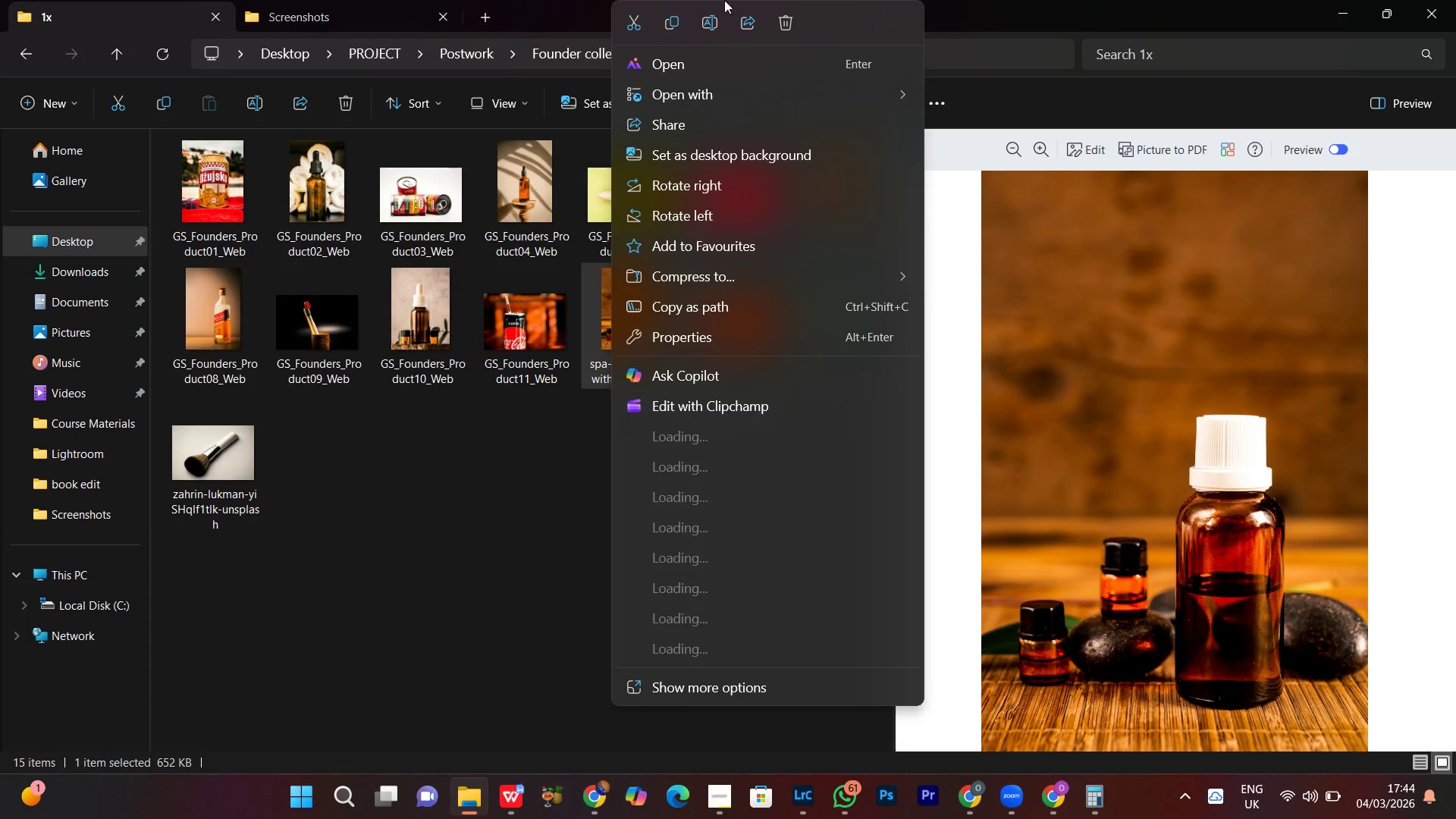 
left_click([709, 18])
 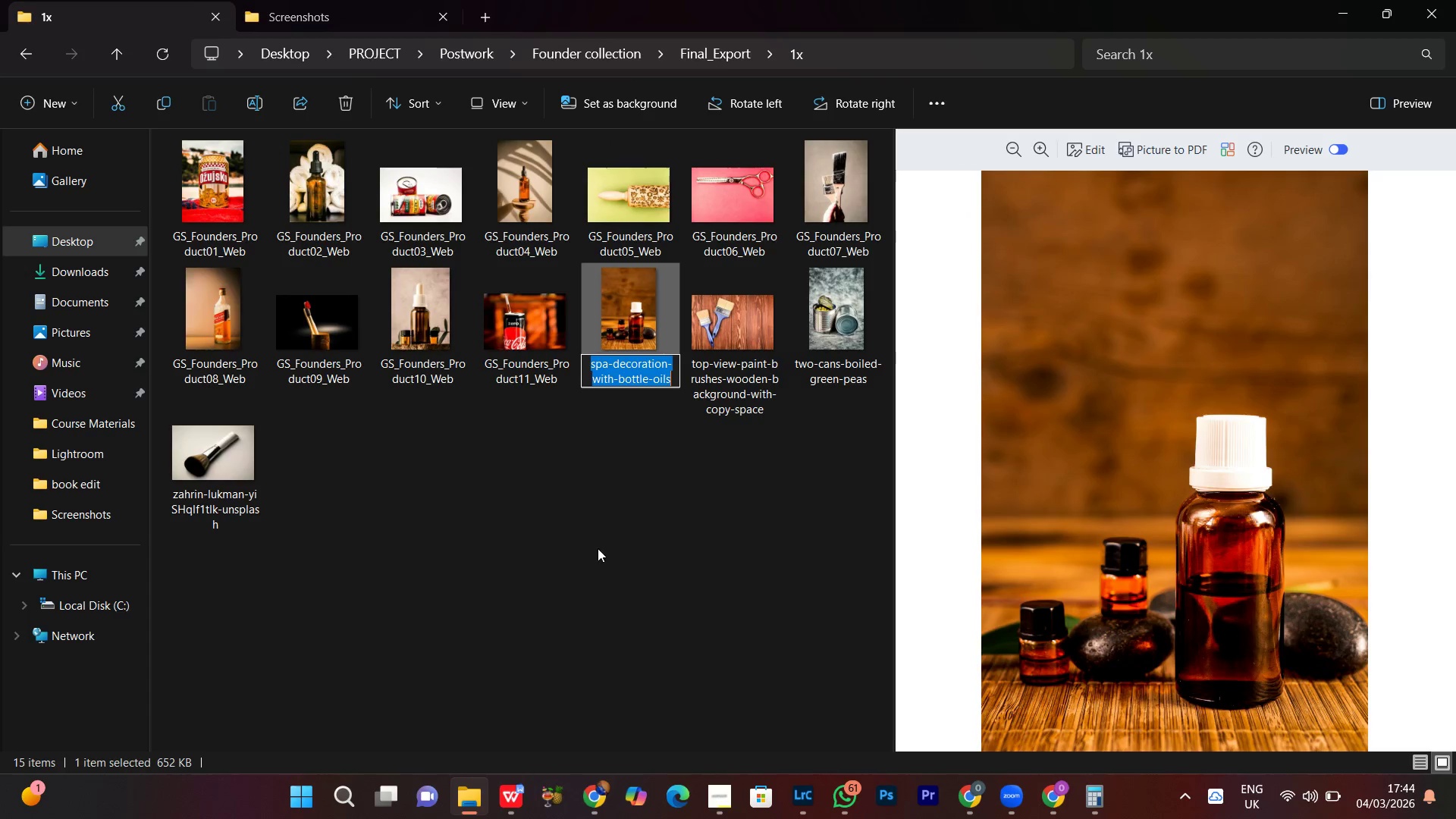 
key(Control+V)
 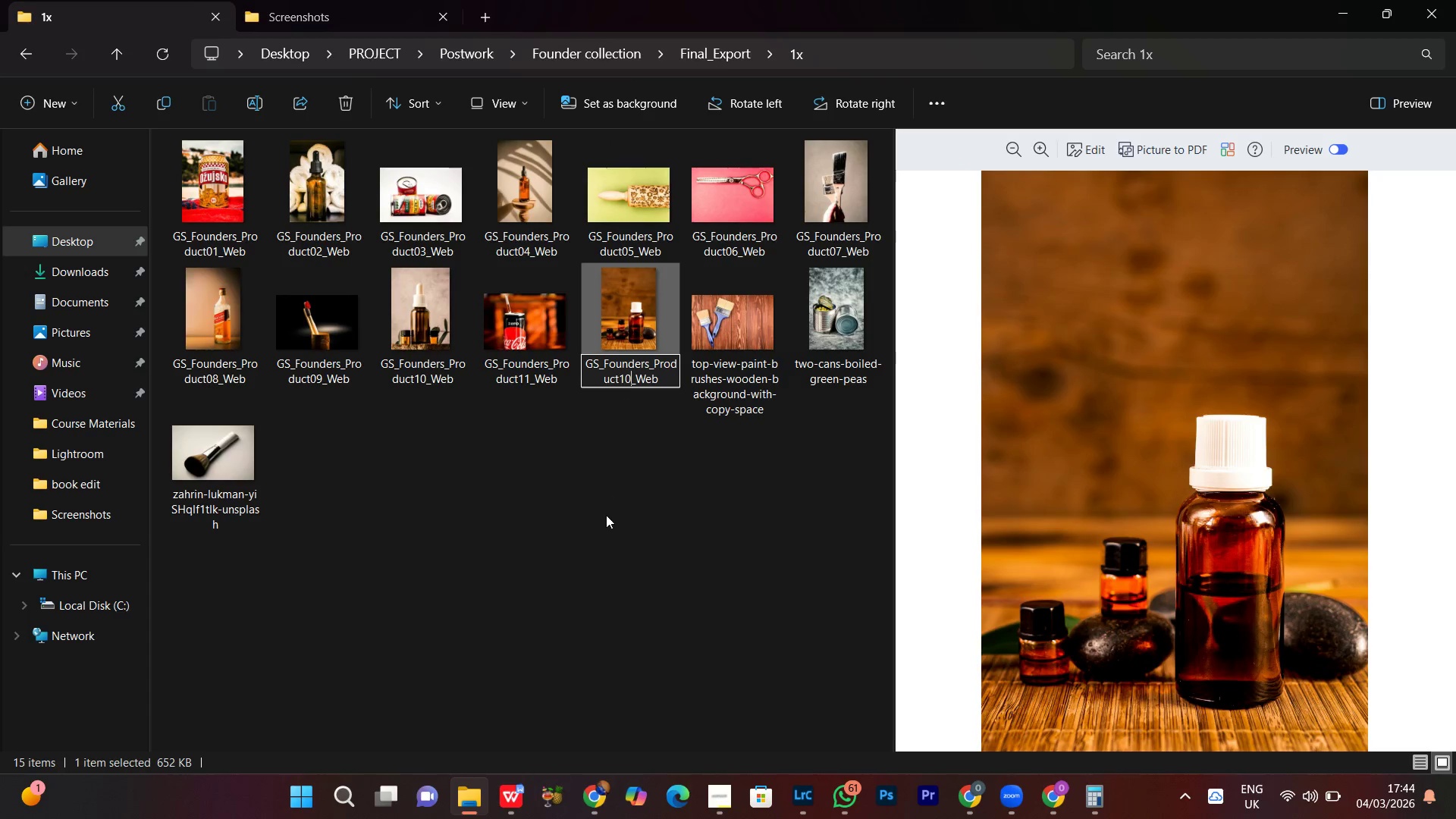 
key(Backspace)
 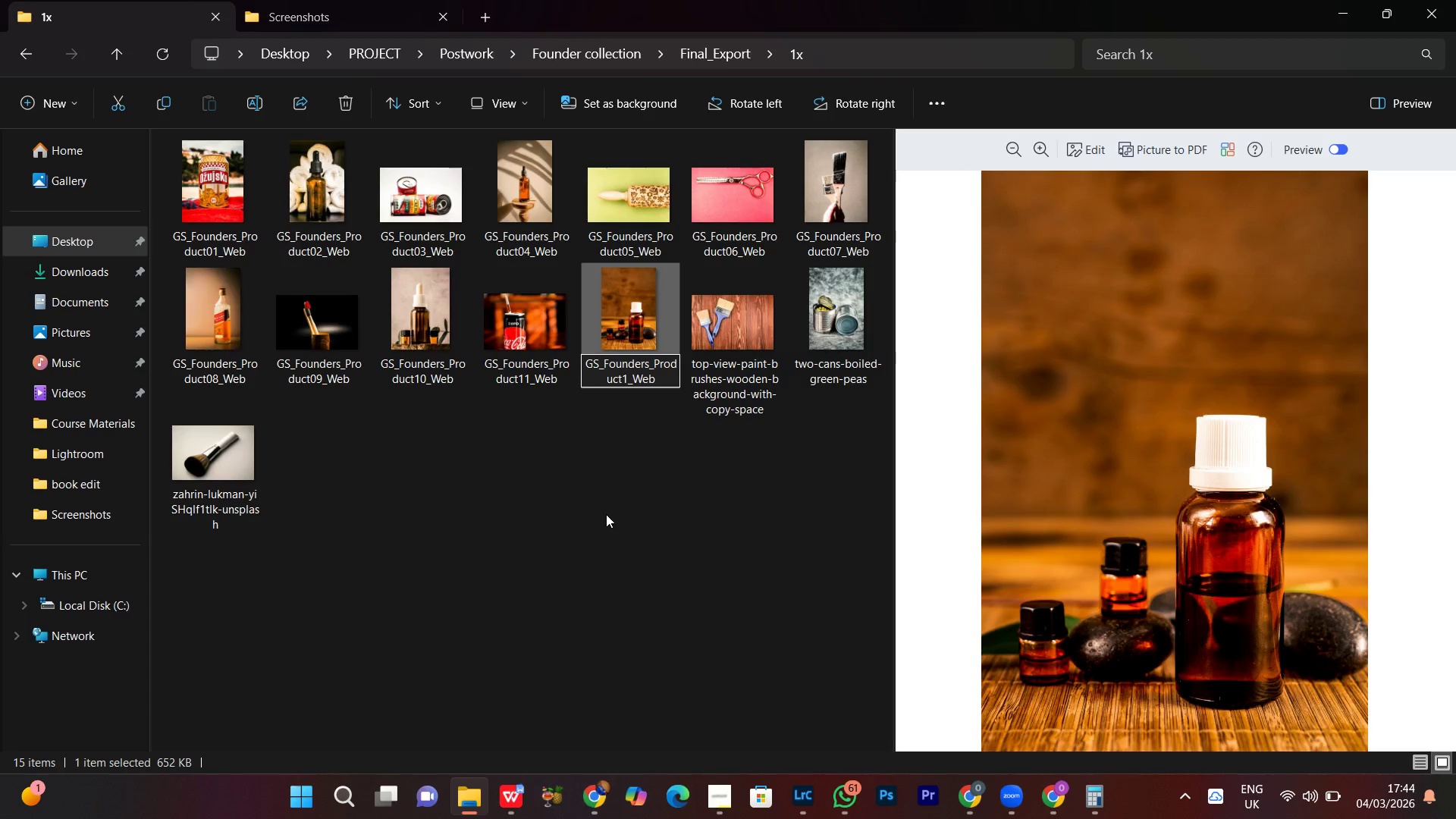 
key(2)
 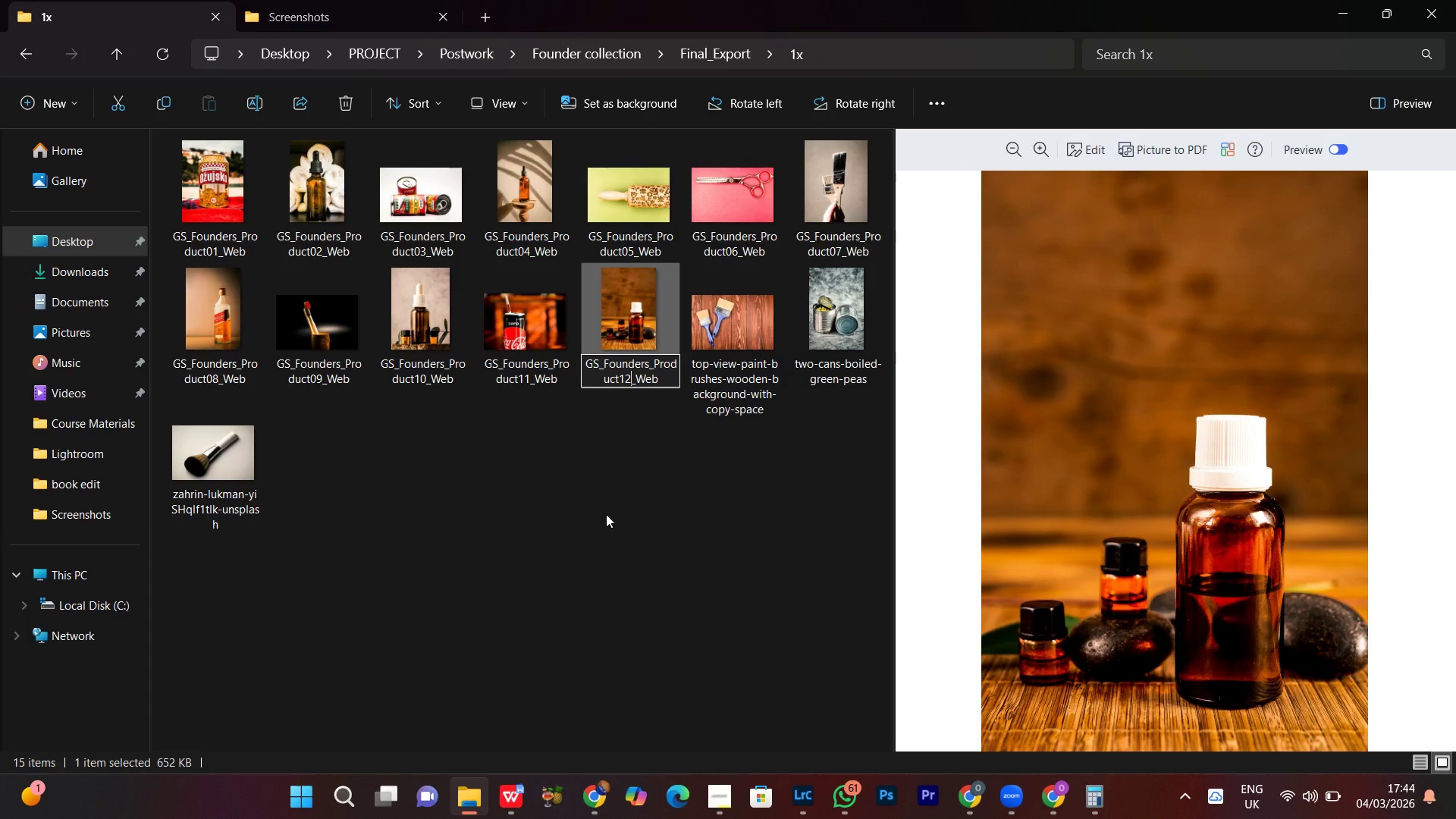 
key(Enter)
 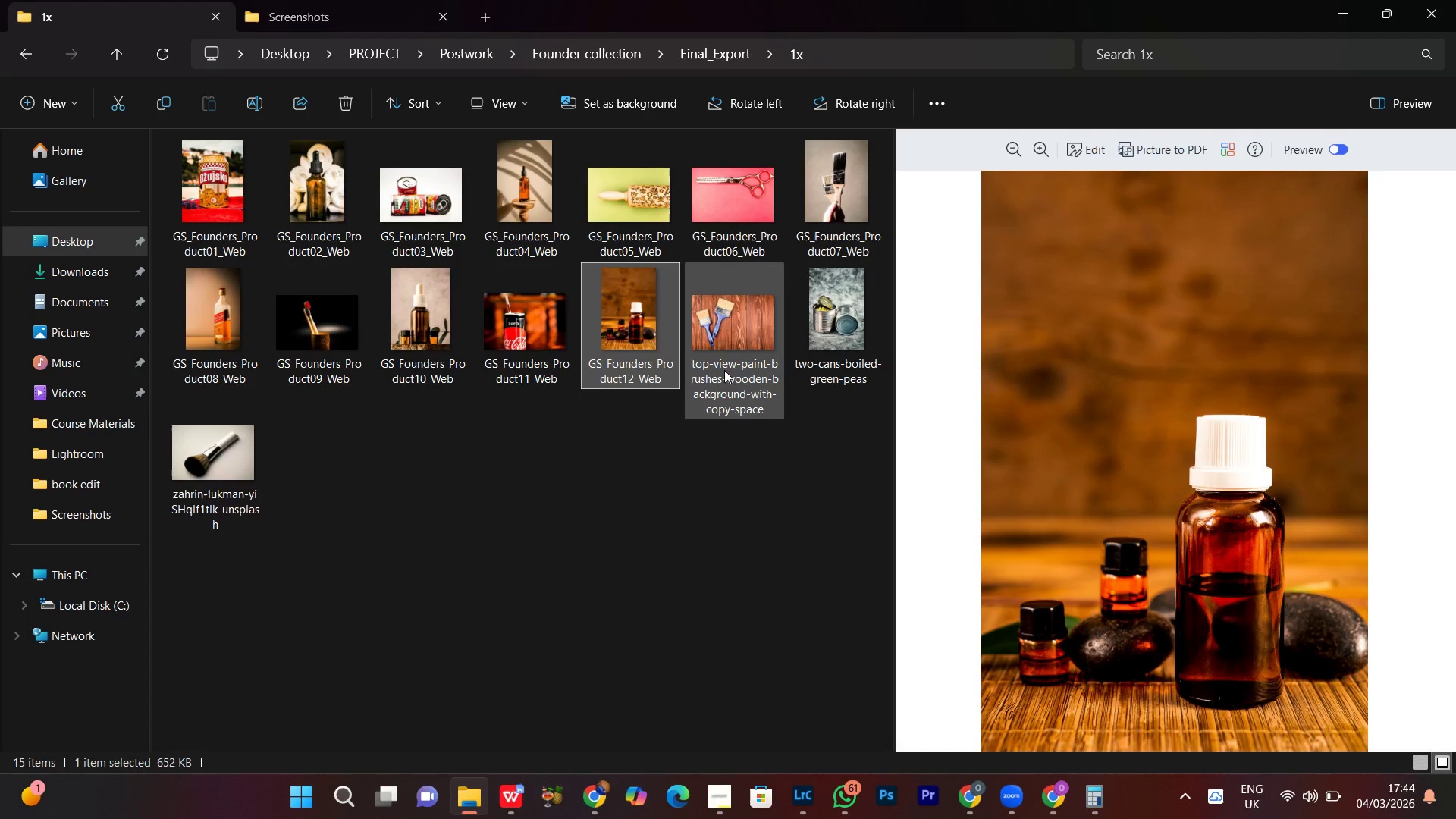 
left_click([714, 353])
 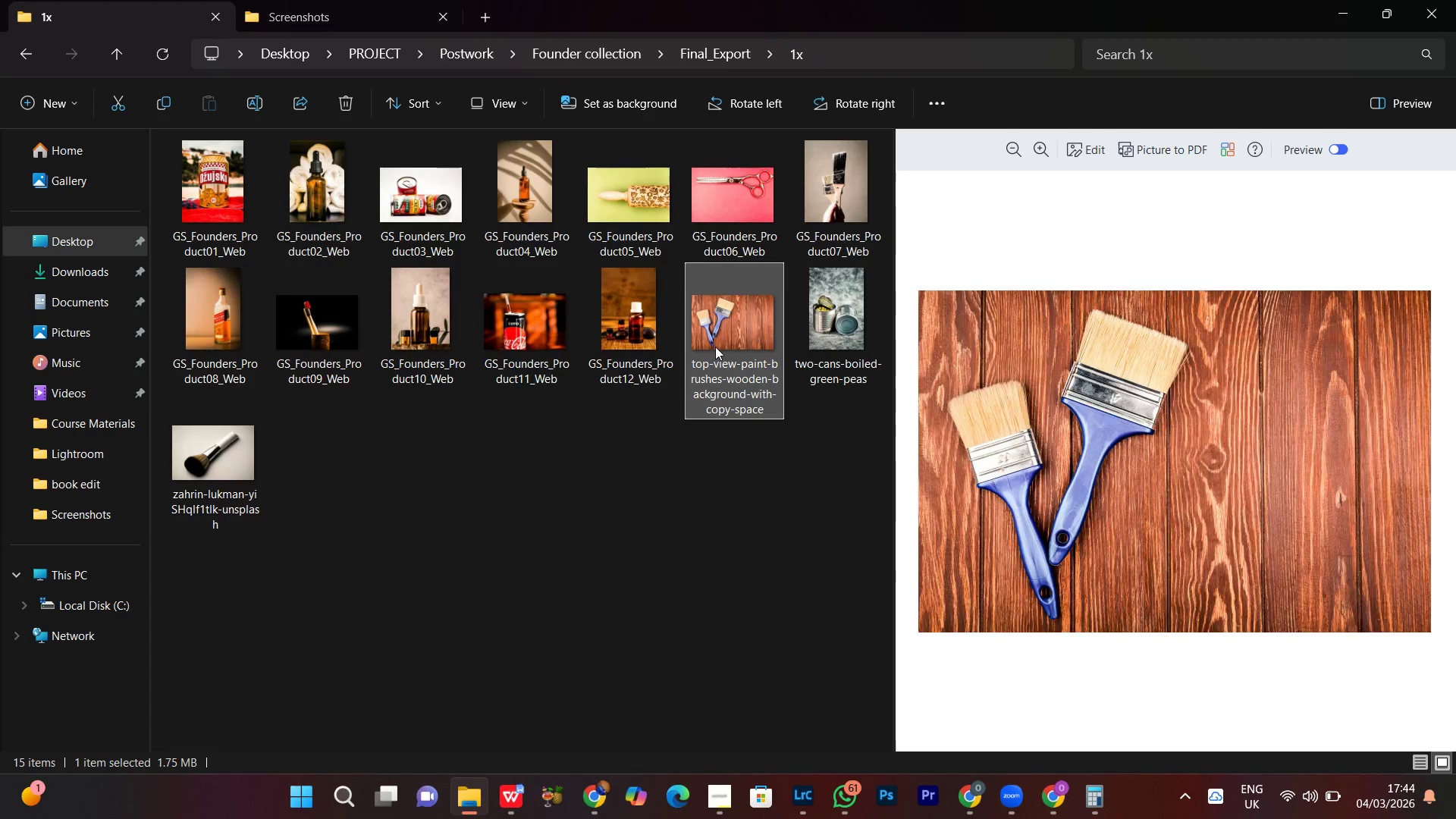 
right_click([715, 347])
 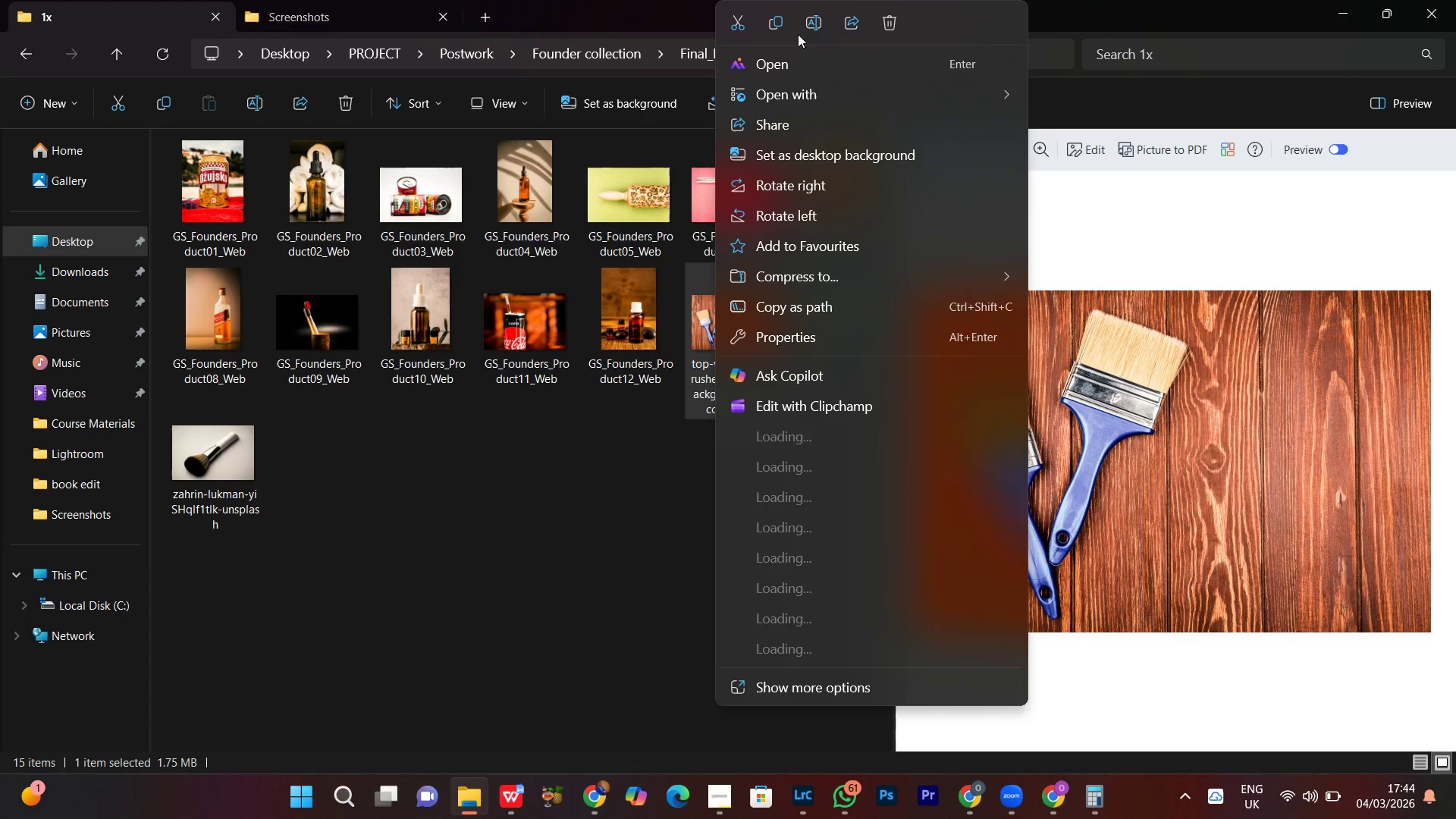 
left_click([803, 20])
 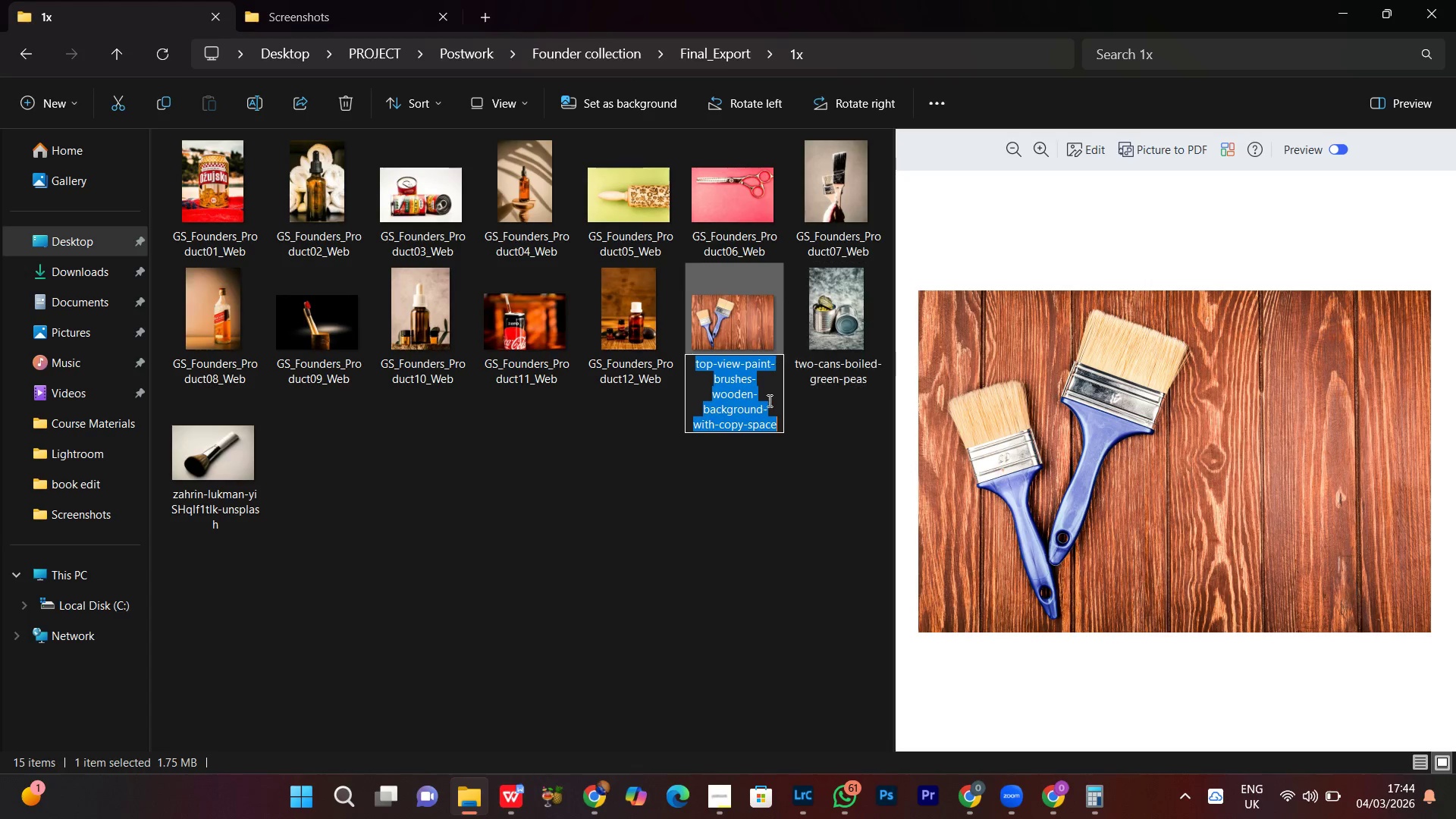 
key(Control+V)
 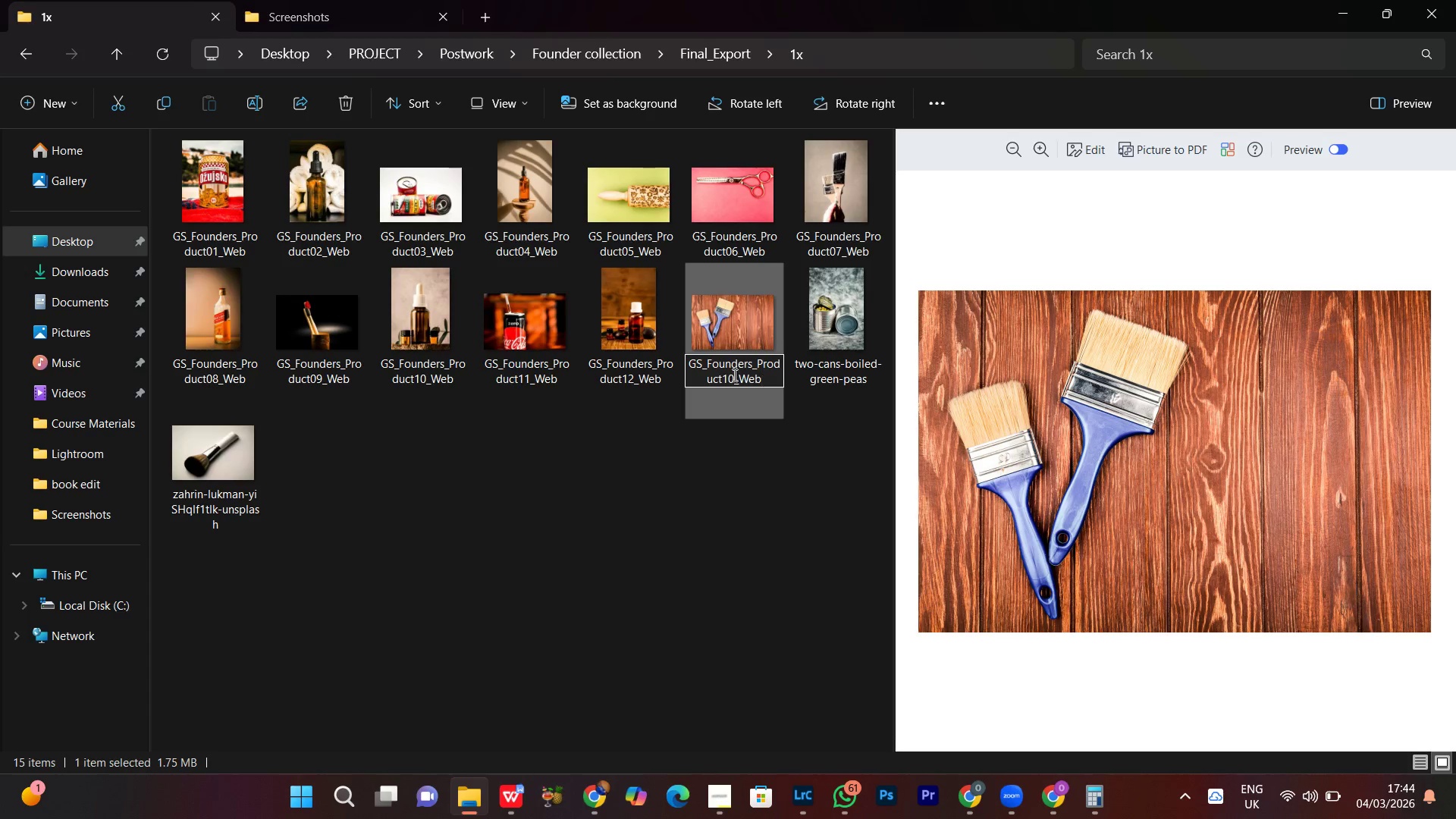 
left_click([733, 375])
 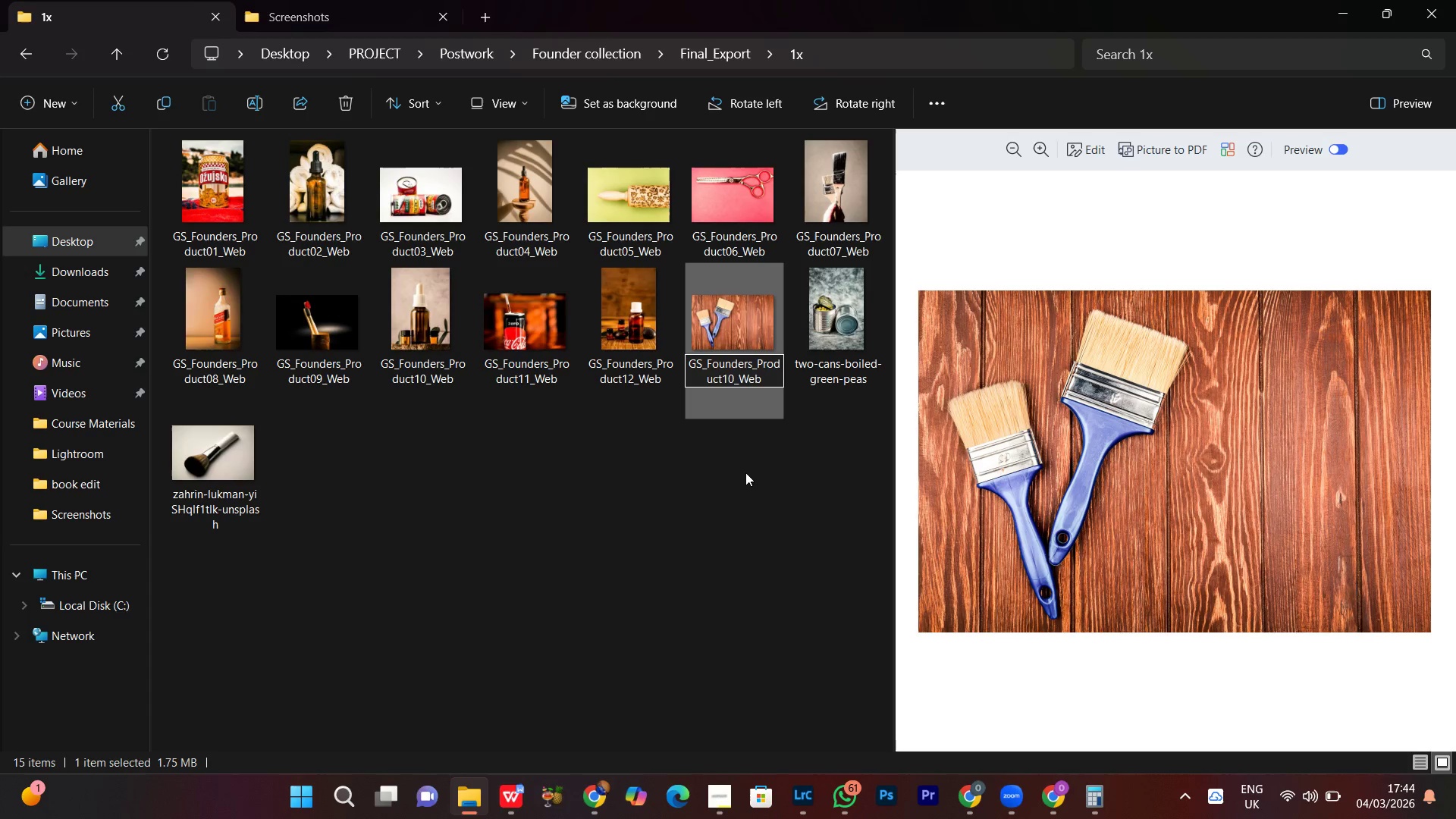 
key(Backspace)
 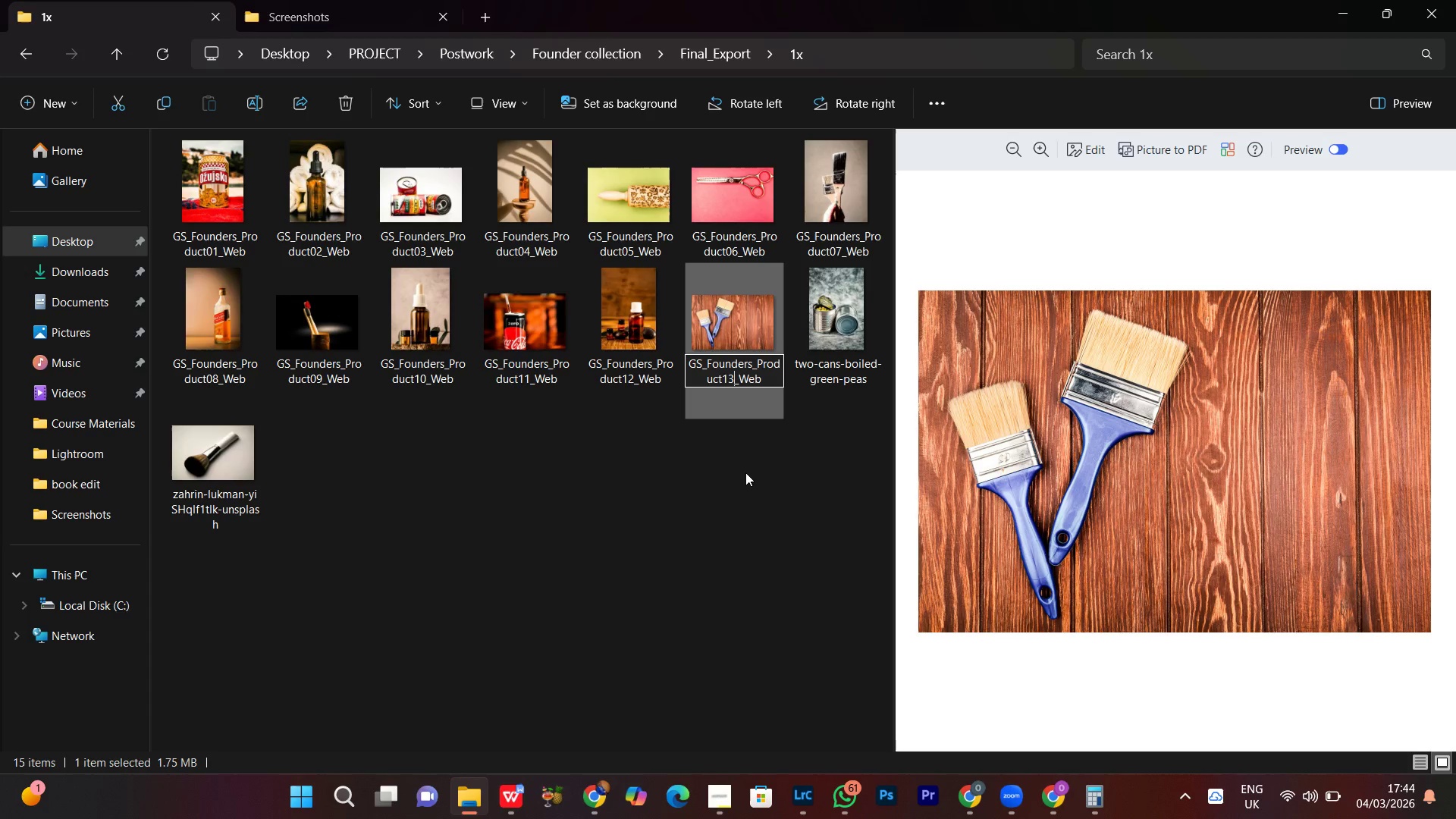 
key(3)
 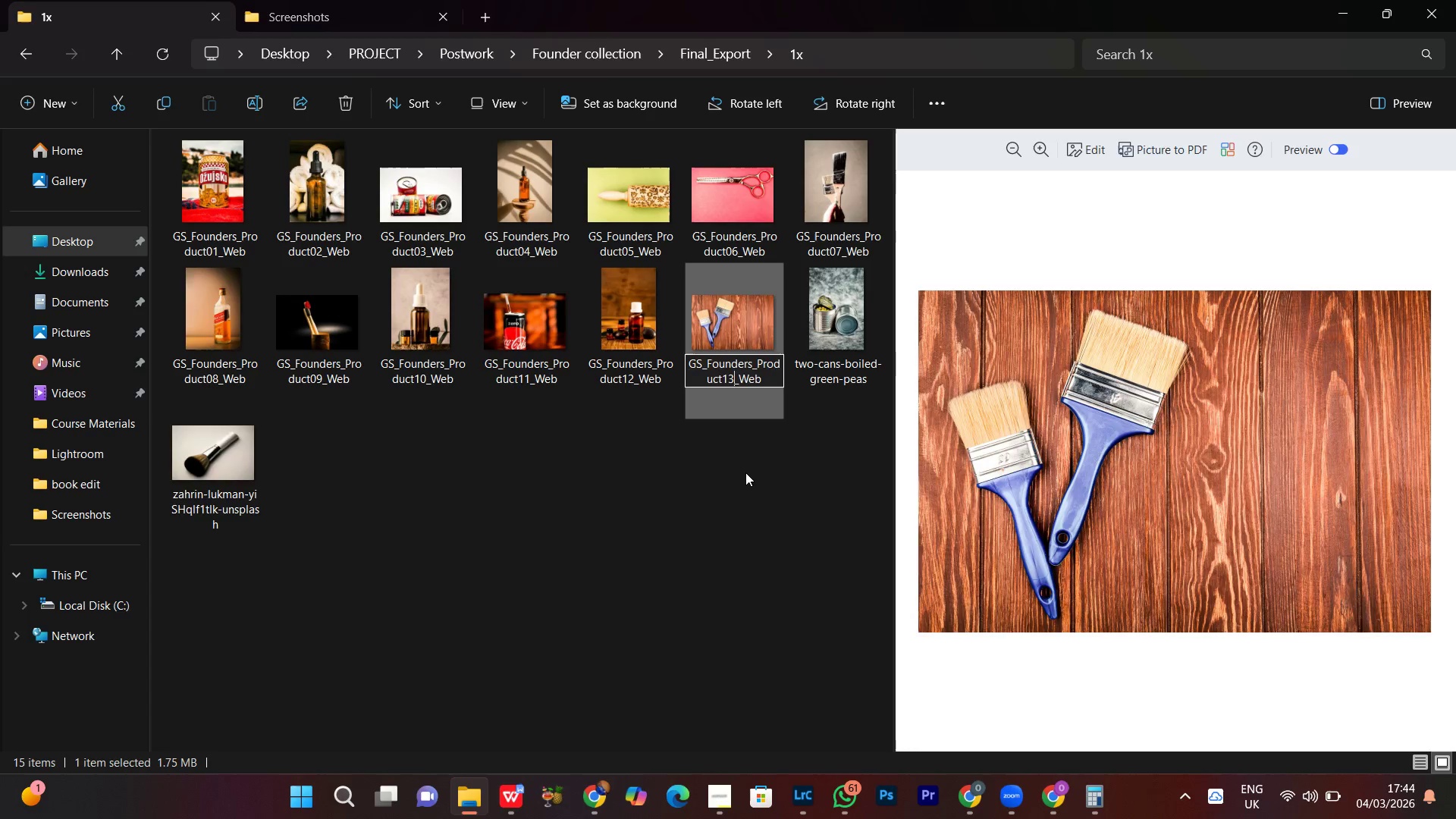 
key(Enter)
 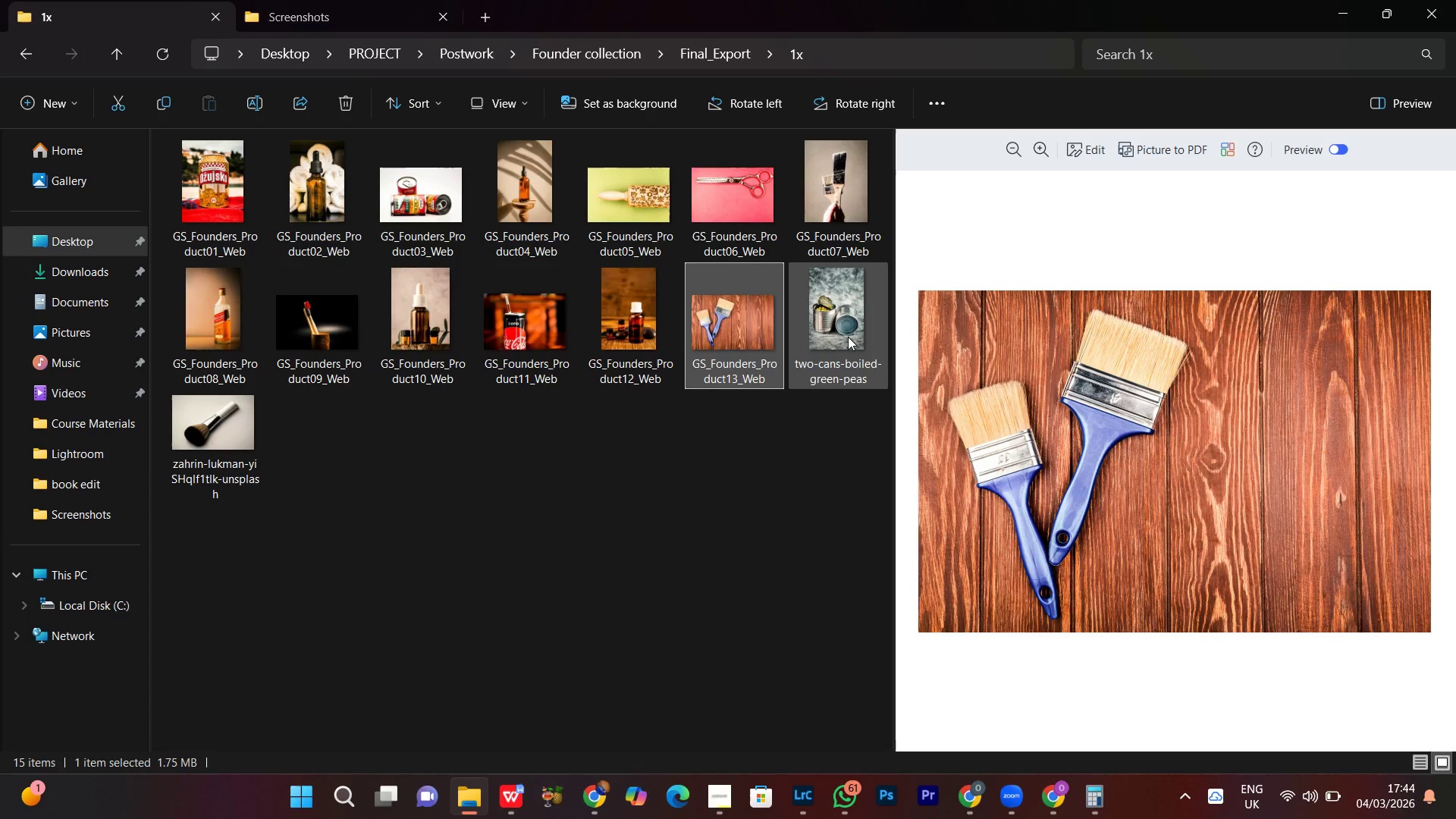 
left_click([861, 325])
 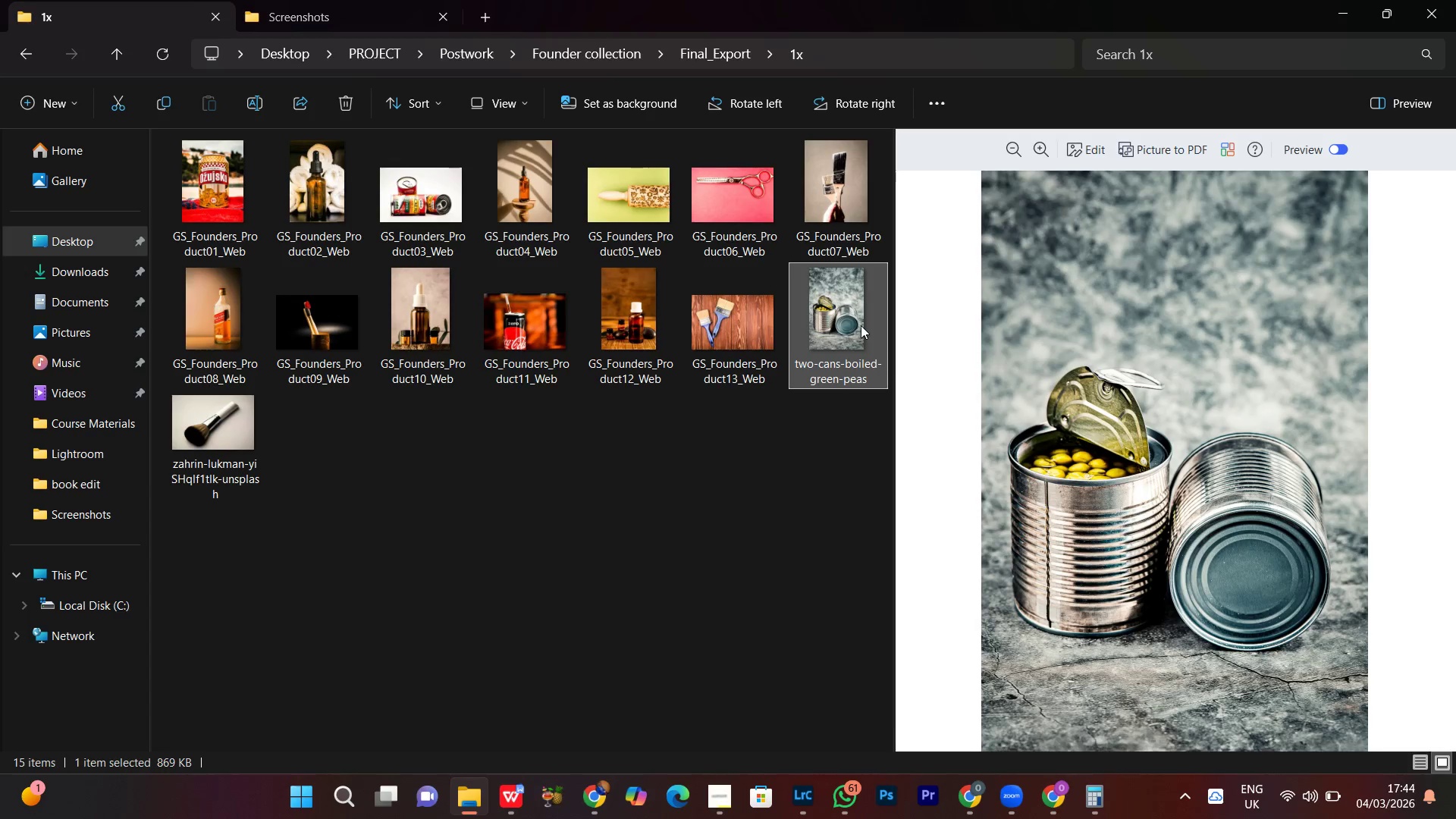 
right_click([861, 325])
 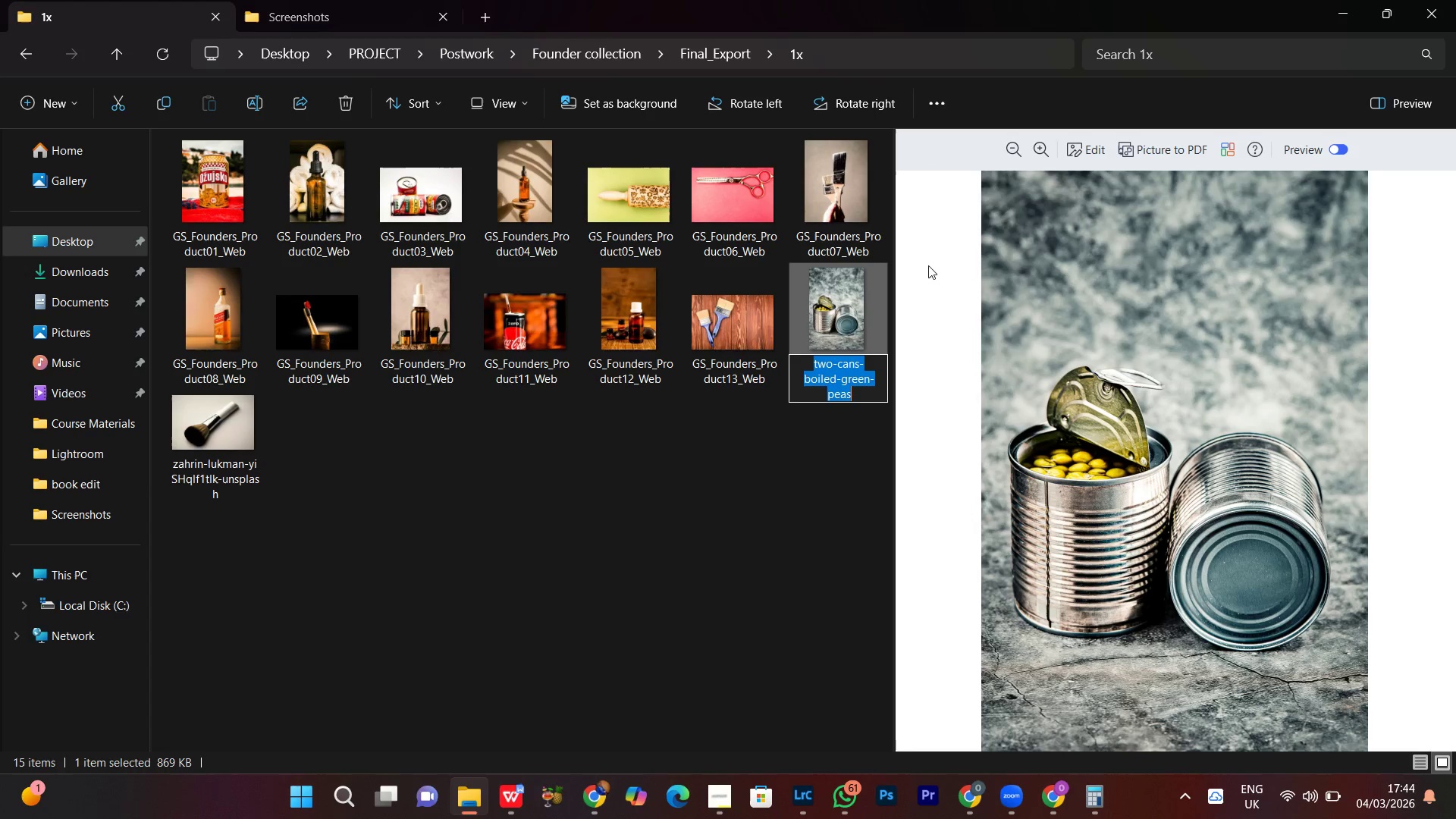 
key(Control+V)
 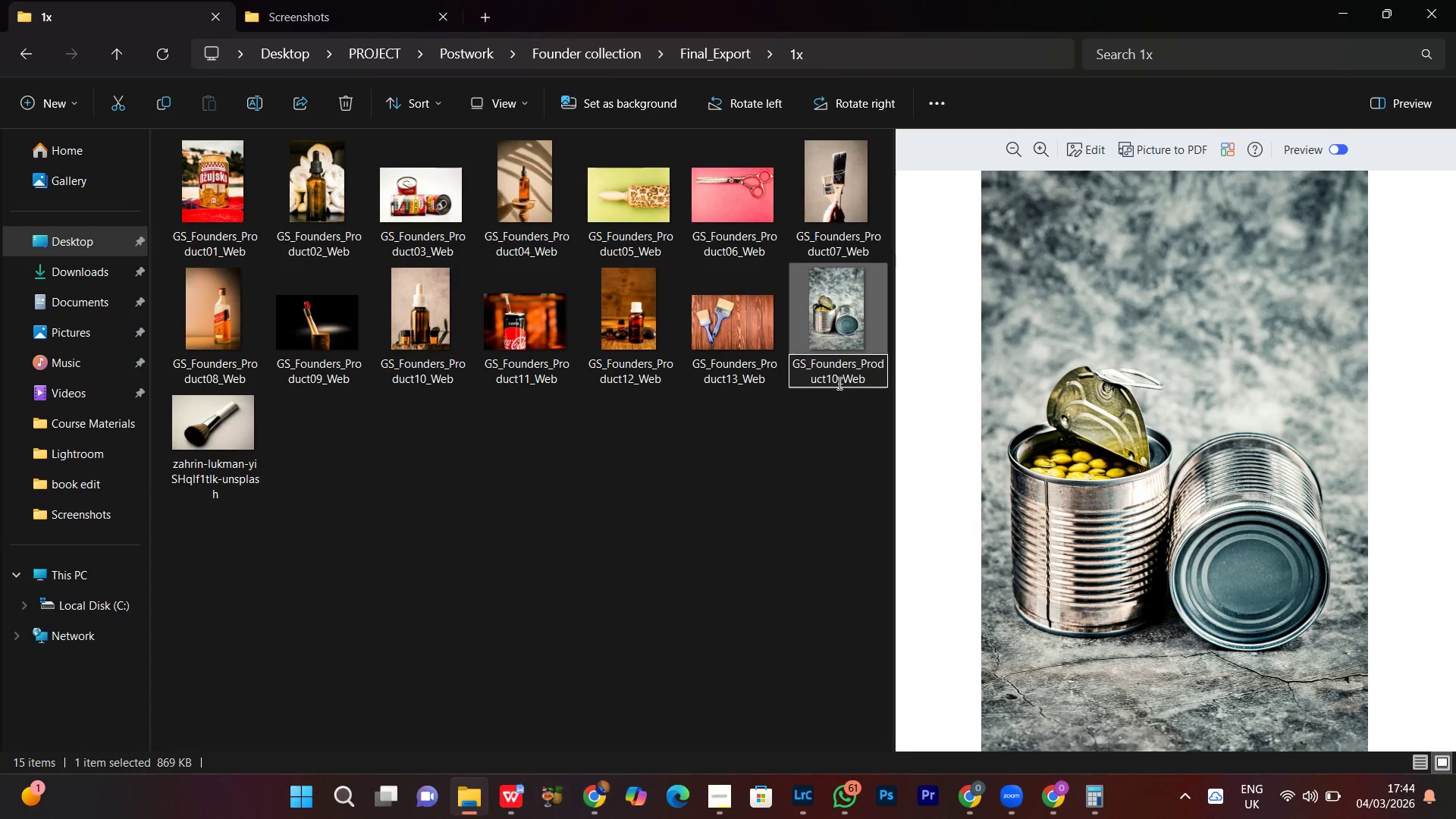 
left_click([839, 377])
 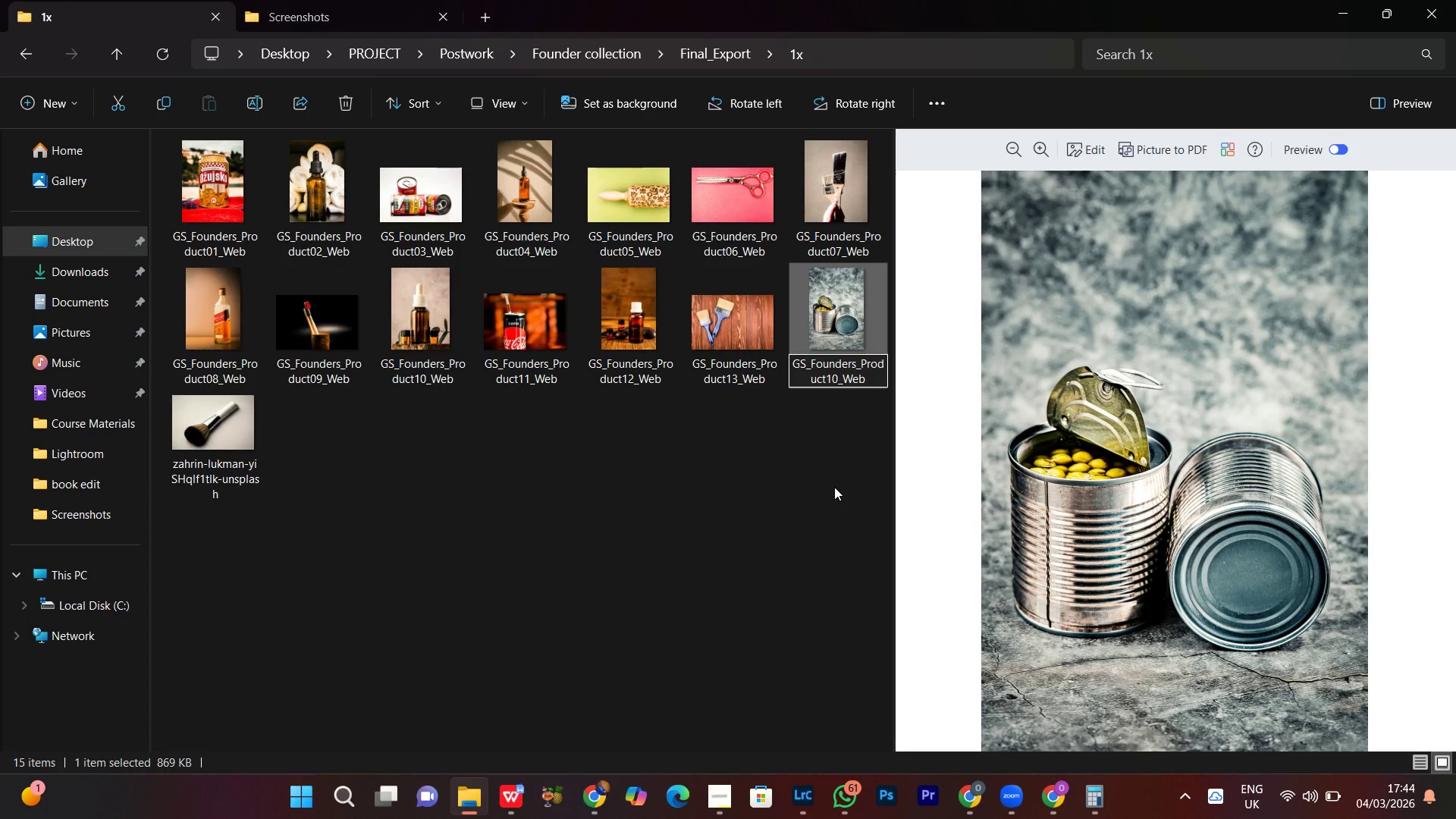 
key(Backspace)
 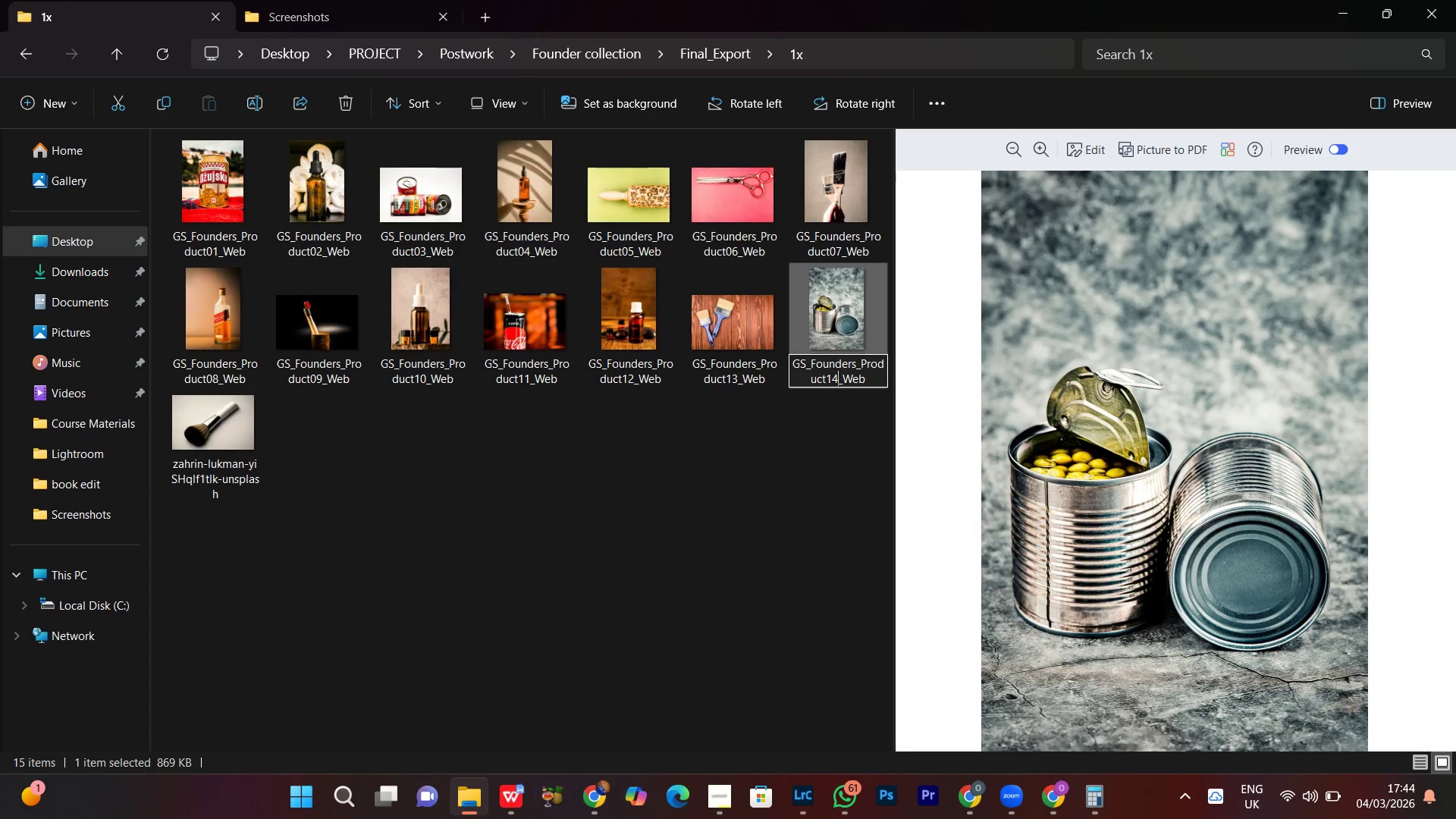 
key(4)
 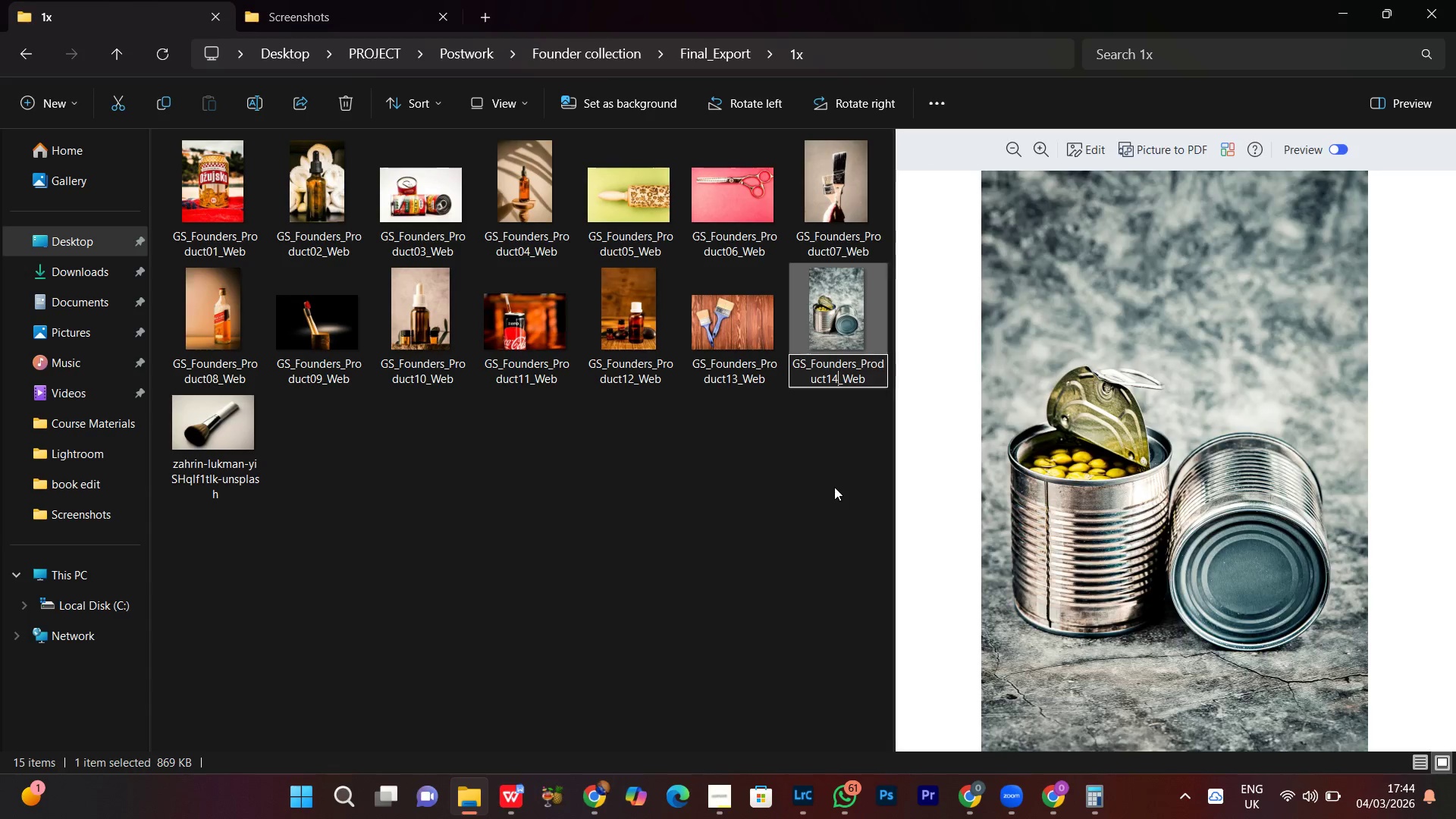 
key(Enter)
 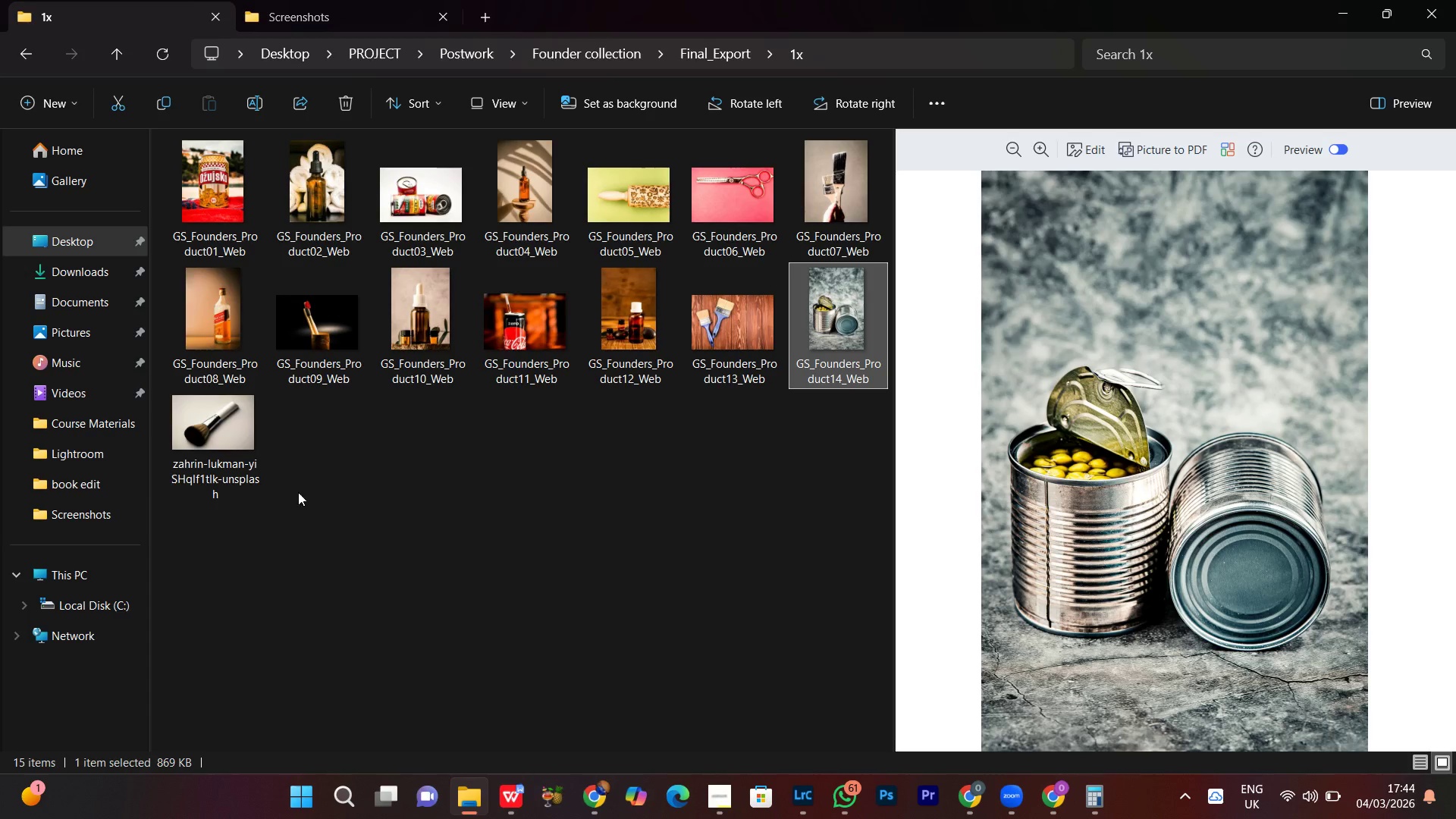 
left_click([209, 466])
 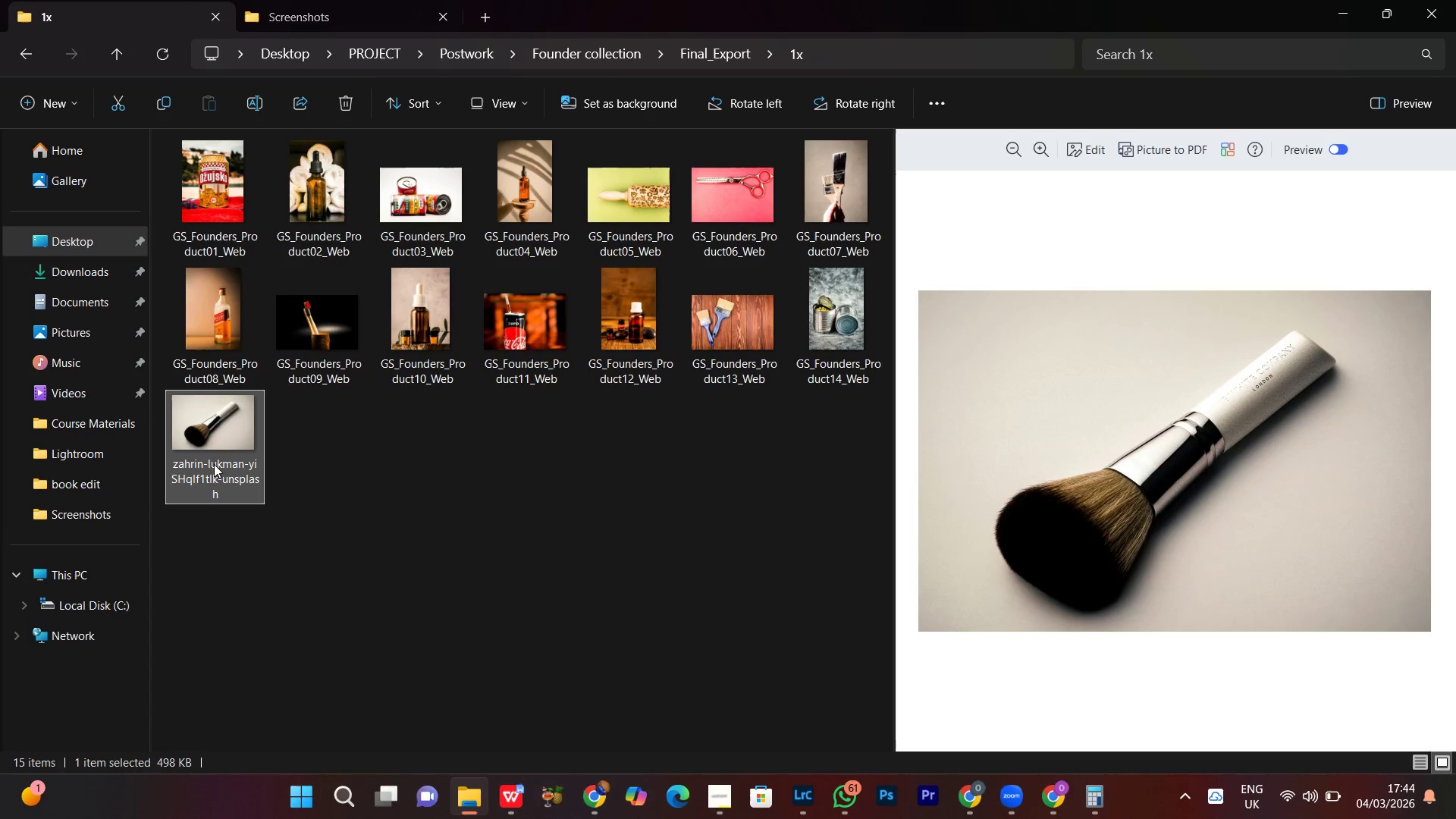 
right_click([214, 464])
 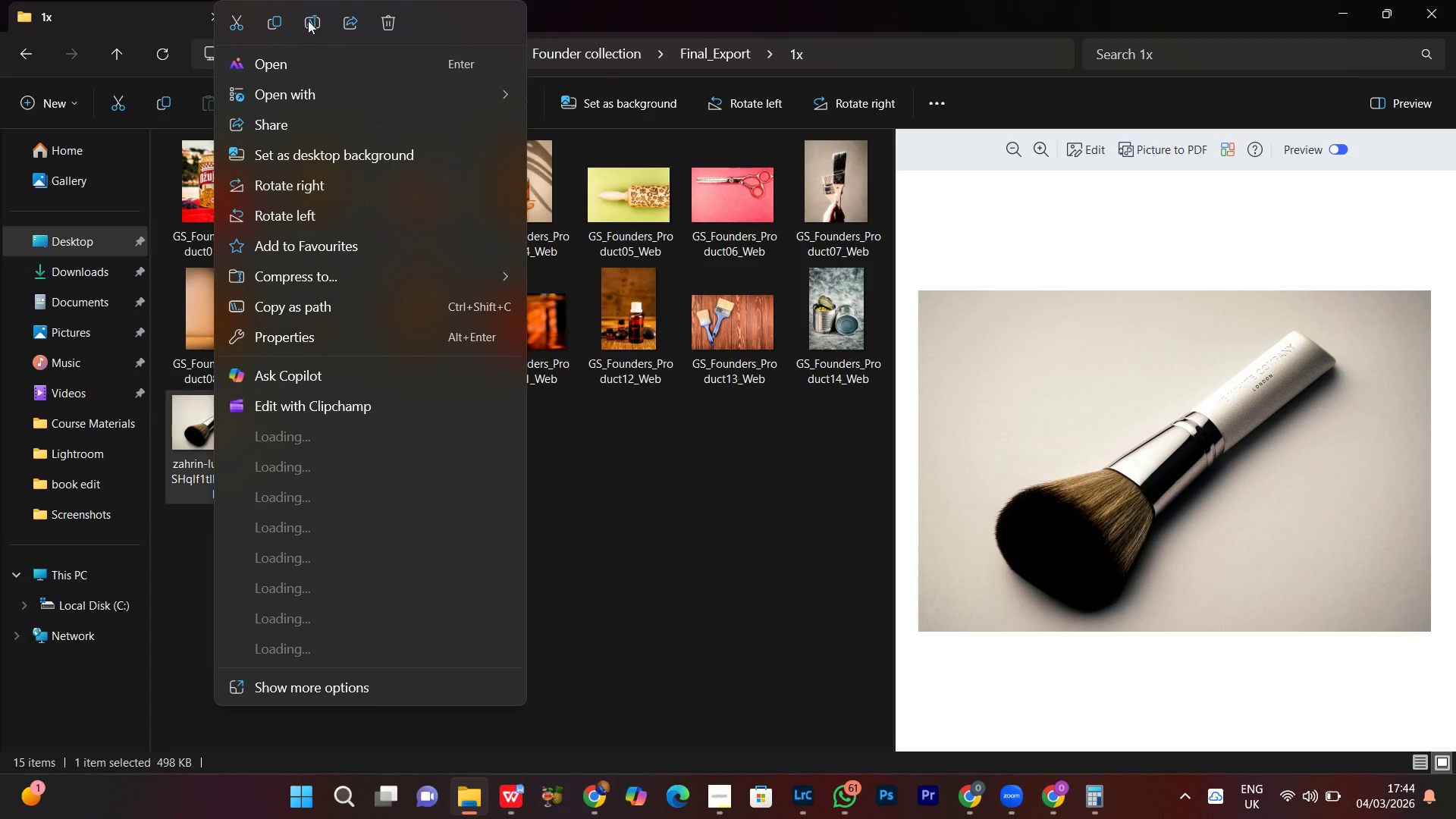 
left_click([308, 20])
 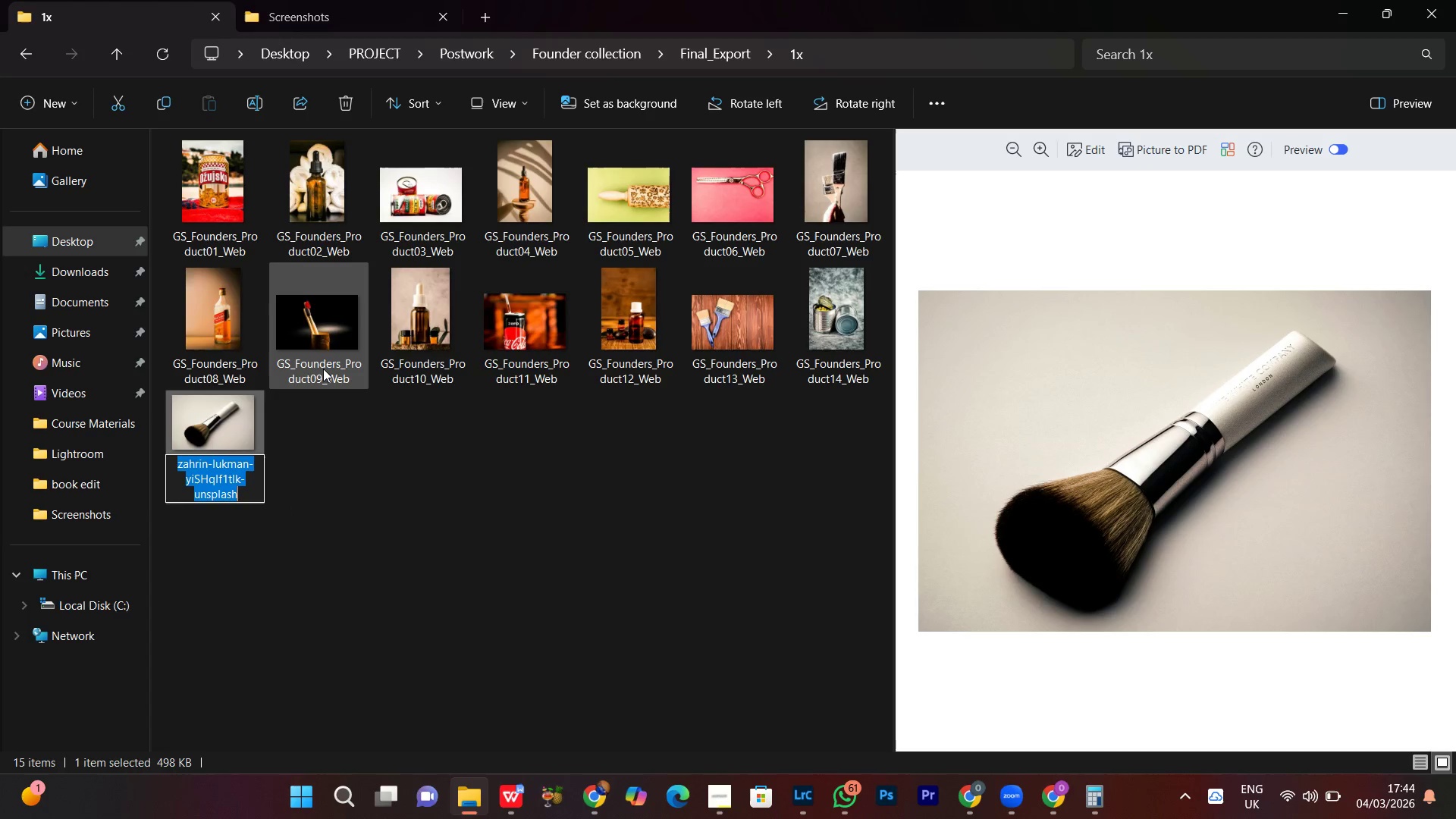 
key(Control+V)
 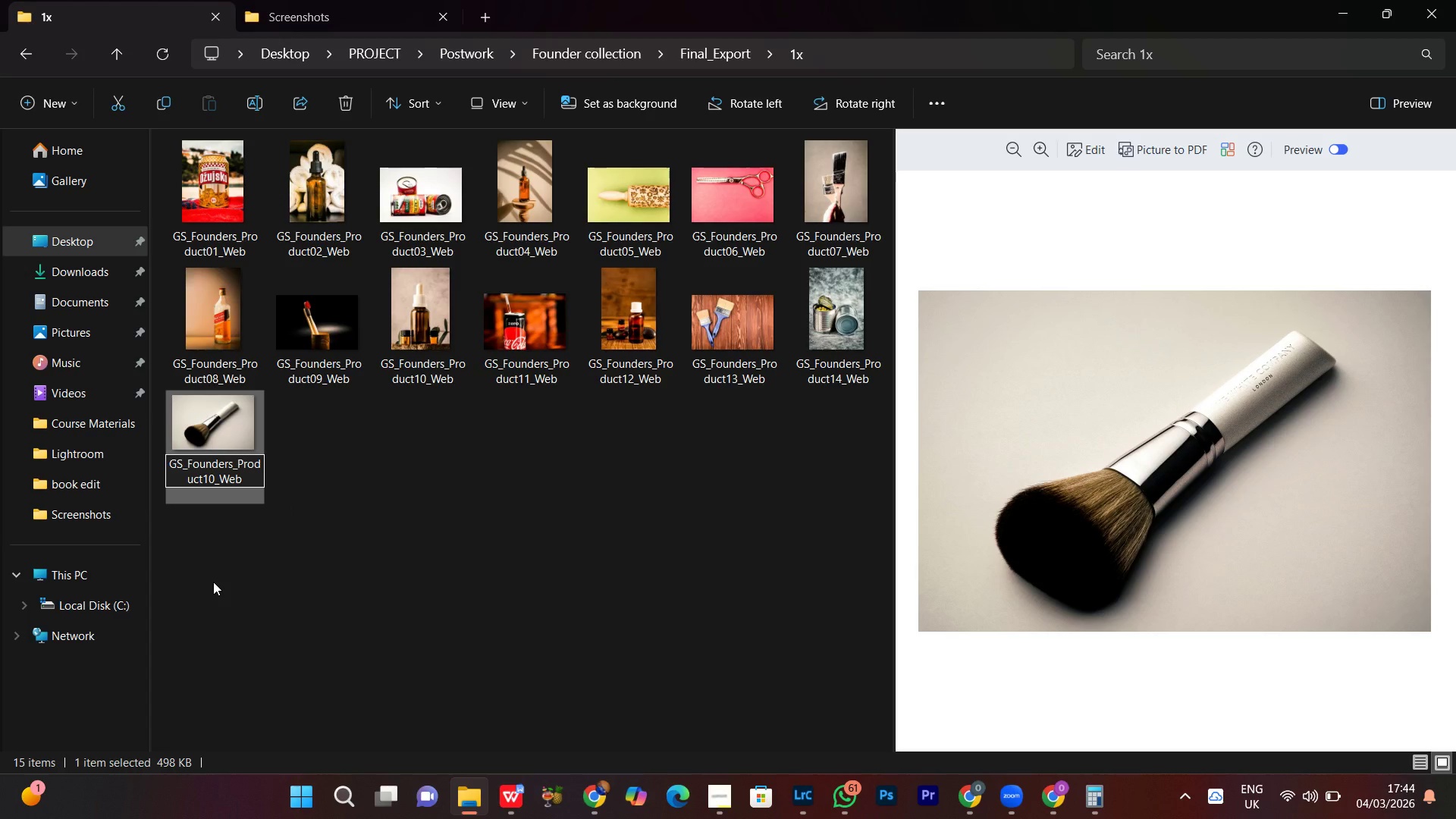 
key(Backspace)
 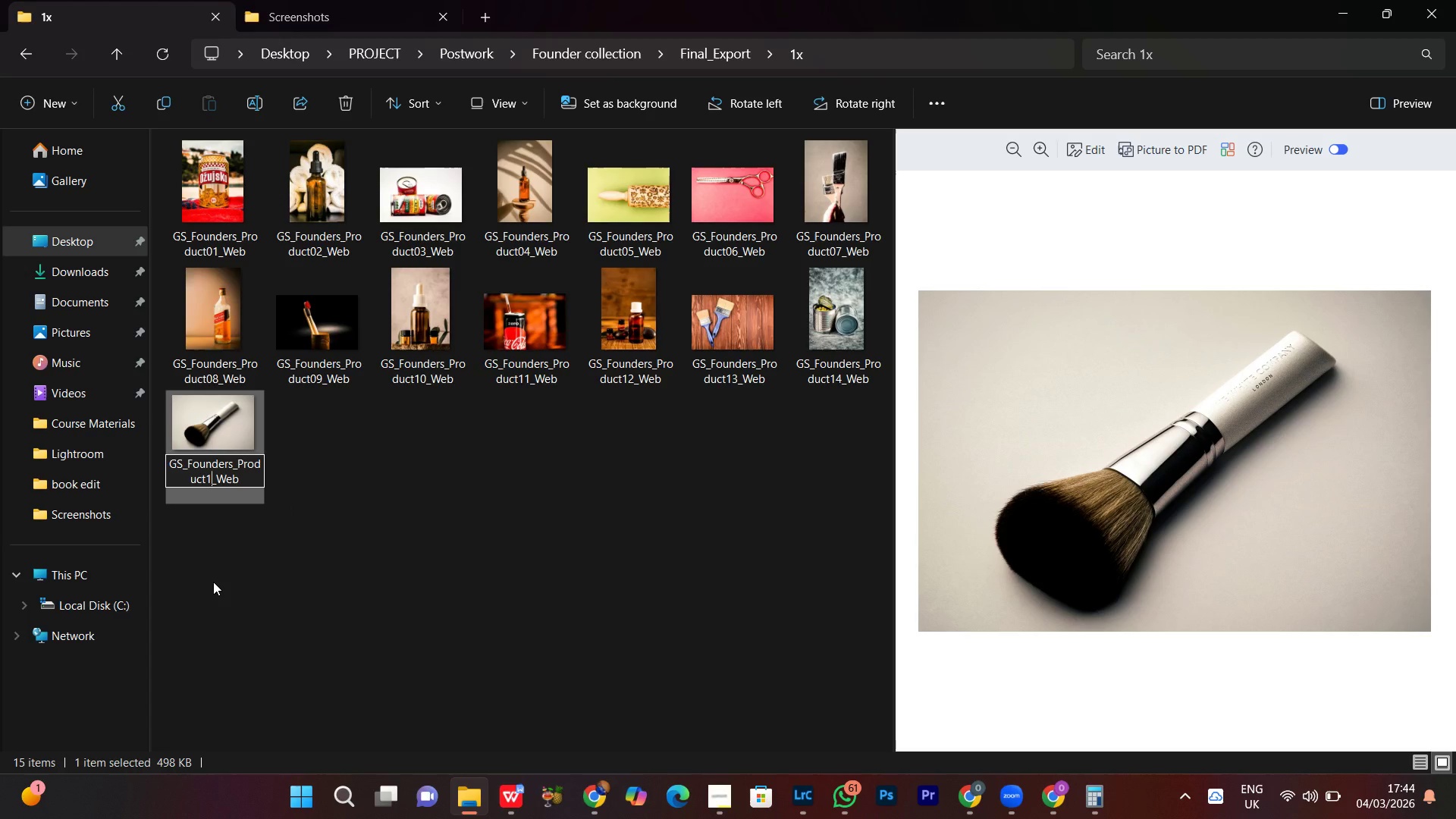 
key(5)
 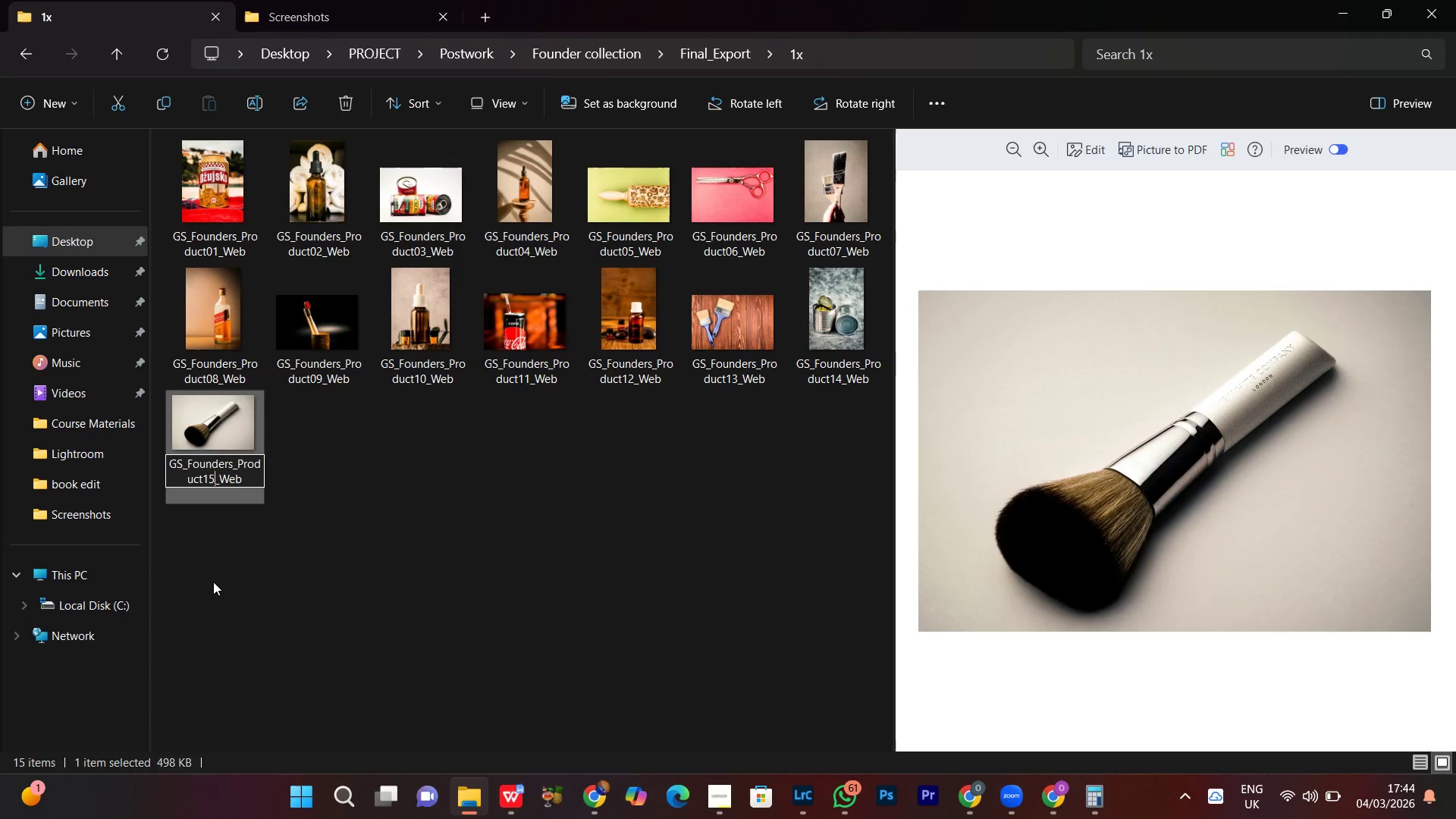 
key(Enter)
 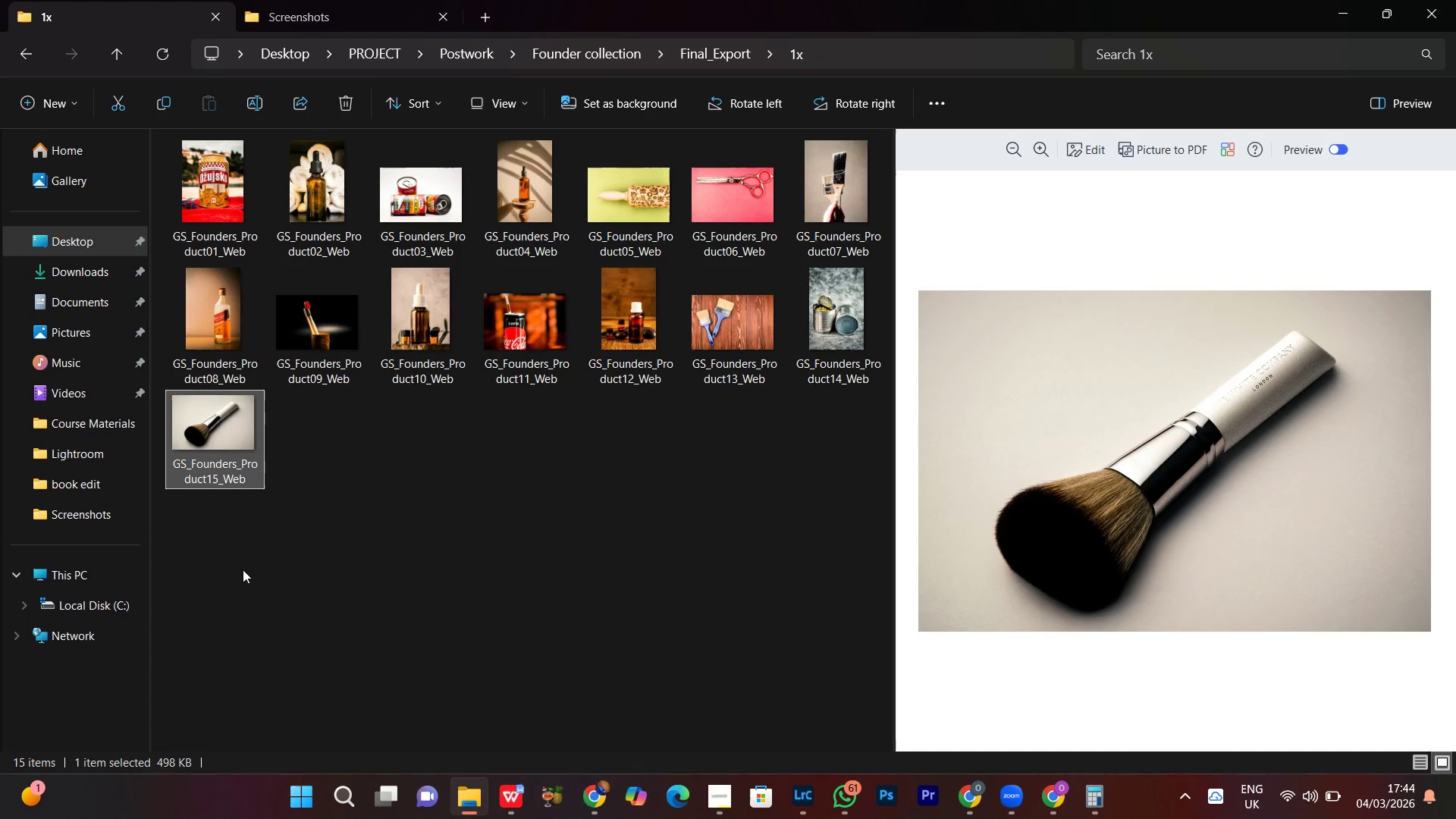 
left_click([264, 551])
 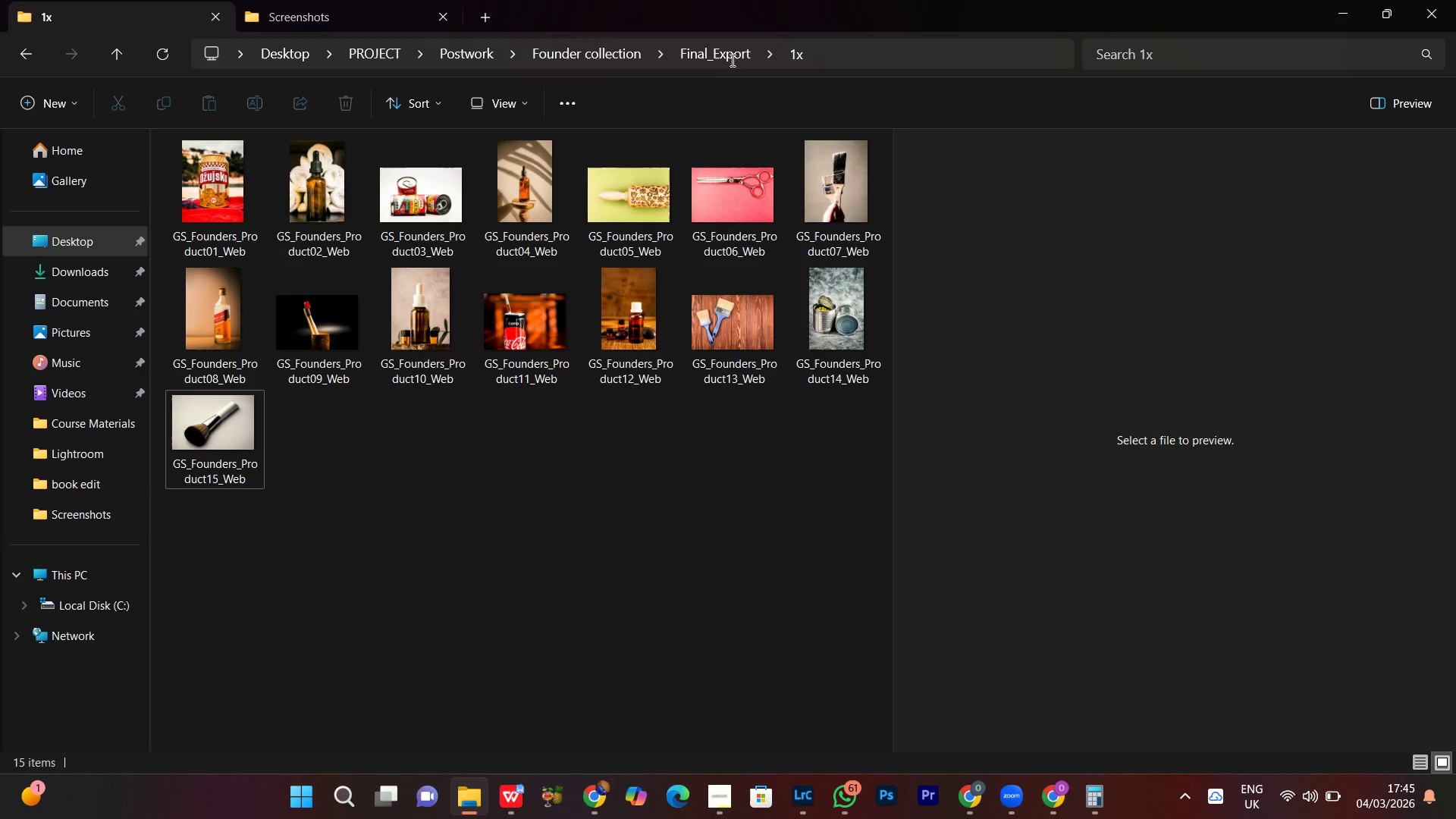 
left_click([724, 55])
 